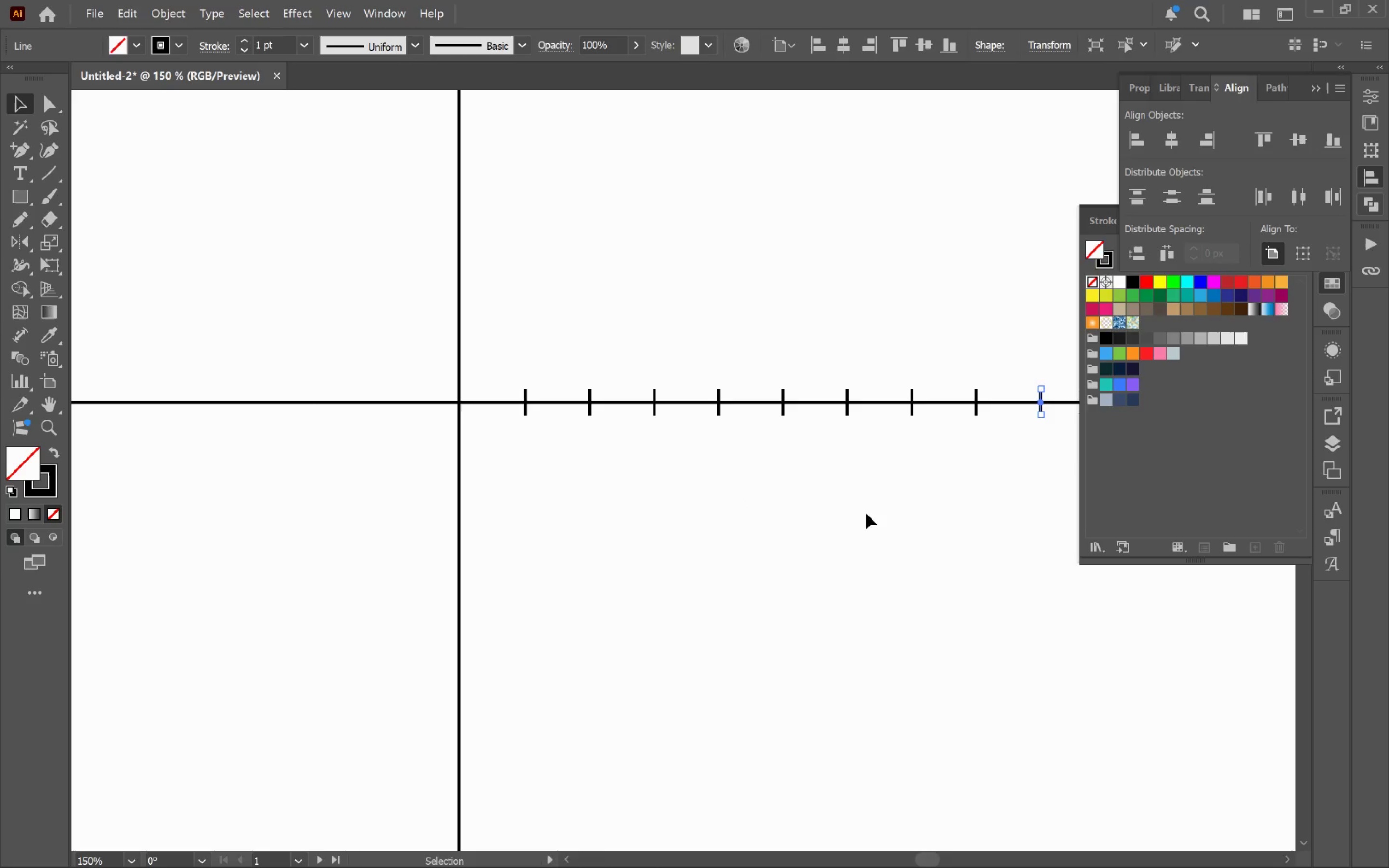 
hold_key(key=Space, duration=0.5)
 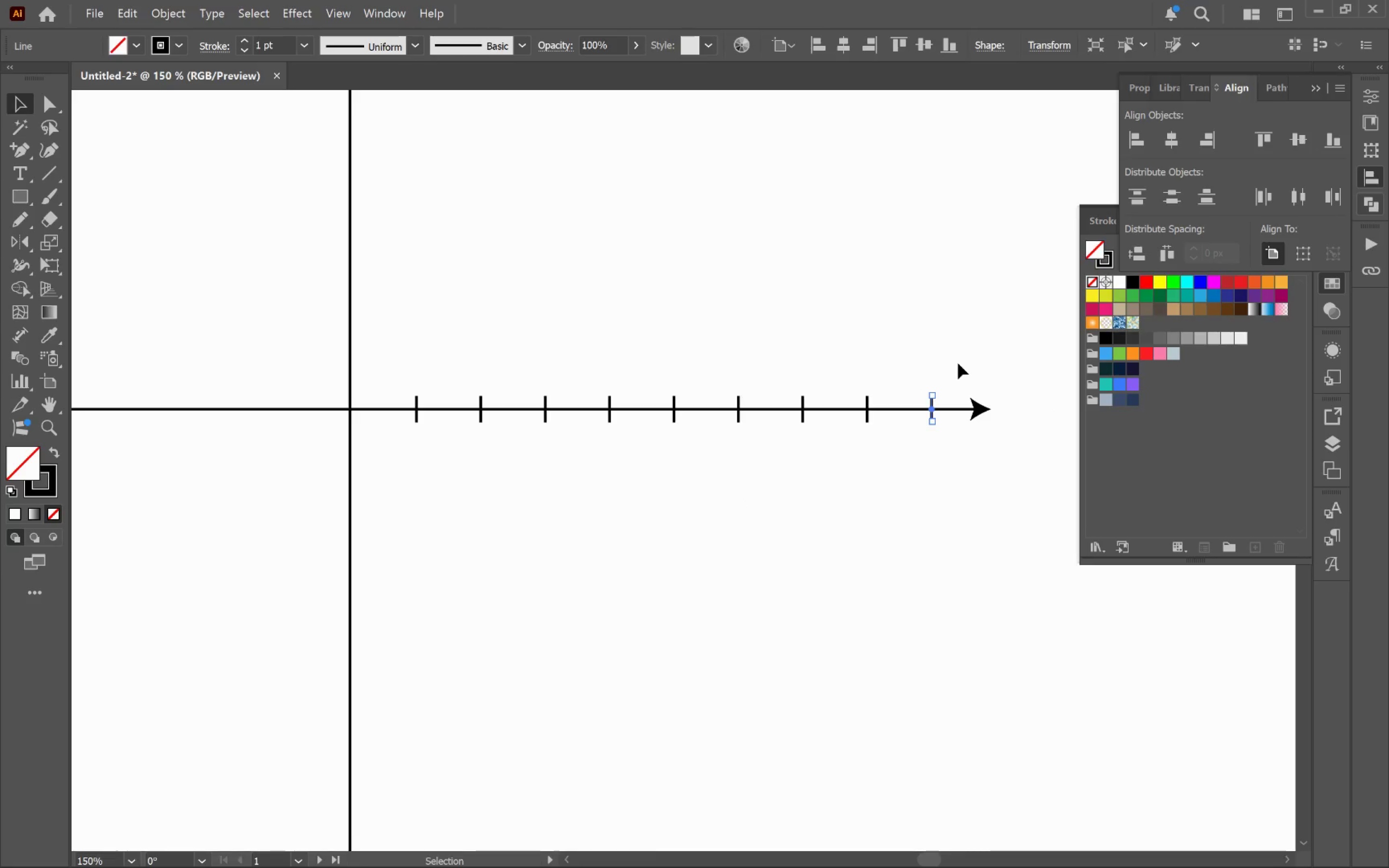 
left_click_drag(start_coordinate=[861, 509], to_coordinate=[752, 515])
 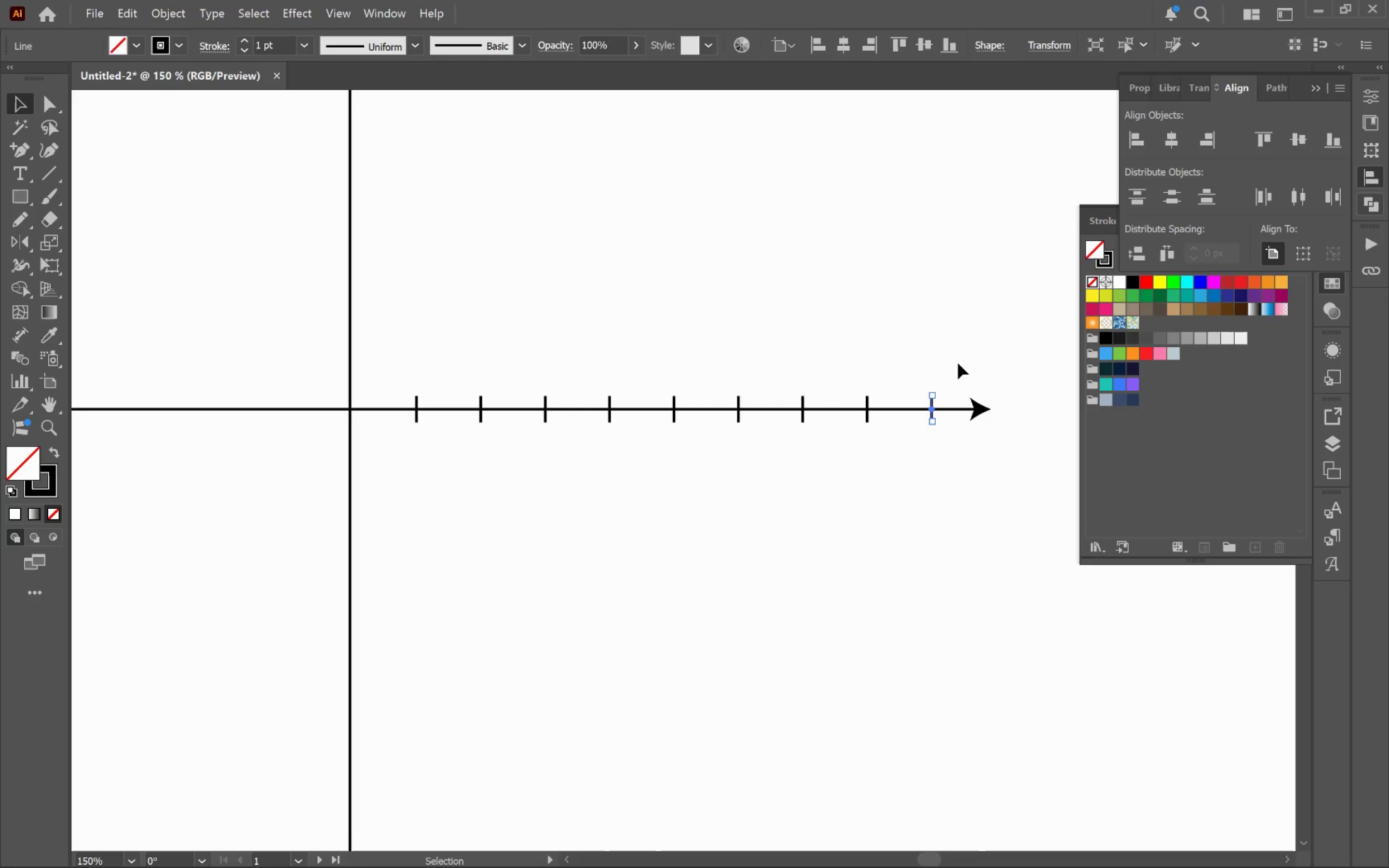 
left_click_drag(start_coordinate=[958, 363], to_coordinate=[386, 402])
 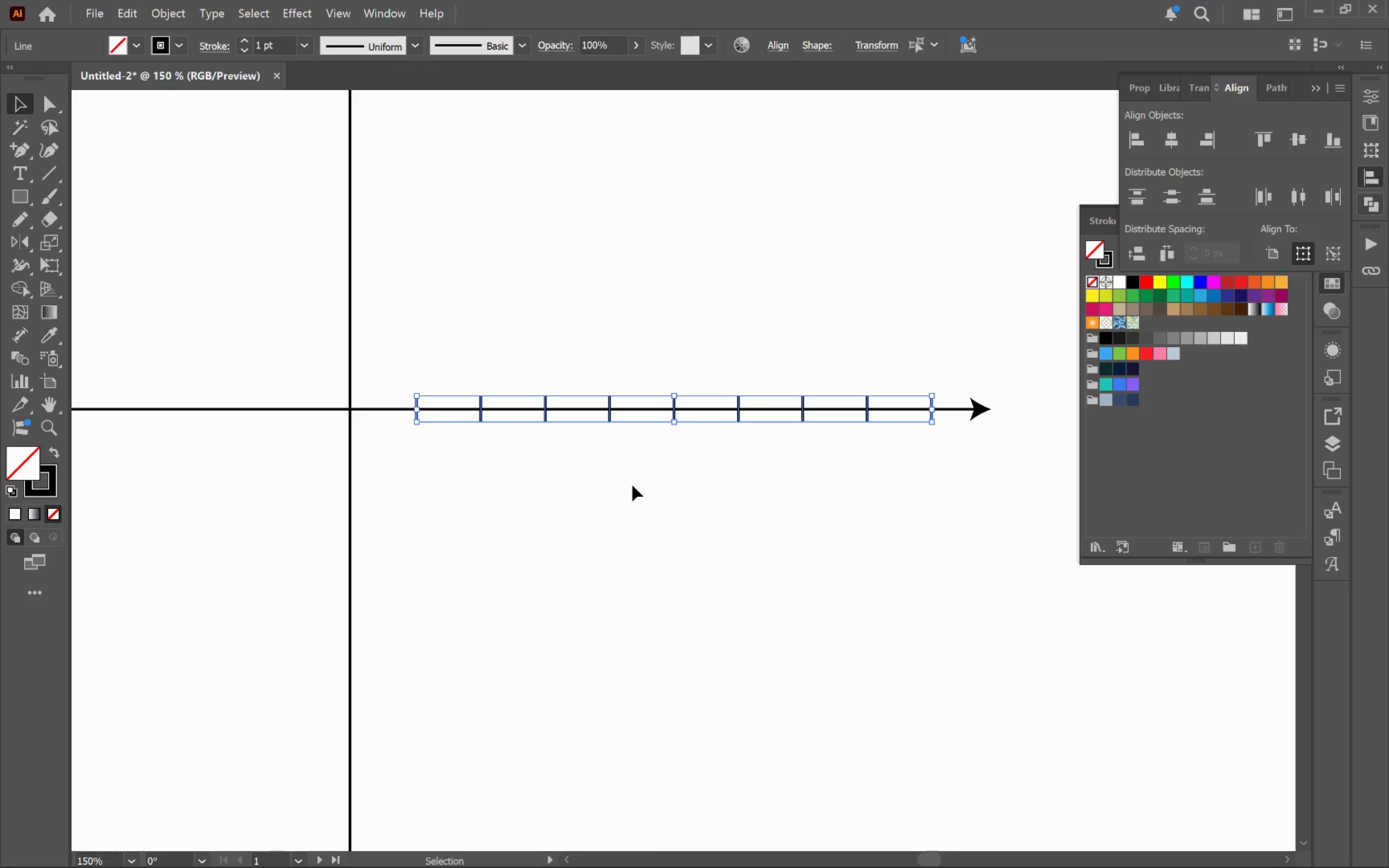 
hold_key(key=Space, duration=0.99)
 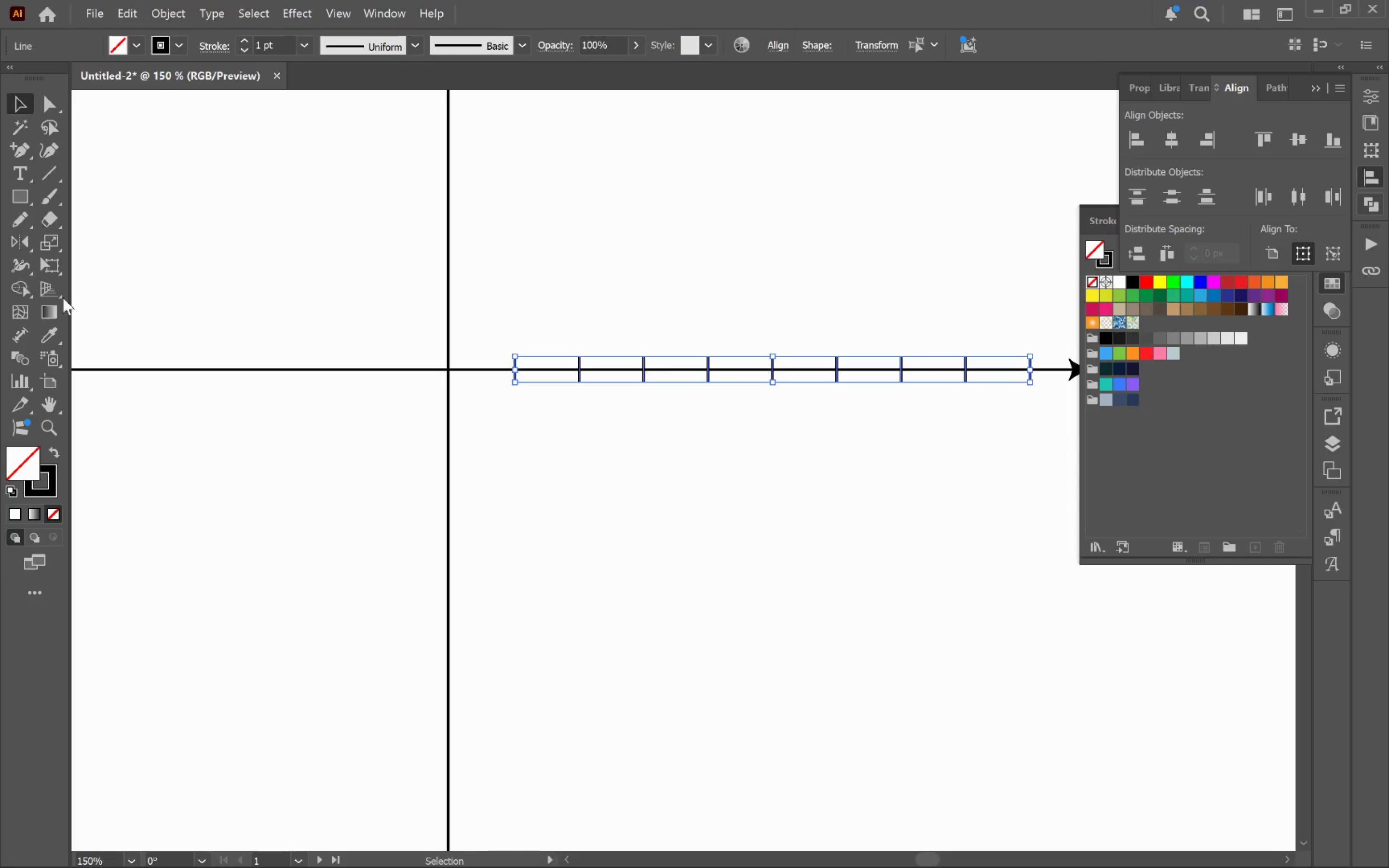 
left_click_drag(start_coordinate=[594, 495], to_coordinate=[691, 454])
 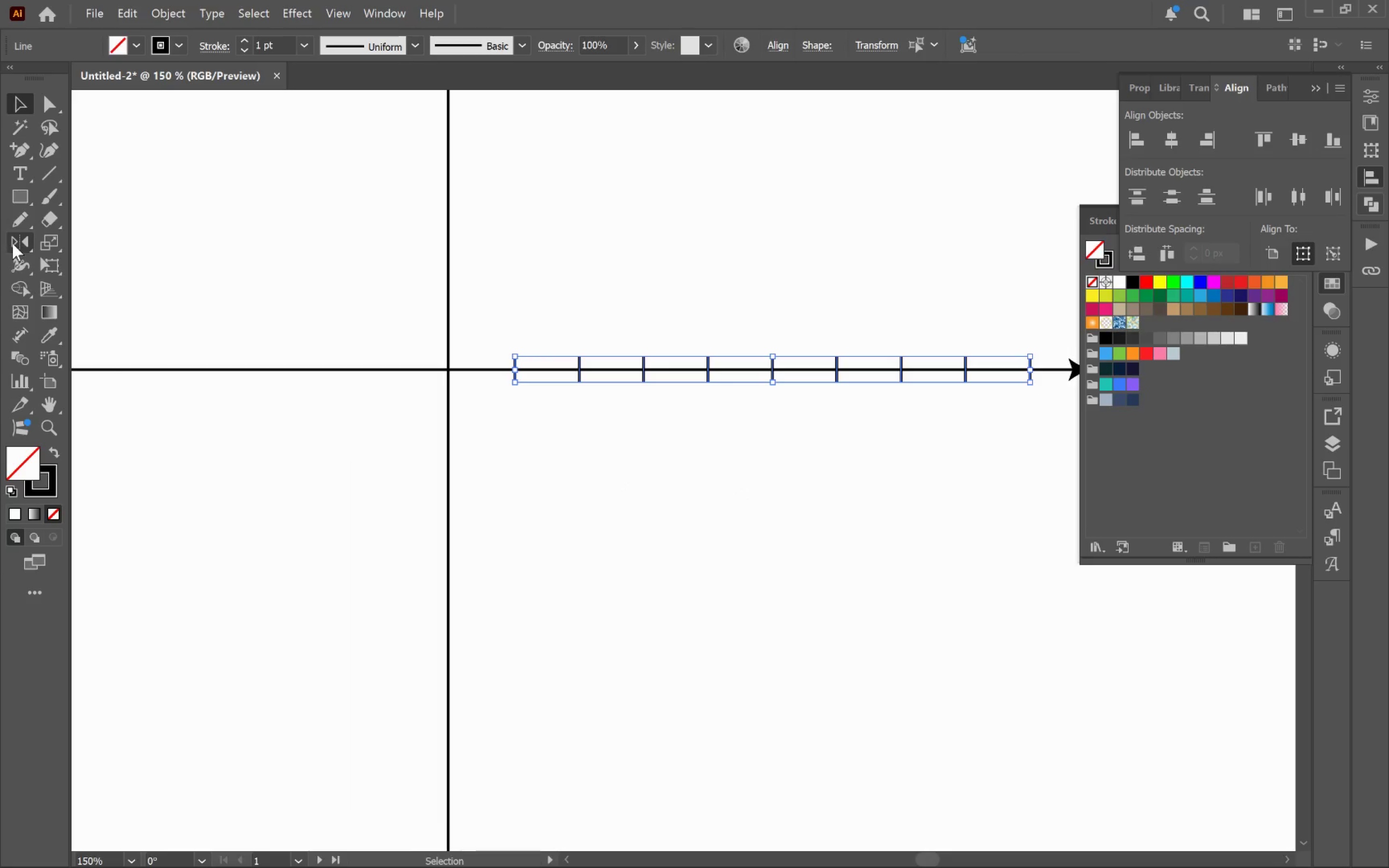 
left_click([13, 244])
 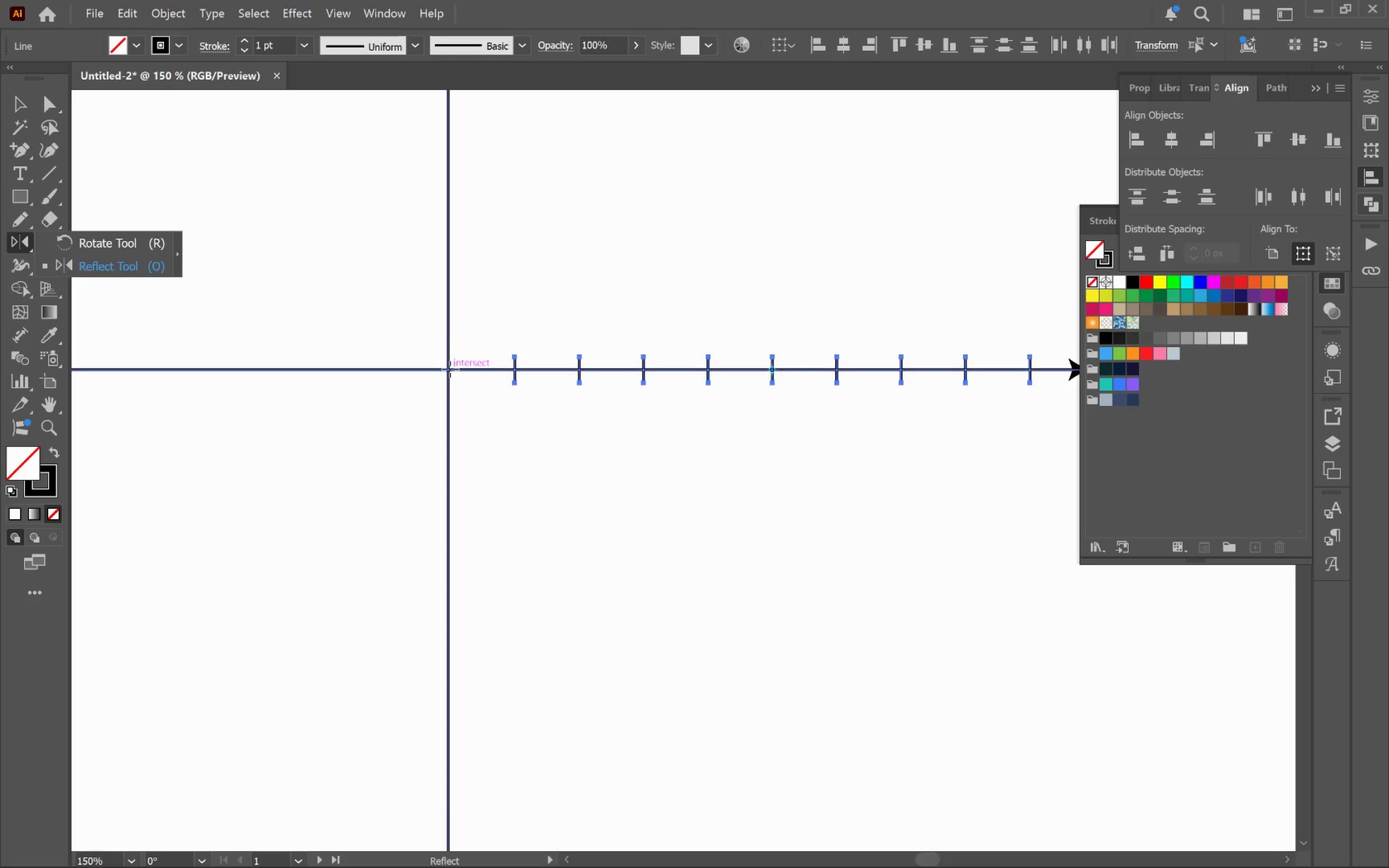 
hold_key(key=AltLeft, duration=0.99)
left_click([449, 369])
 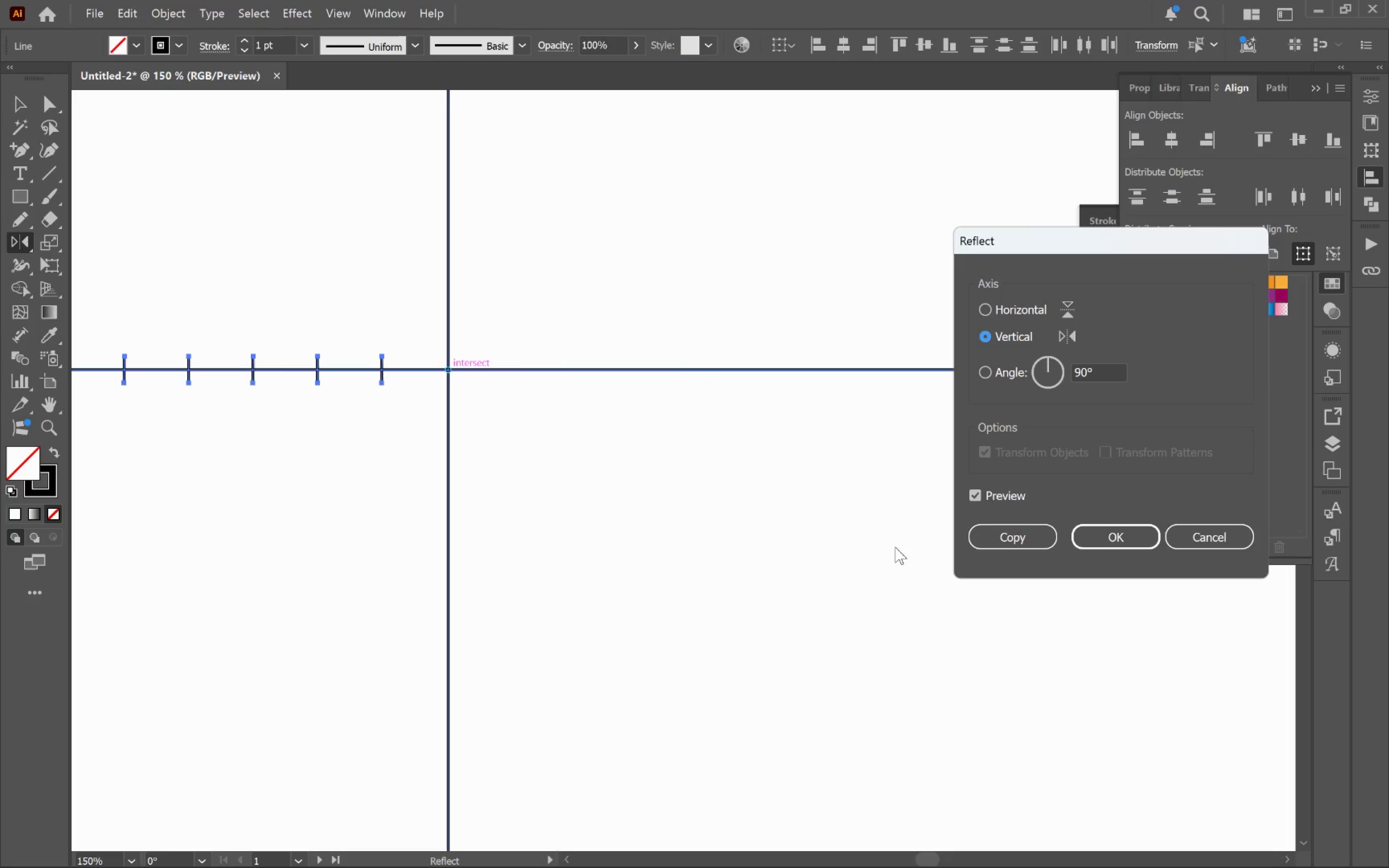 
left_click([1029, 534])
 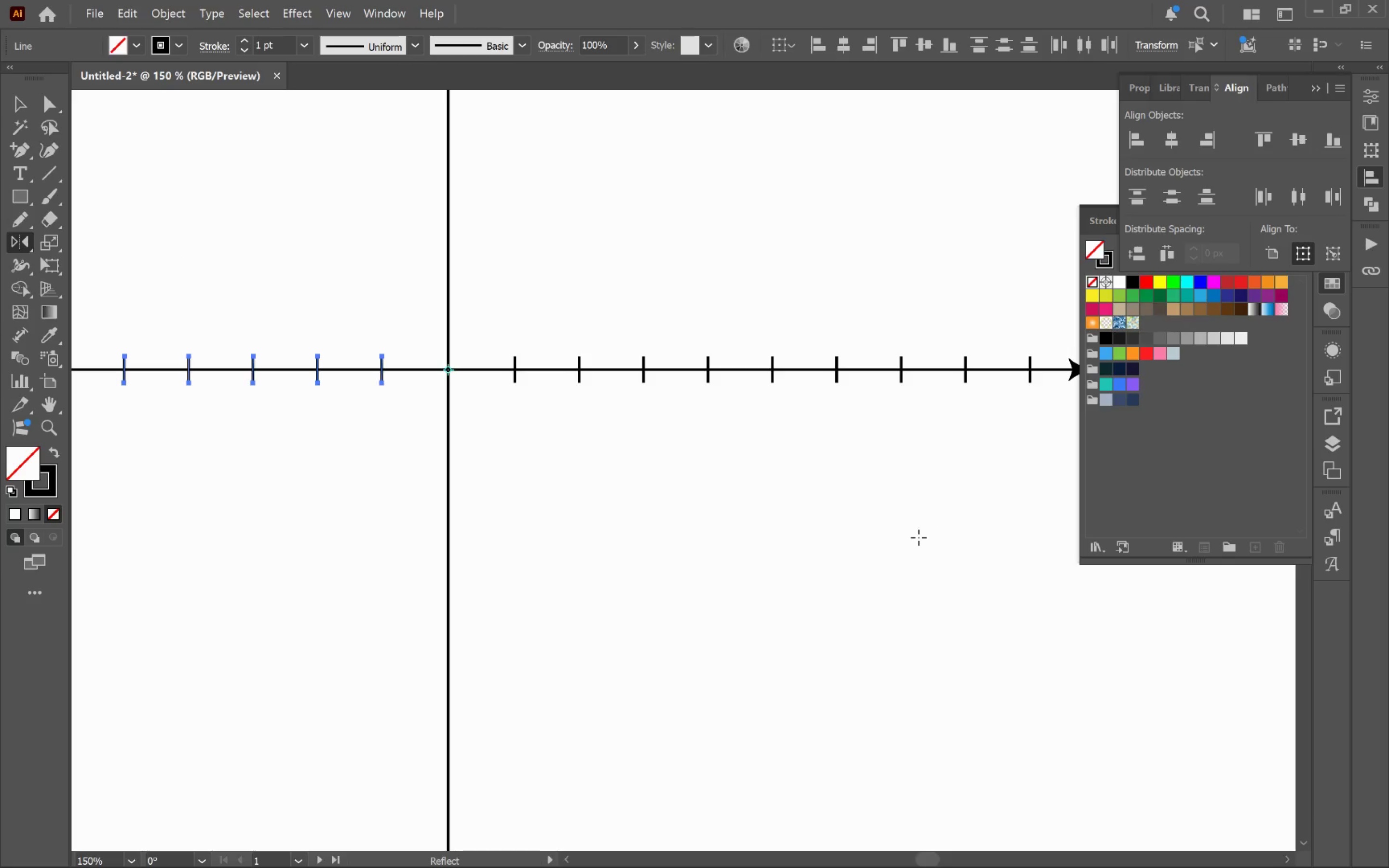 
key(V)
 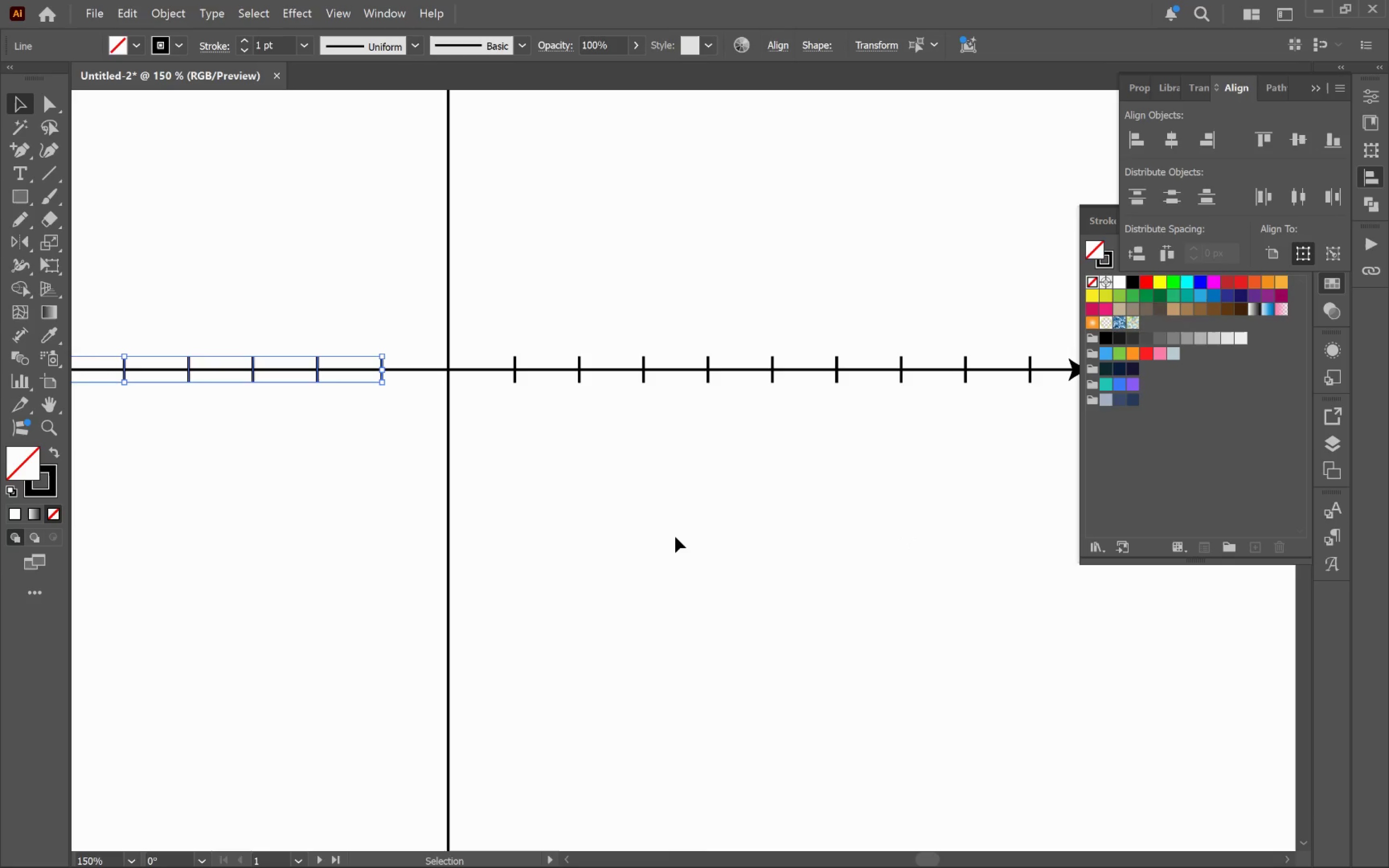 
hold_key(key=AltLeft, duration=0.52)
 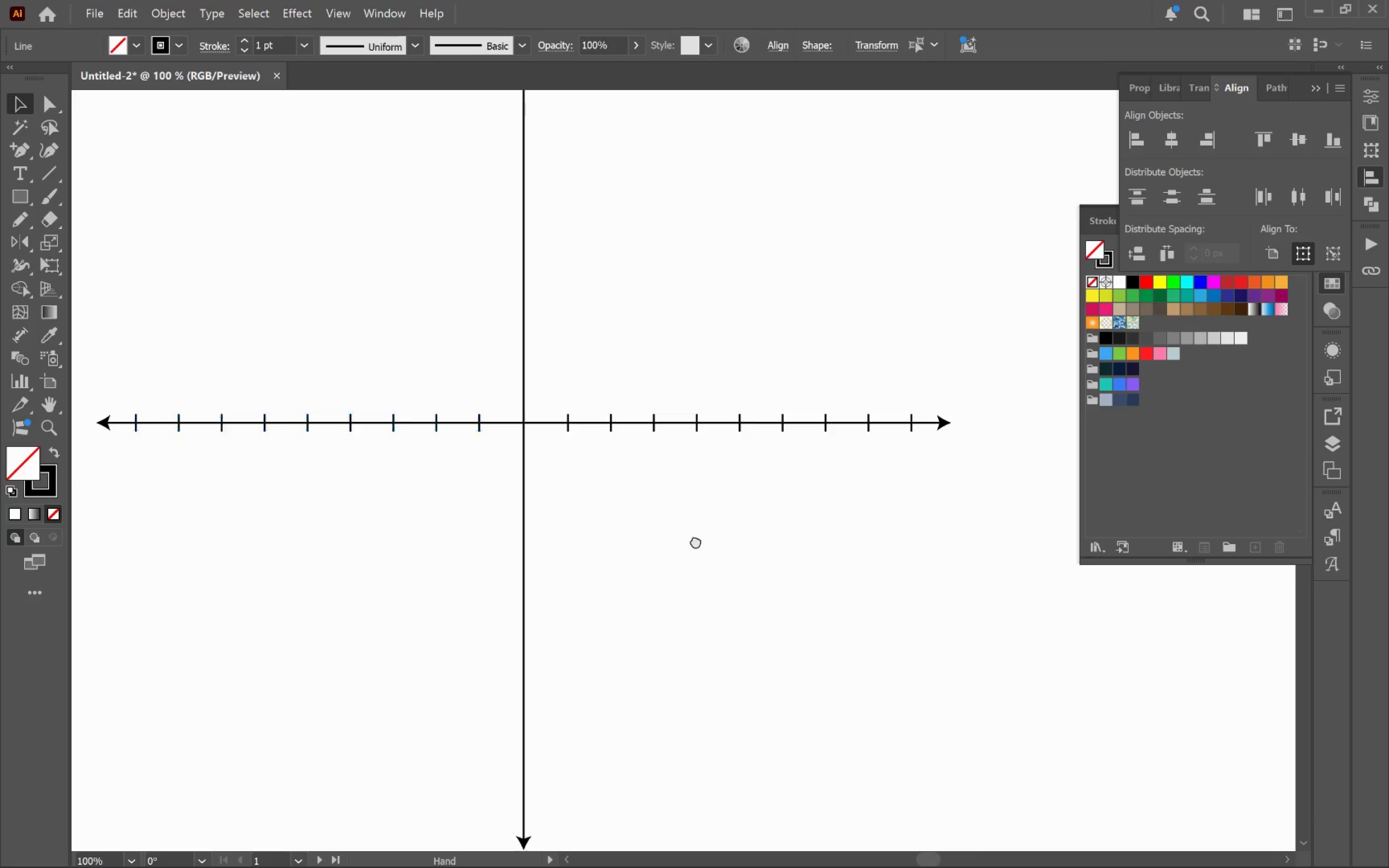 
hold_key(key=Space, duration=1.0)
 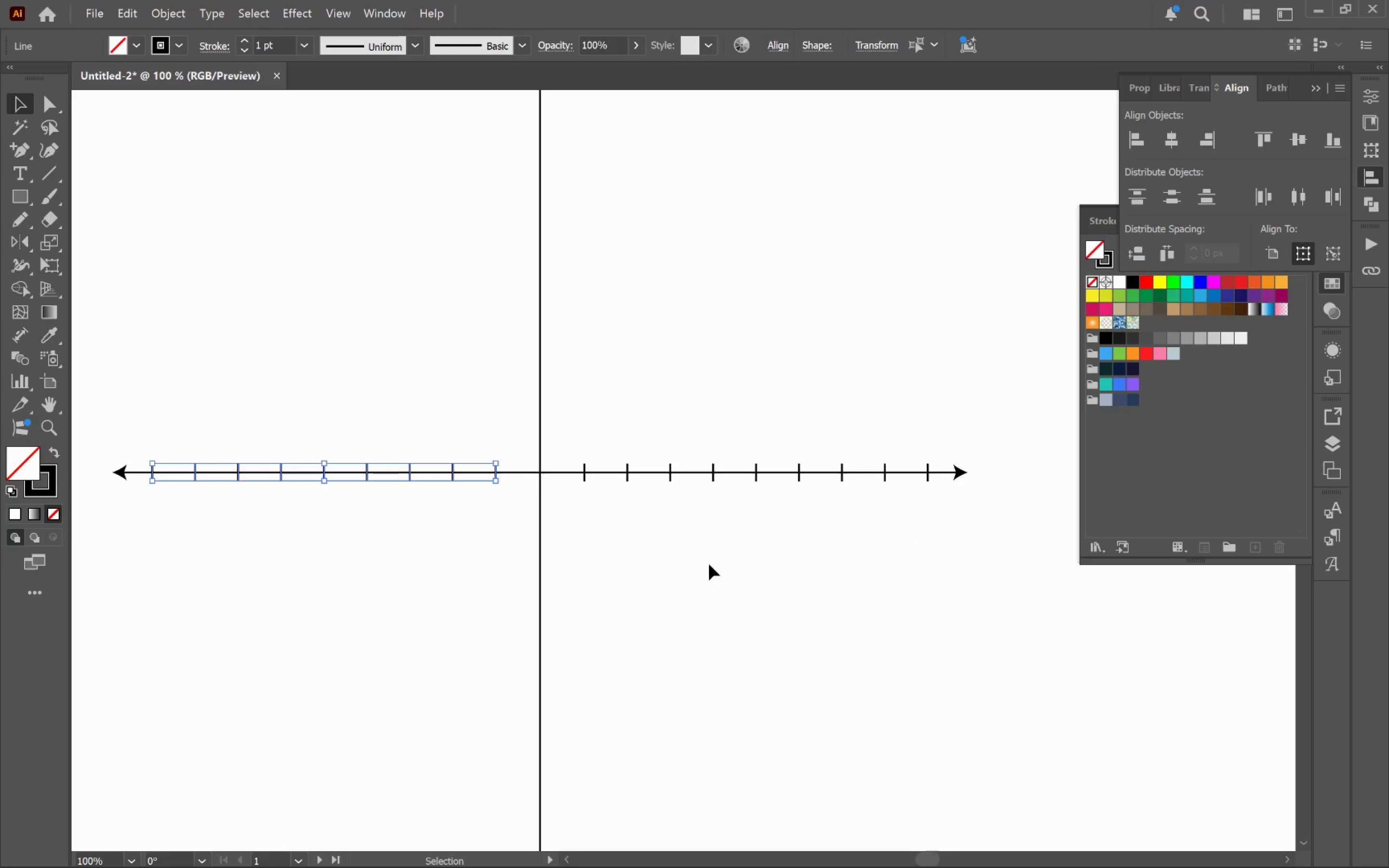 
scroll: coordinate [675, 529], scroll_direction: down, amount: 1.0
 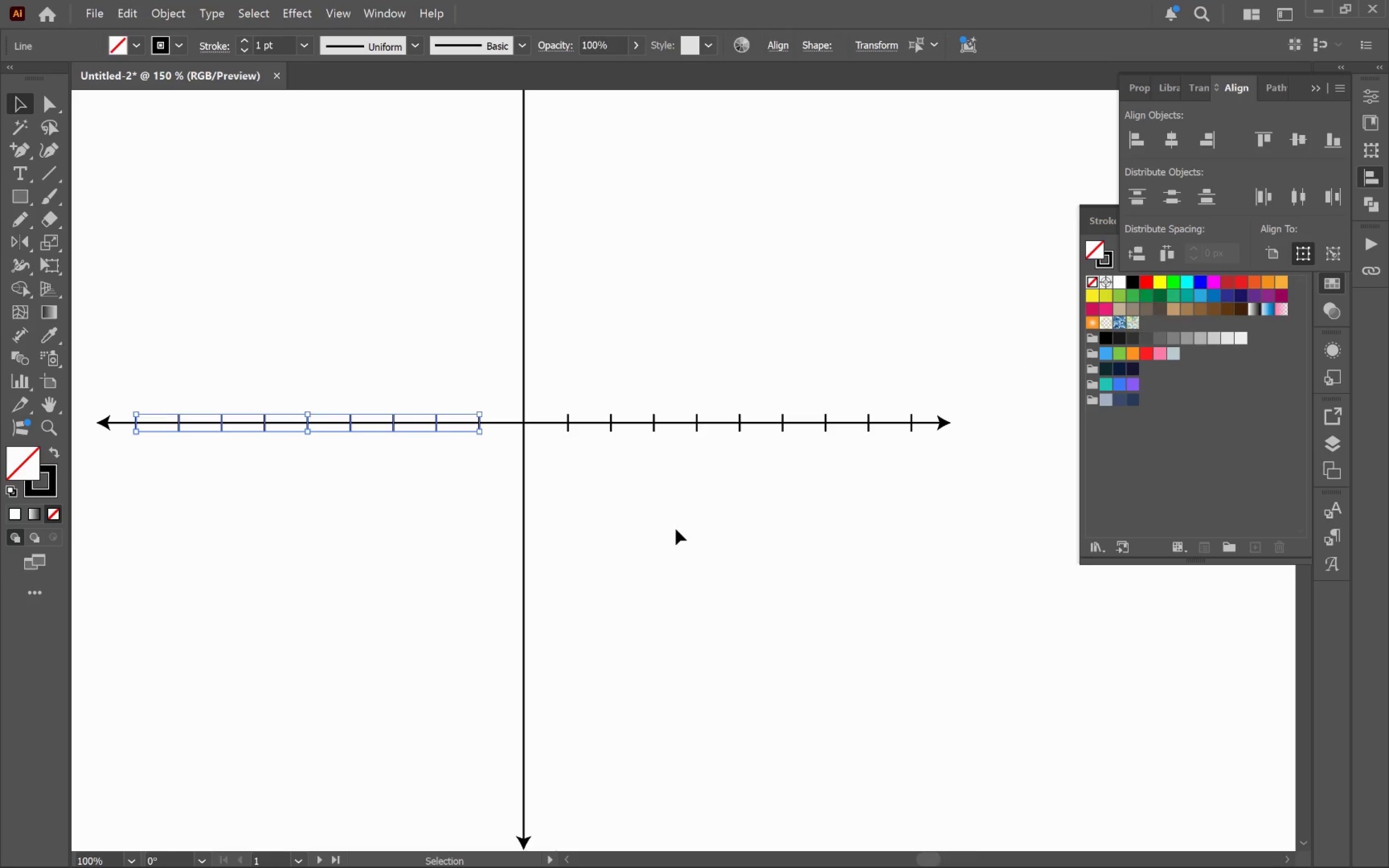 
left_click_drag(start_coordinate=[691, 533], to_coordinate=[707, 583])
 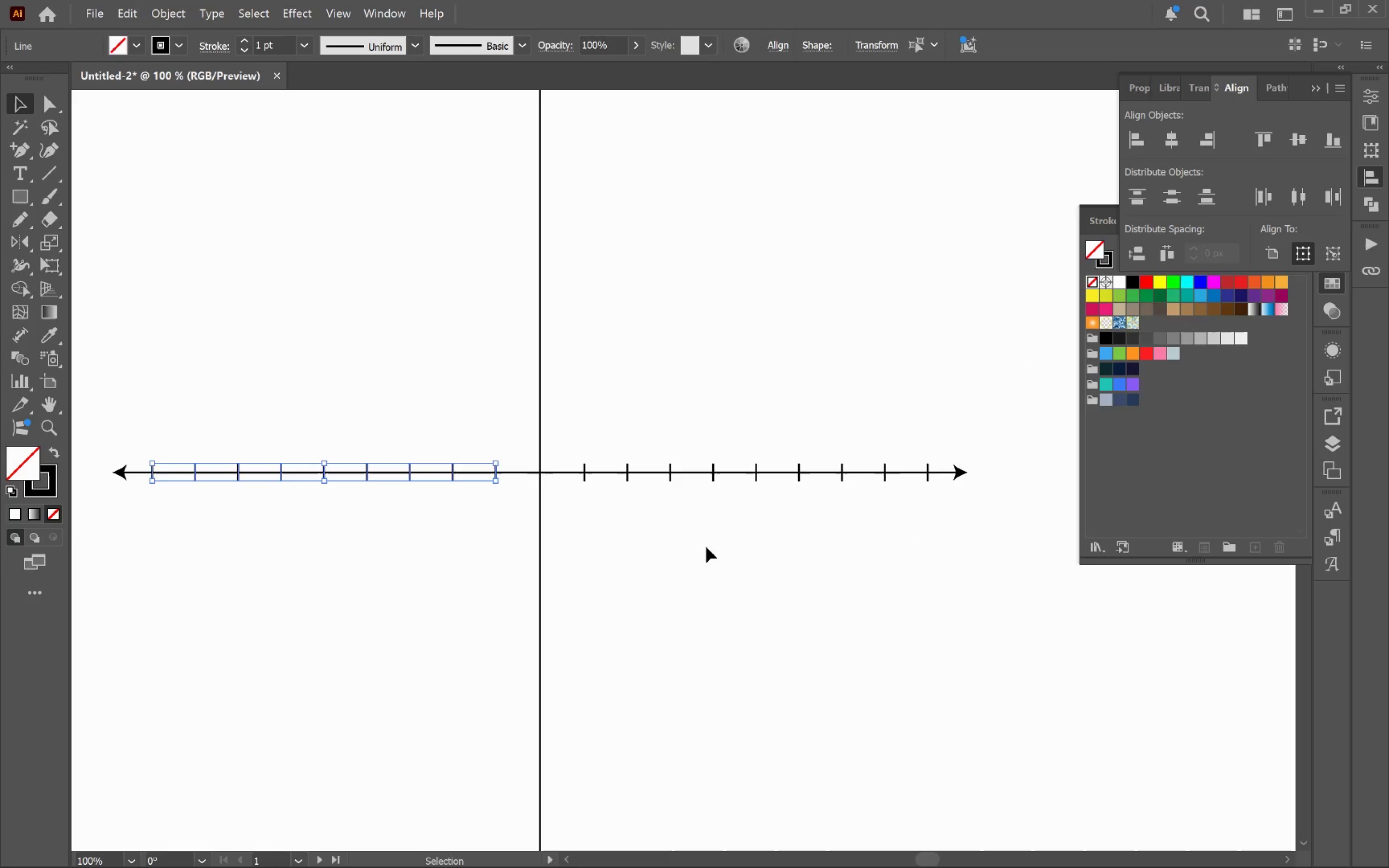 
hold_key(key=ShiftLeft, duration=2.53)
left_click_drag(start_coordinate=[566, 440], to_coordinate=[940, 468])
 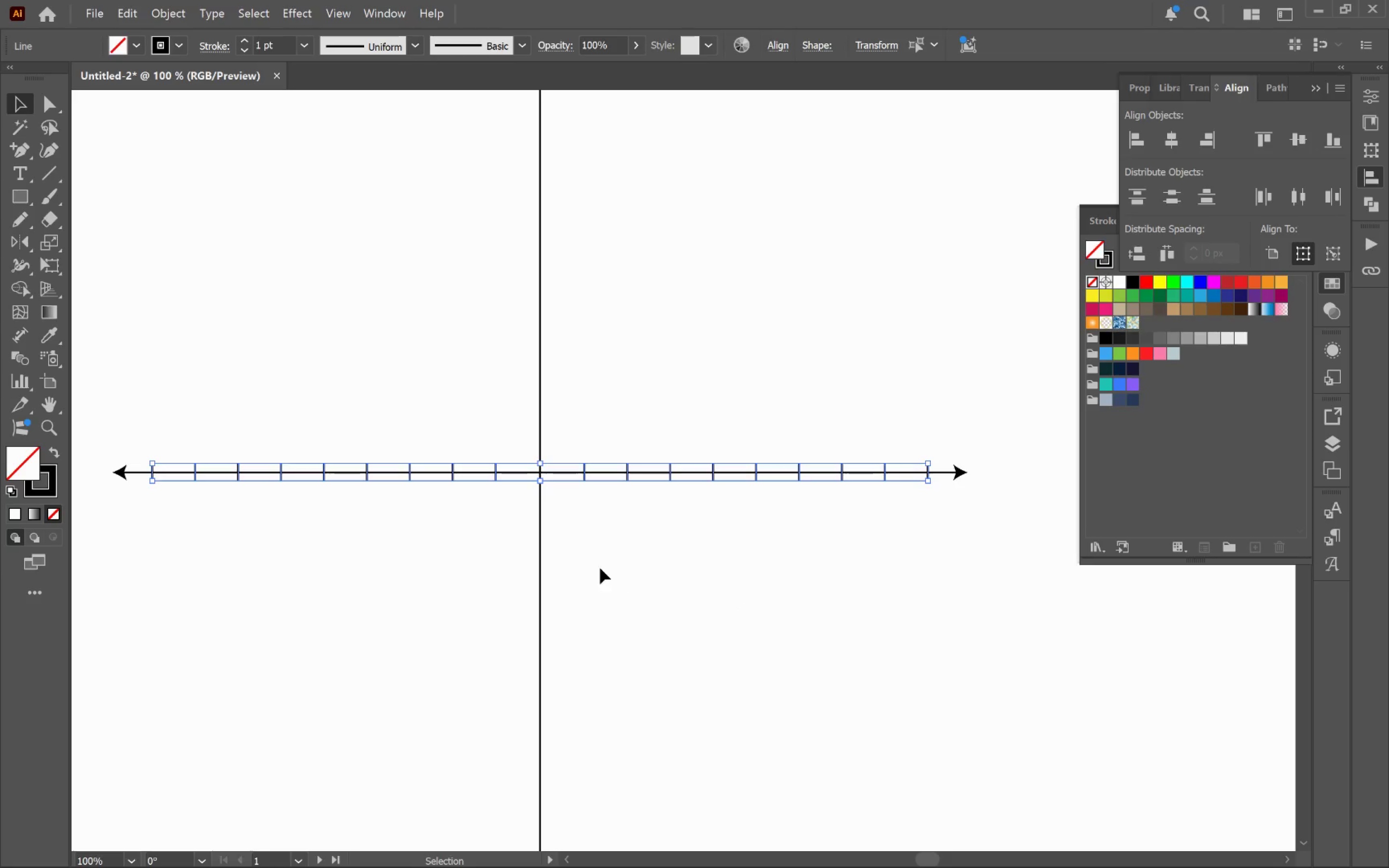 
left_click_drag(start_coordinate=[14, 242], to_coordinate=[58, 244])
 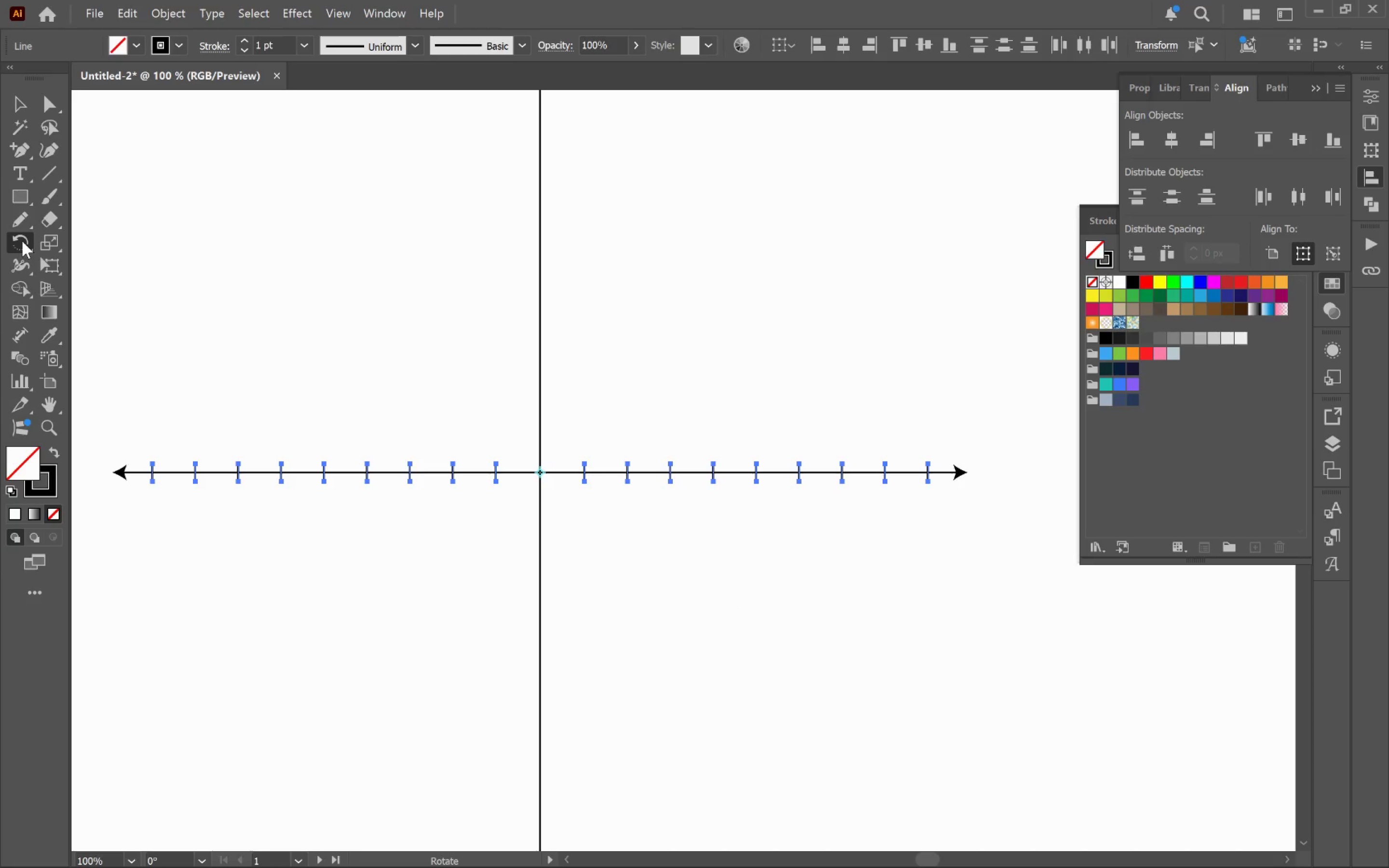 
double_click([22, 241])
 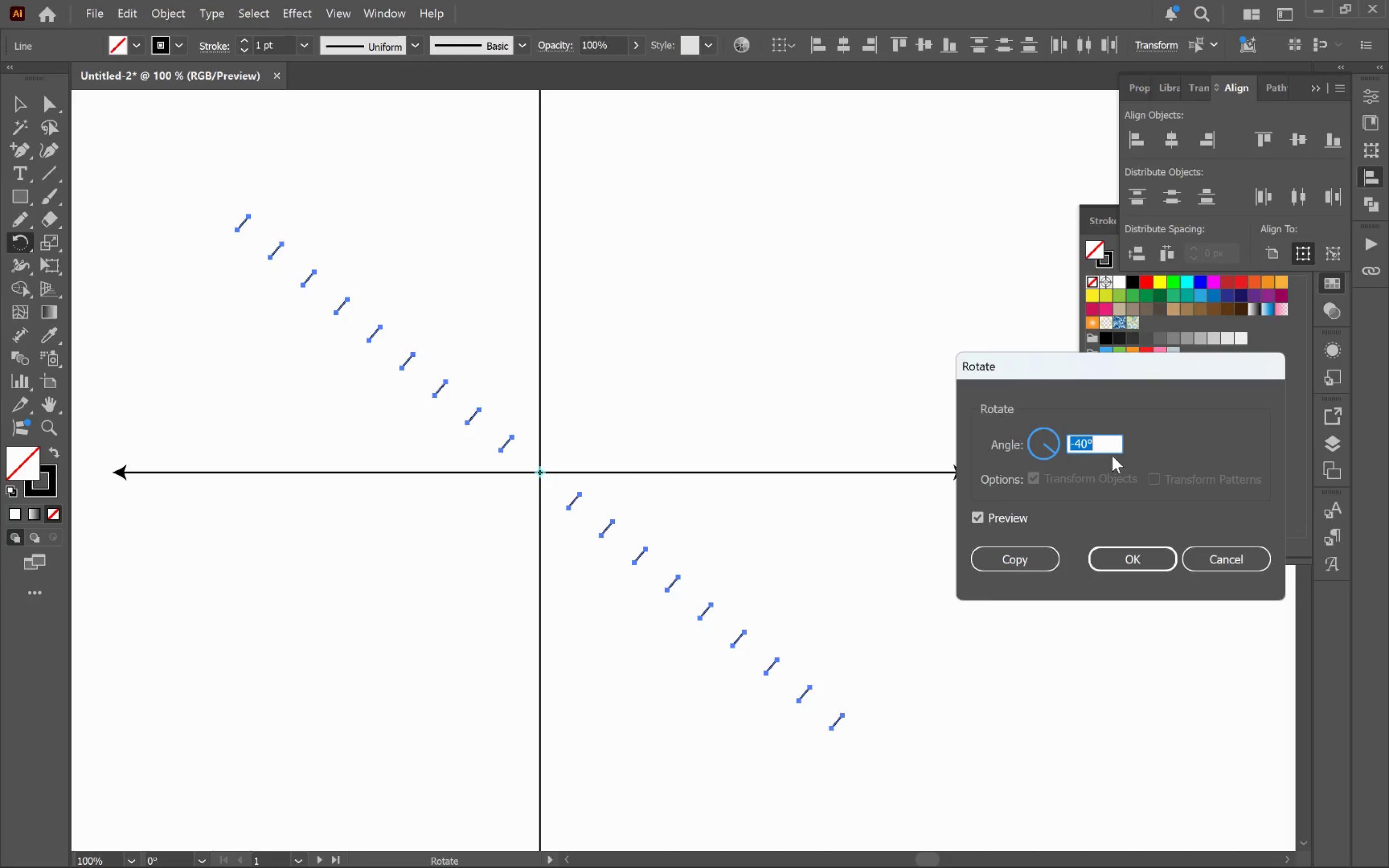 
type(90)
key(Tab)
 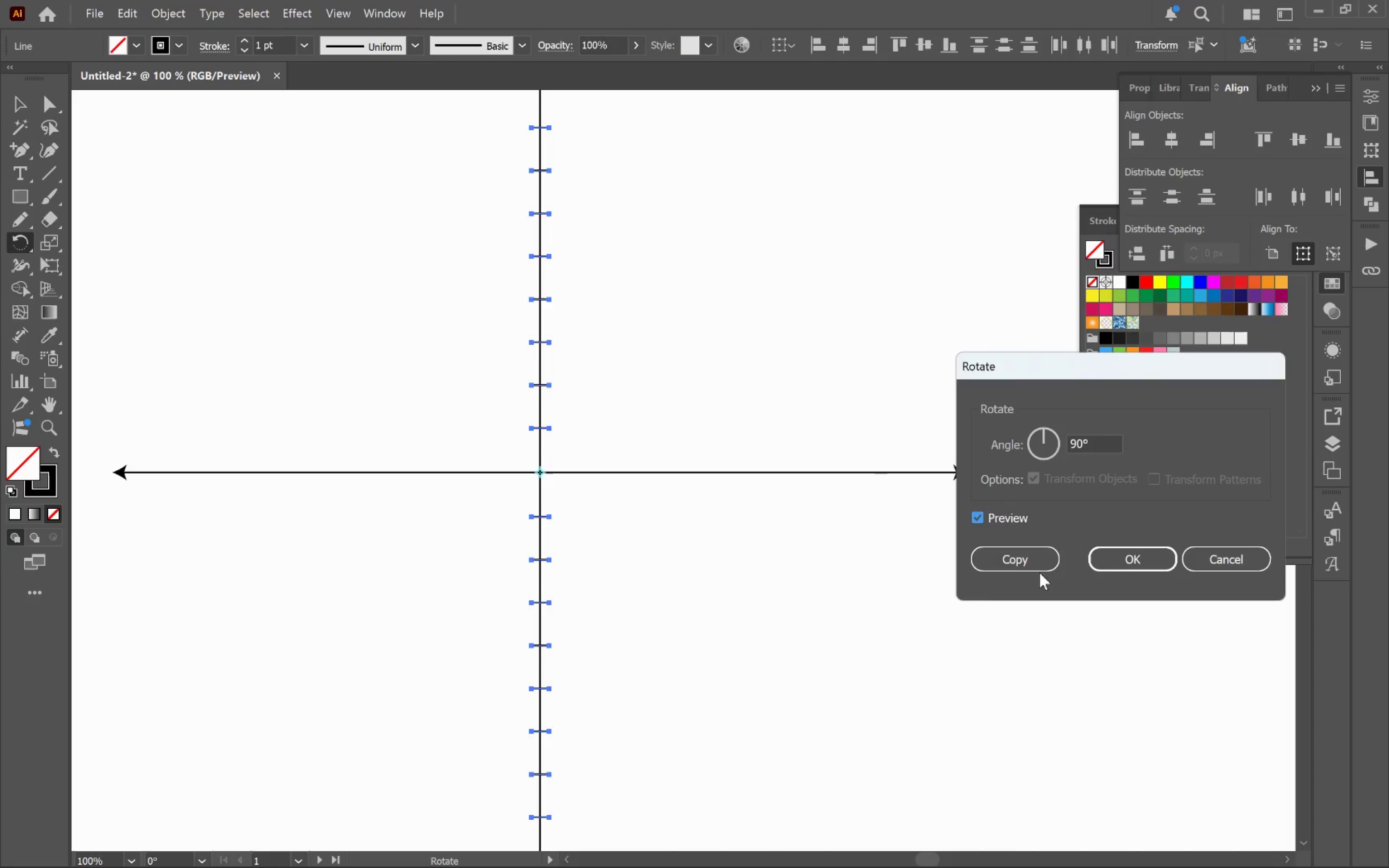 
left_click([1037, 559])
 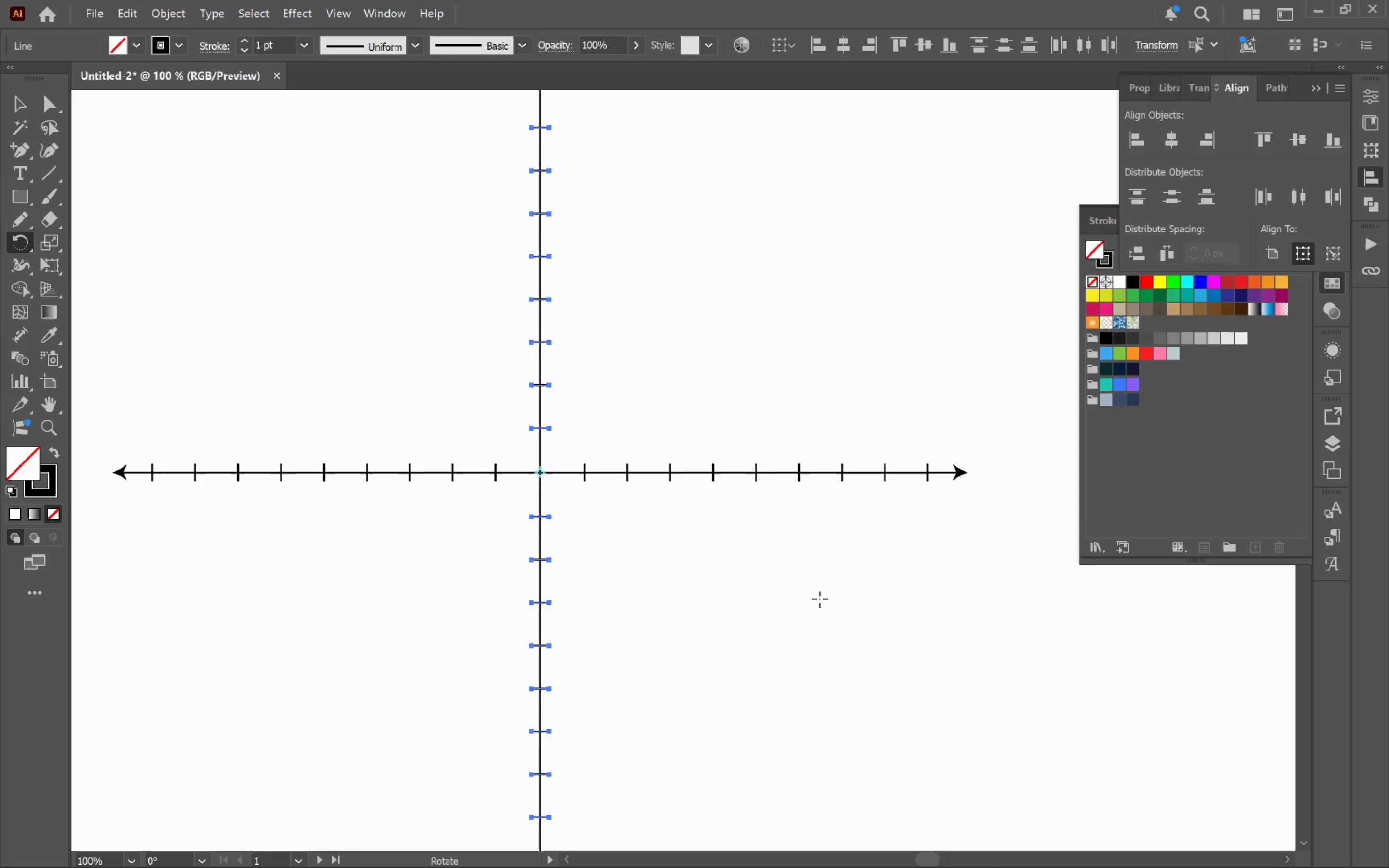 
key(V)
 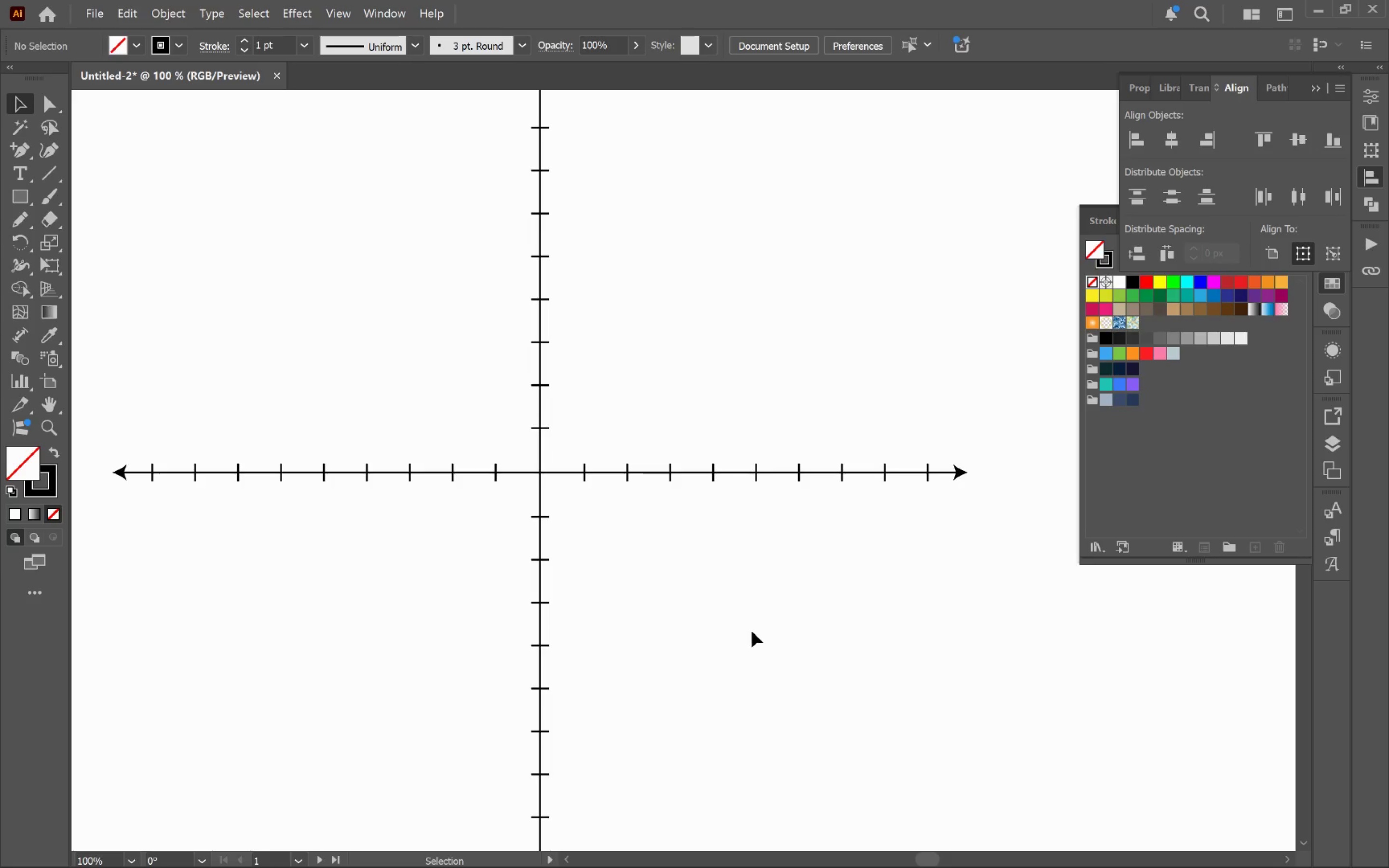 
hold_key(key=AltLeft, duration=0.68)
 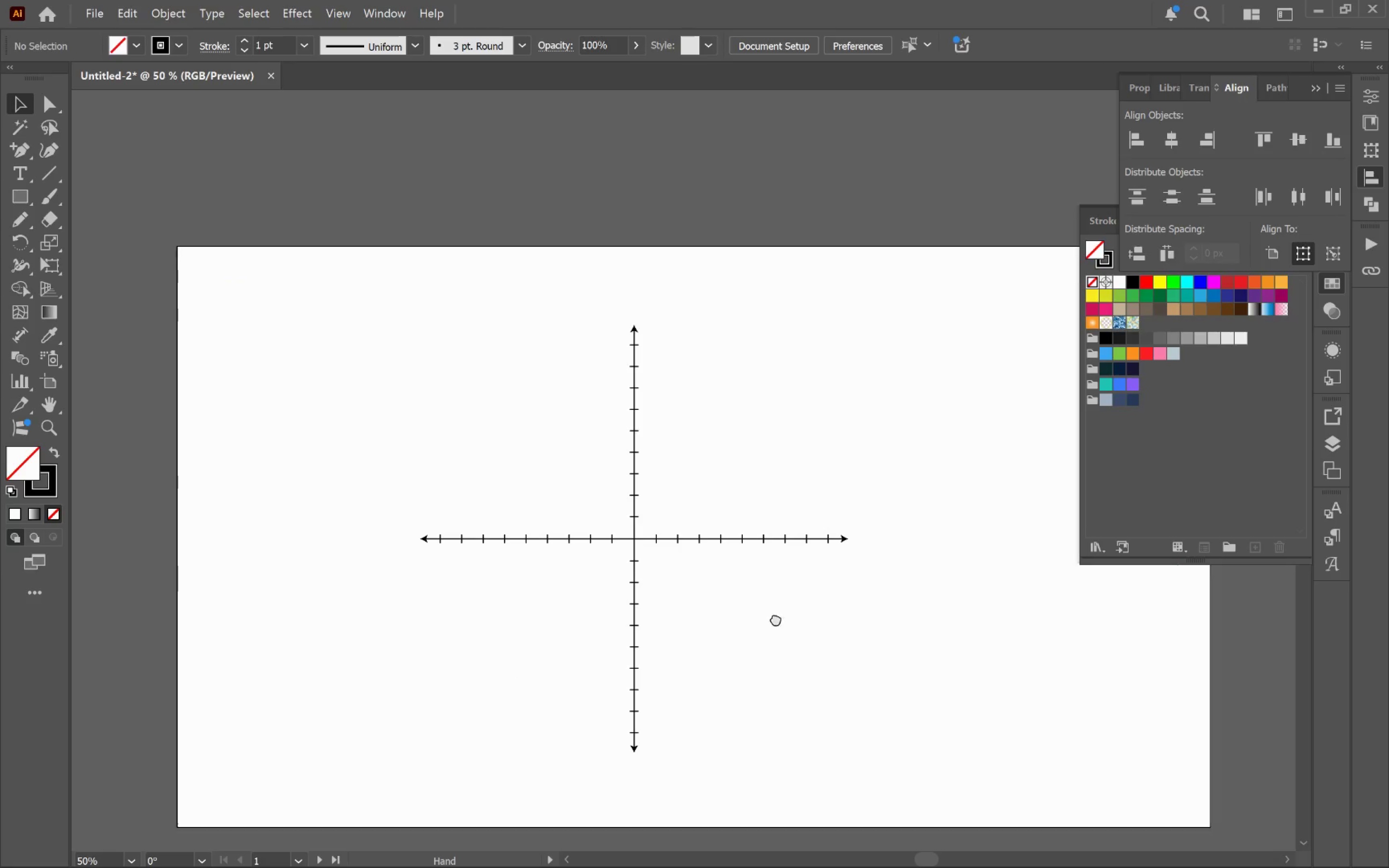 
hold_key(key=Space, duration=1.08)
 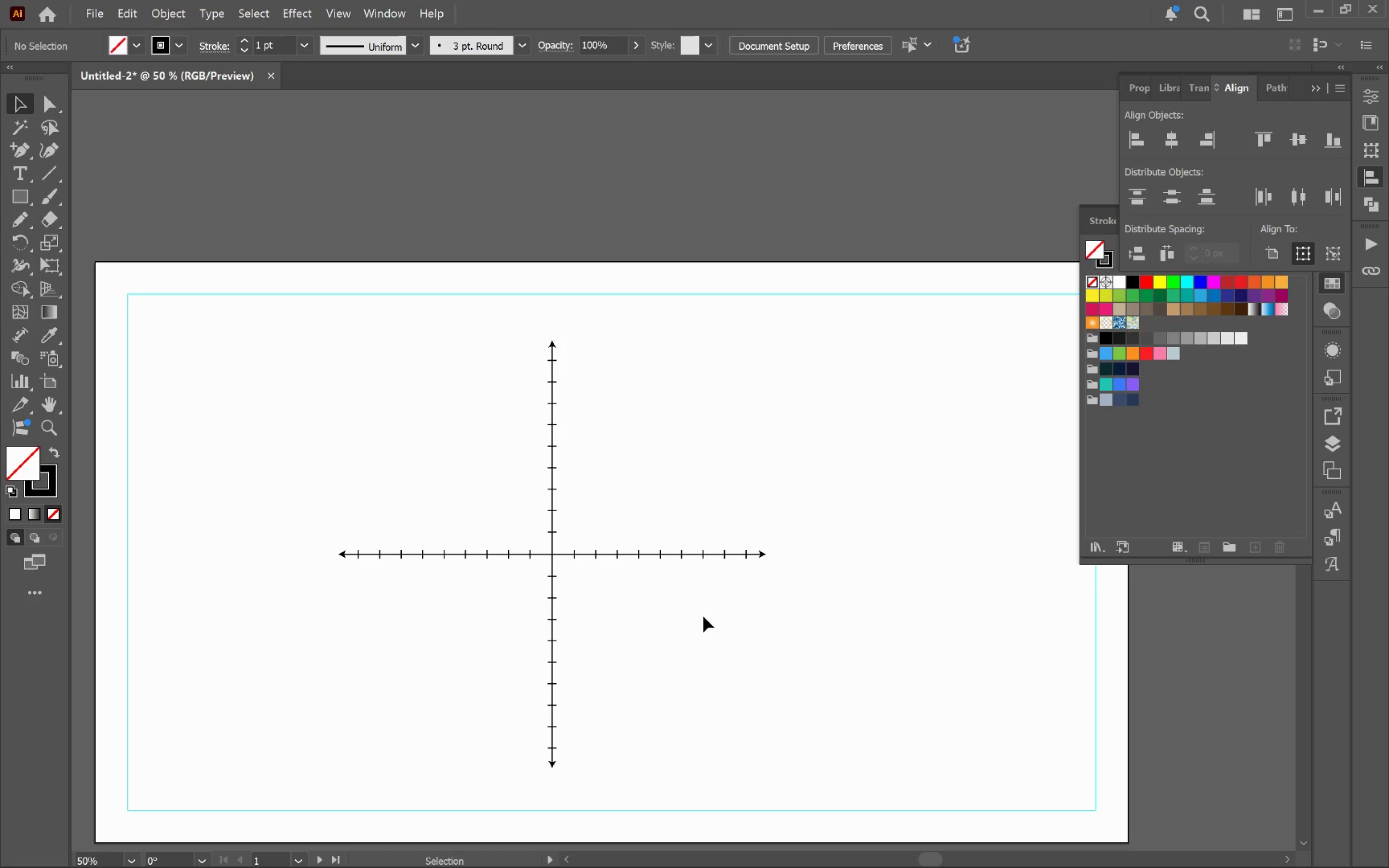 
scroll: coordinate [729, 605], scroll_direction: down, amount: 2.0
 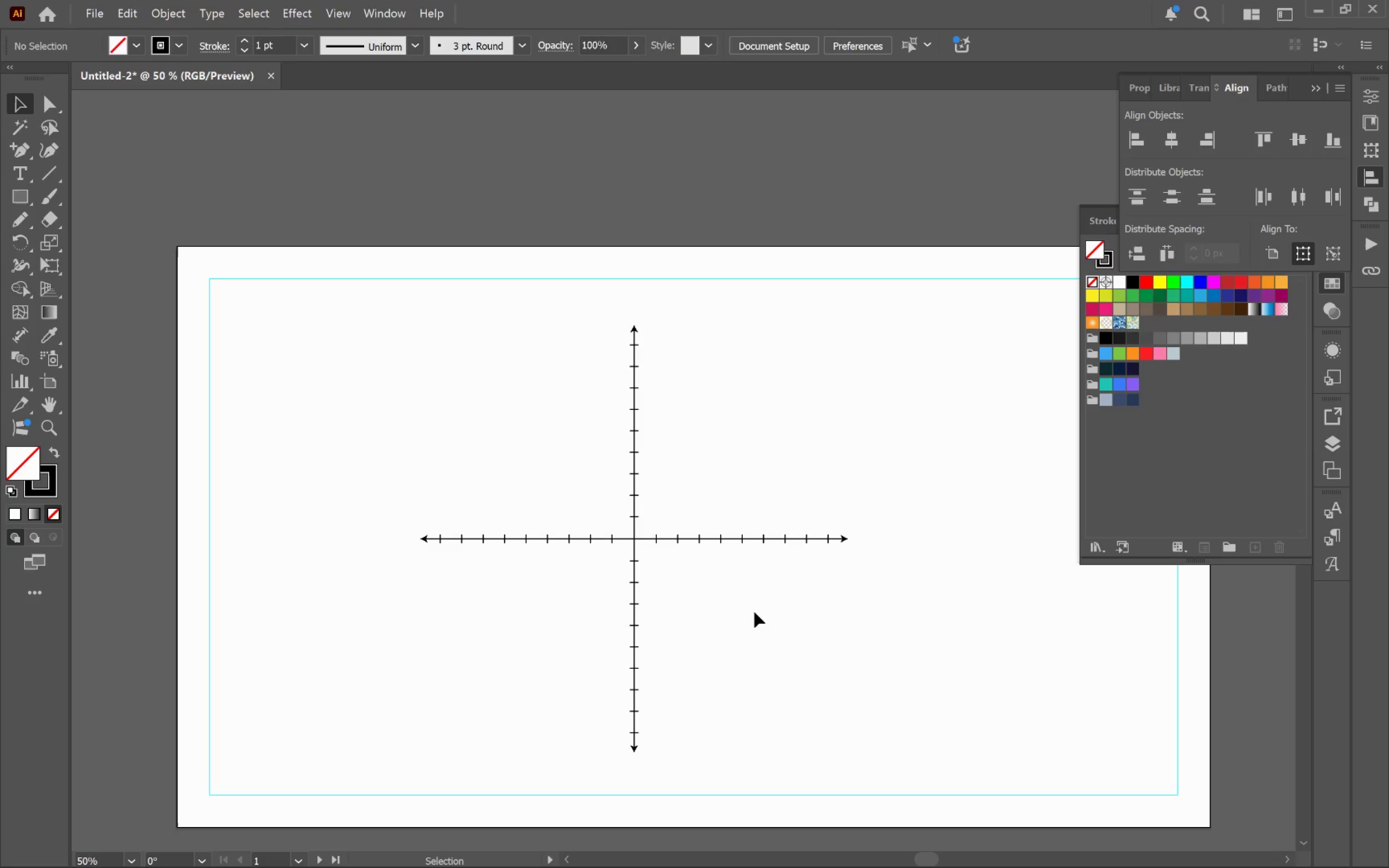 
left_click_drag(start_coordinate=[776, 615], to_coordinate=[694, 631])
 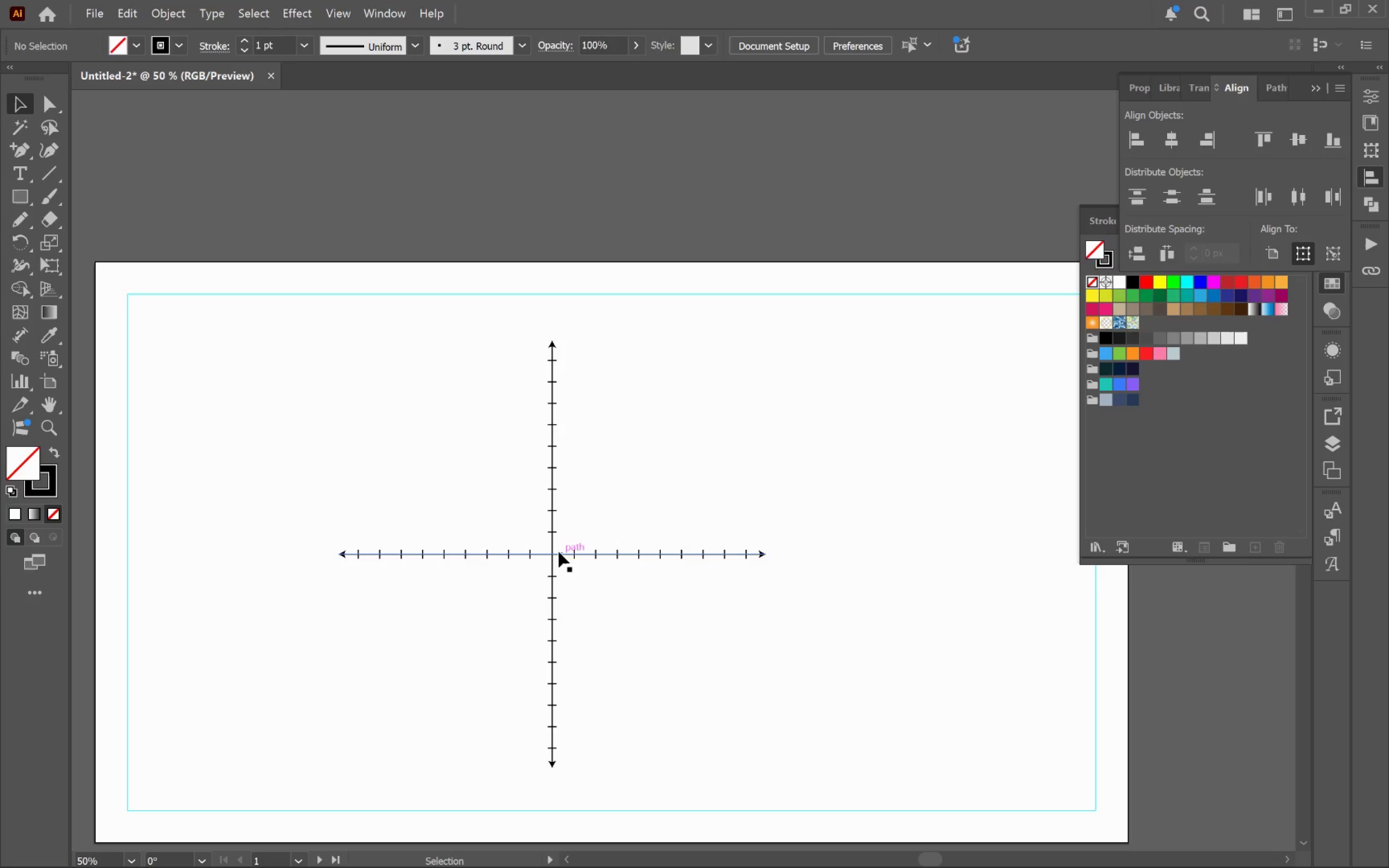 
hold_key(key=AltLeft, duration=0.46)
 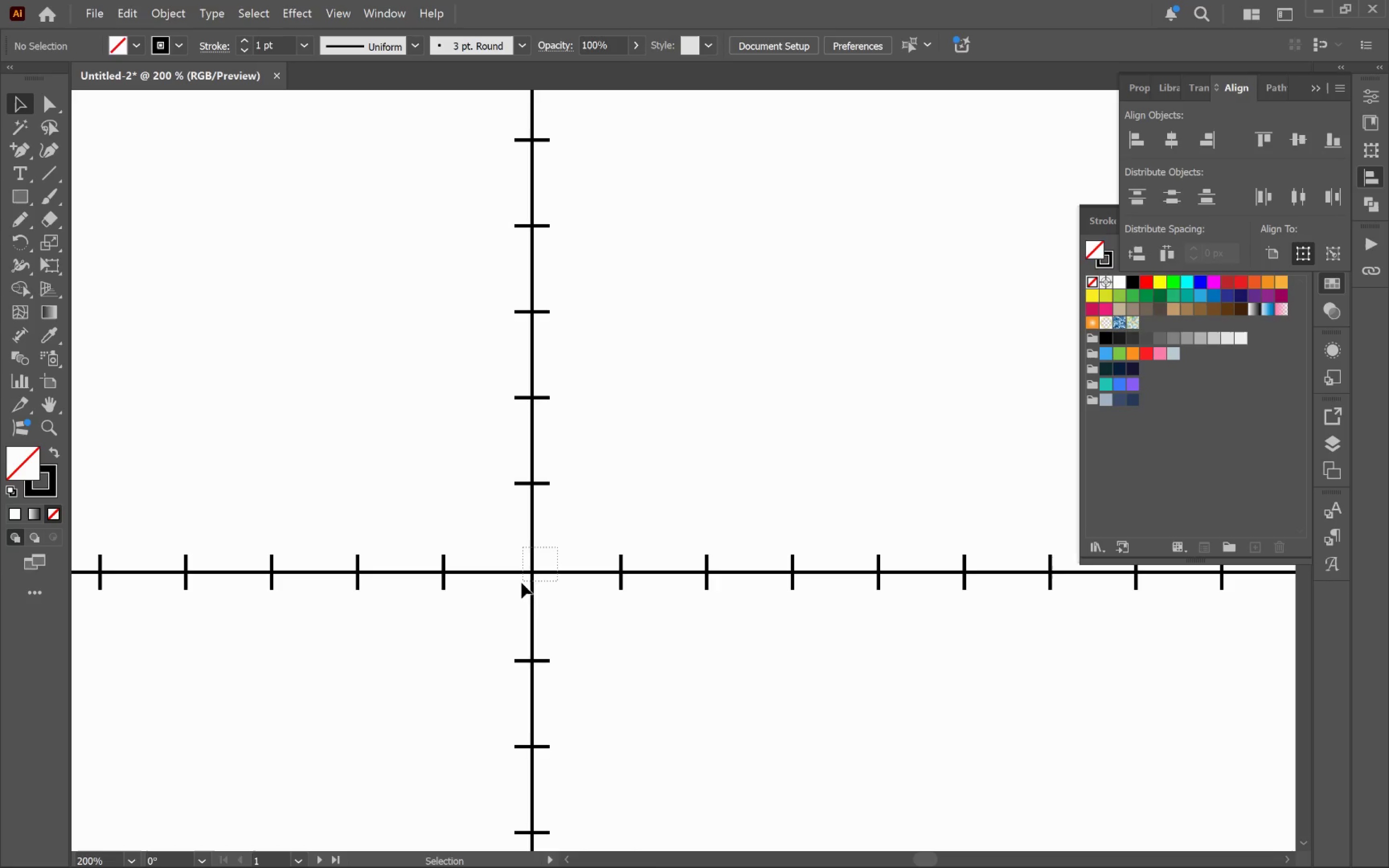 
left_click_drag(start_coordinate=[559, 549], to_coordinate=[520, 584])
 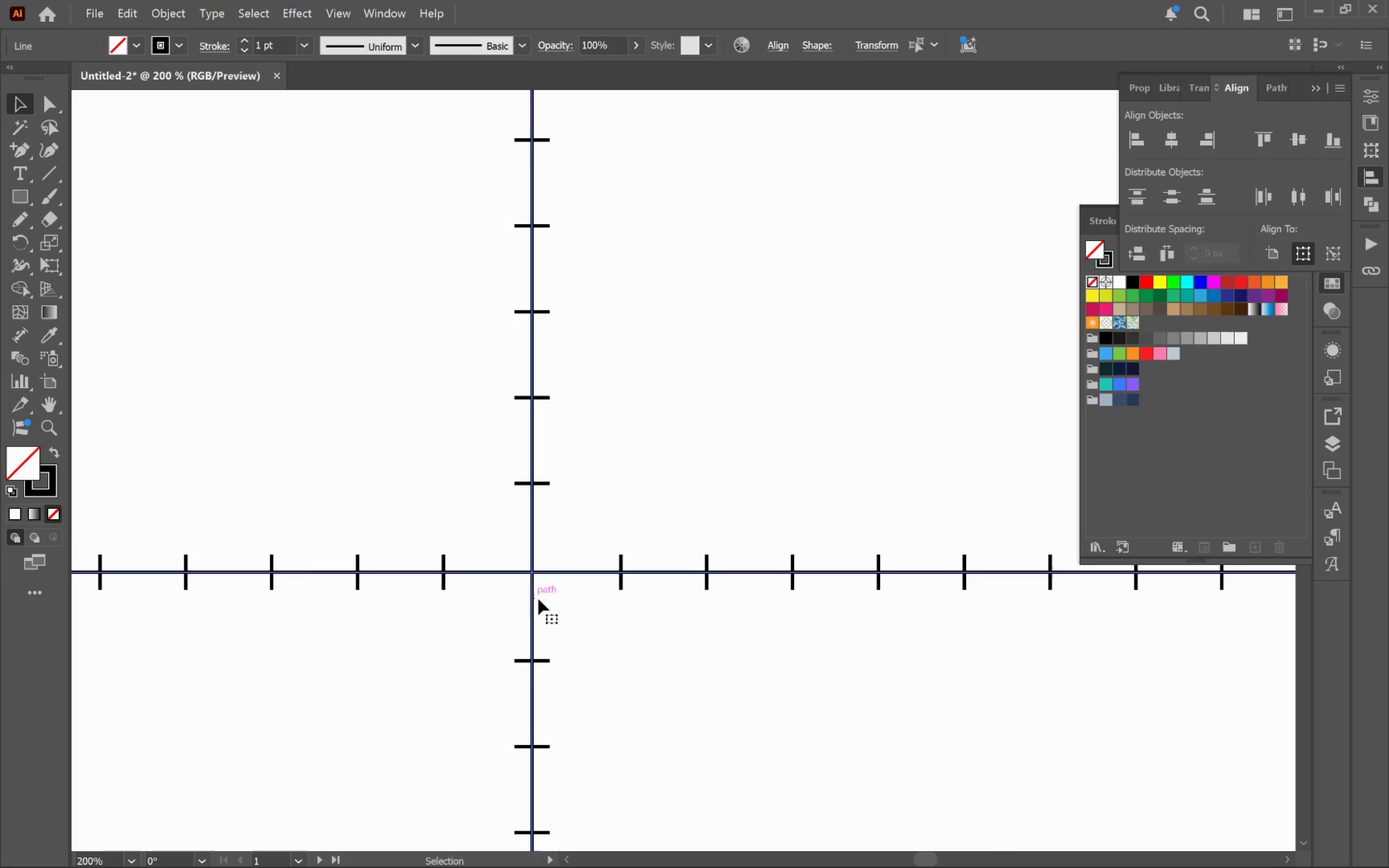 
scroll: coordinate [559, 548], scroll_direction: up, amount: 4.0
 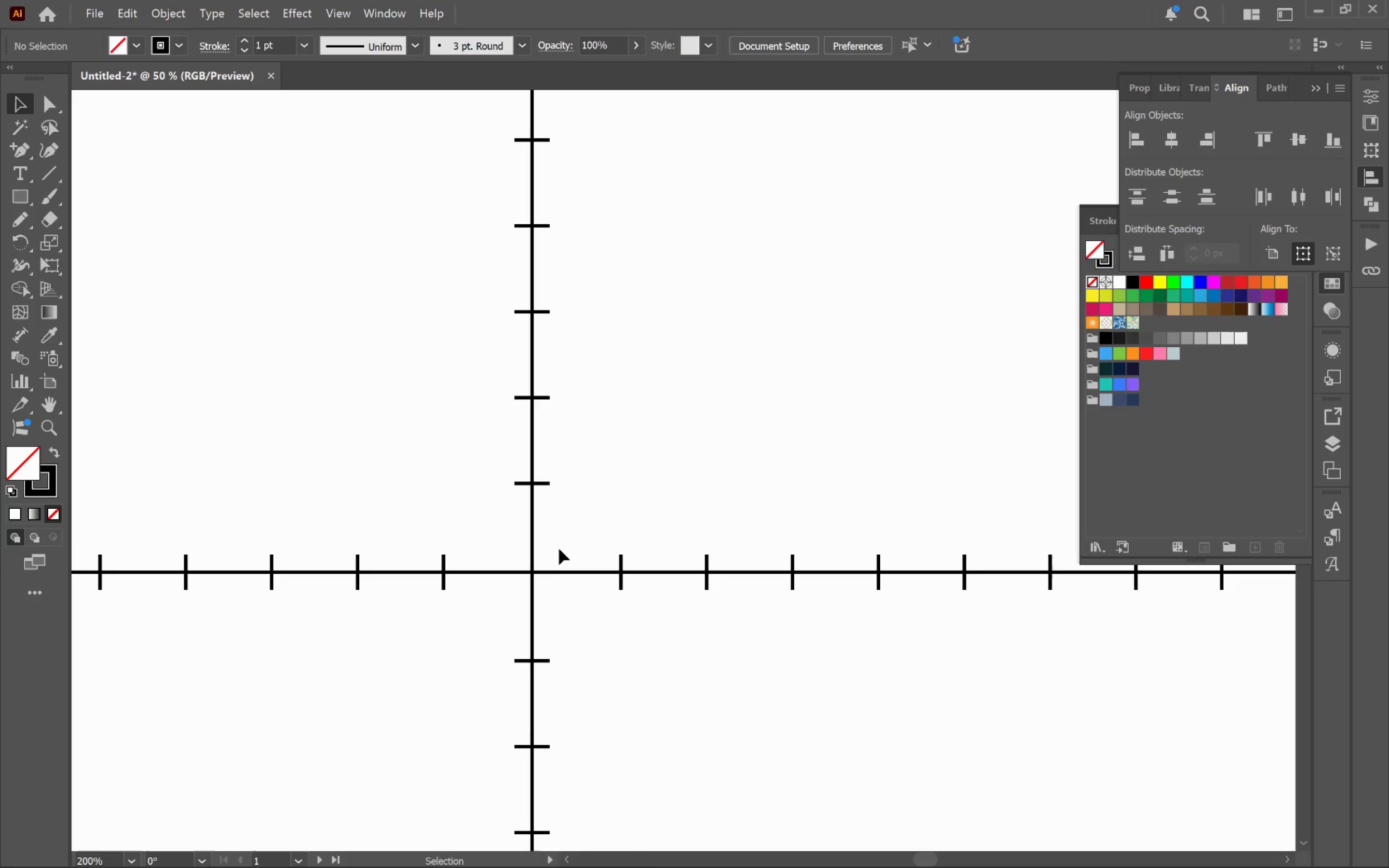 
hold_key(key=AltLeft, duration=0.75)
scroll: coordinate [573, 607], scroll_direction: down, amount: 4.0
 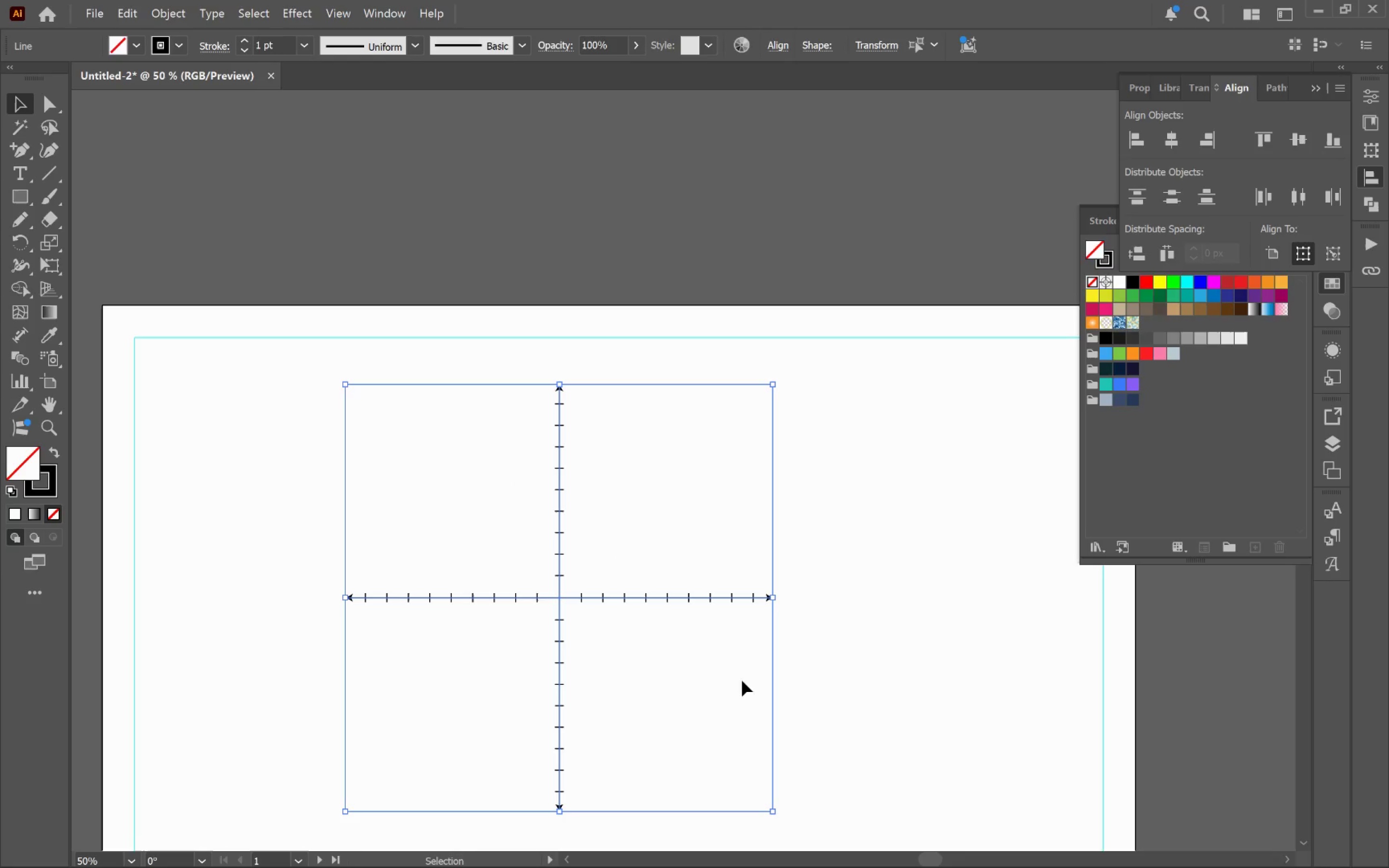 
key(Control+2)
 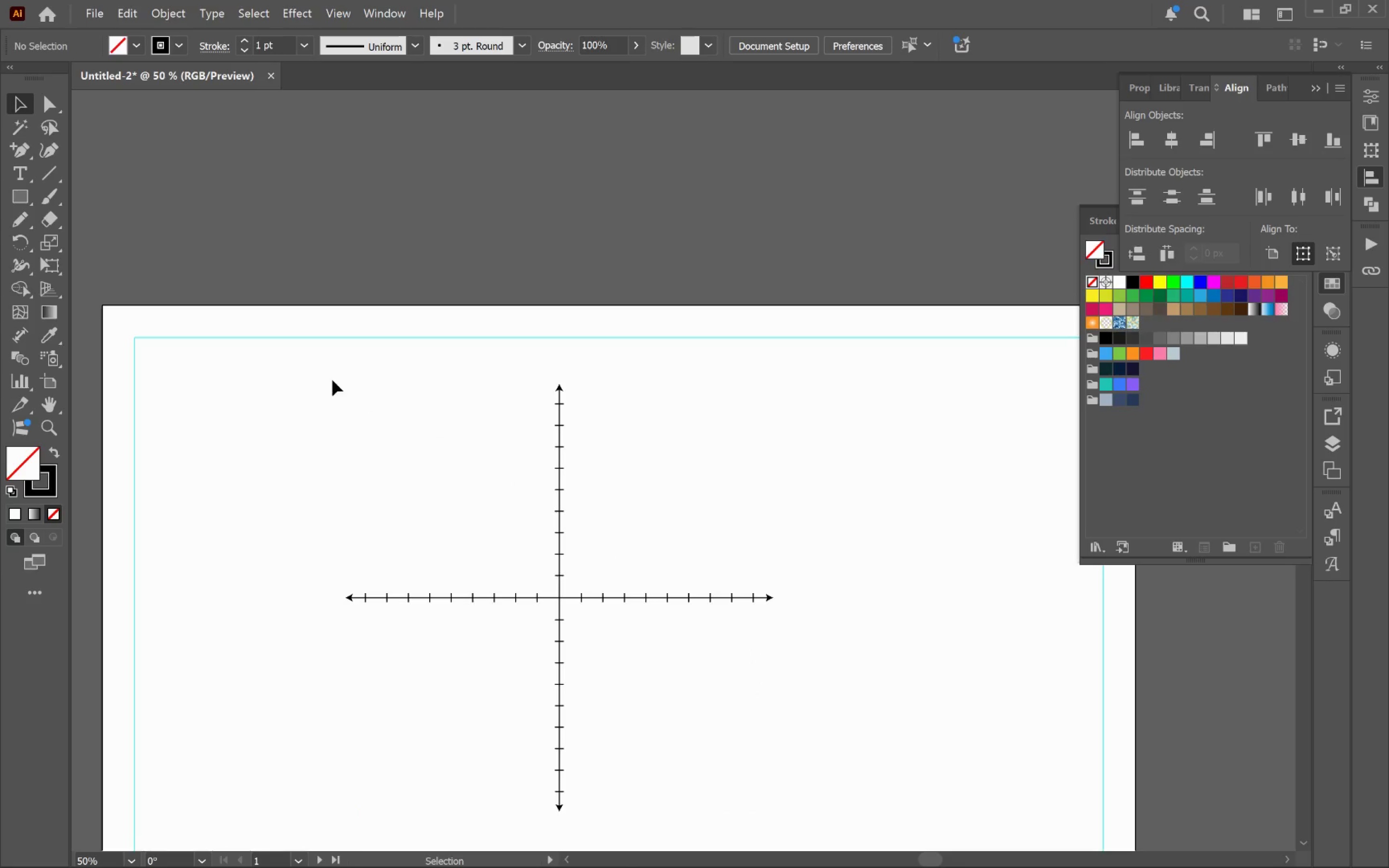 
left_click_drag(start_coordinate=[301, 359], to_coordinate=[862, 827])
 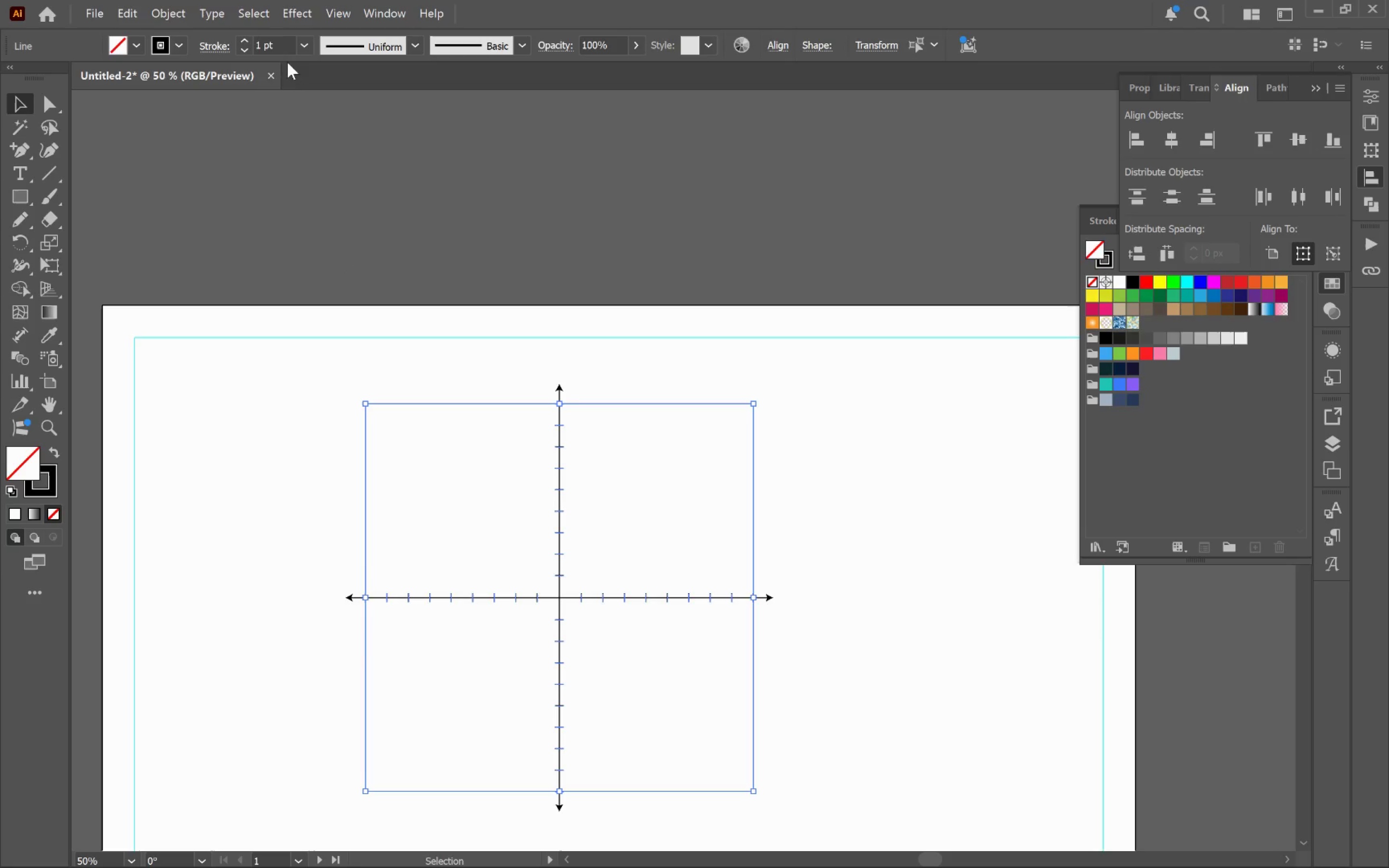 
left_click([310, 46])
 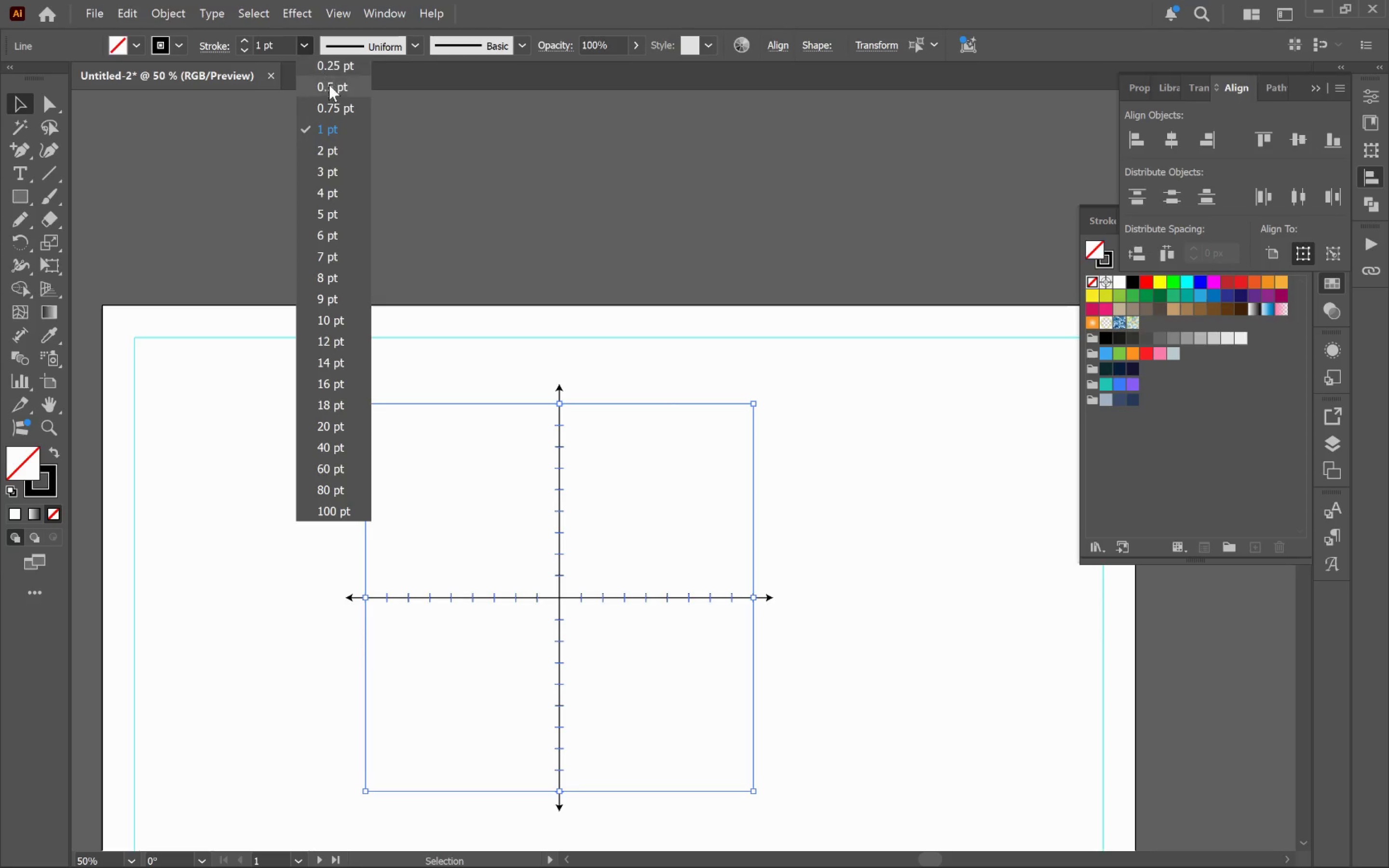 
left_click([330, 86])
 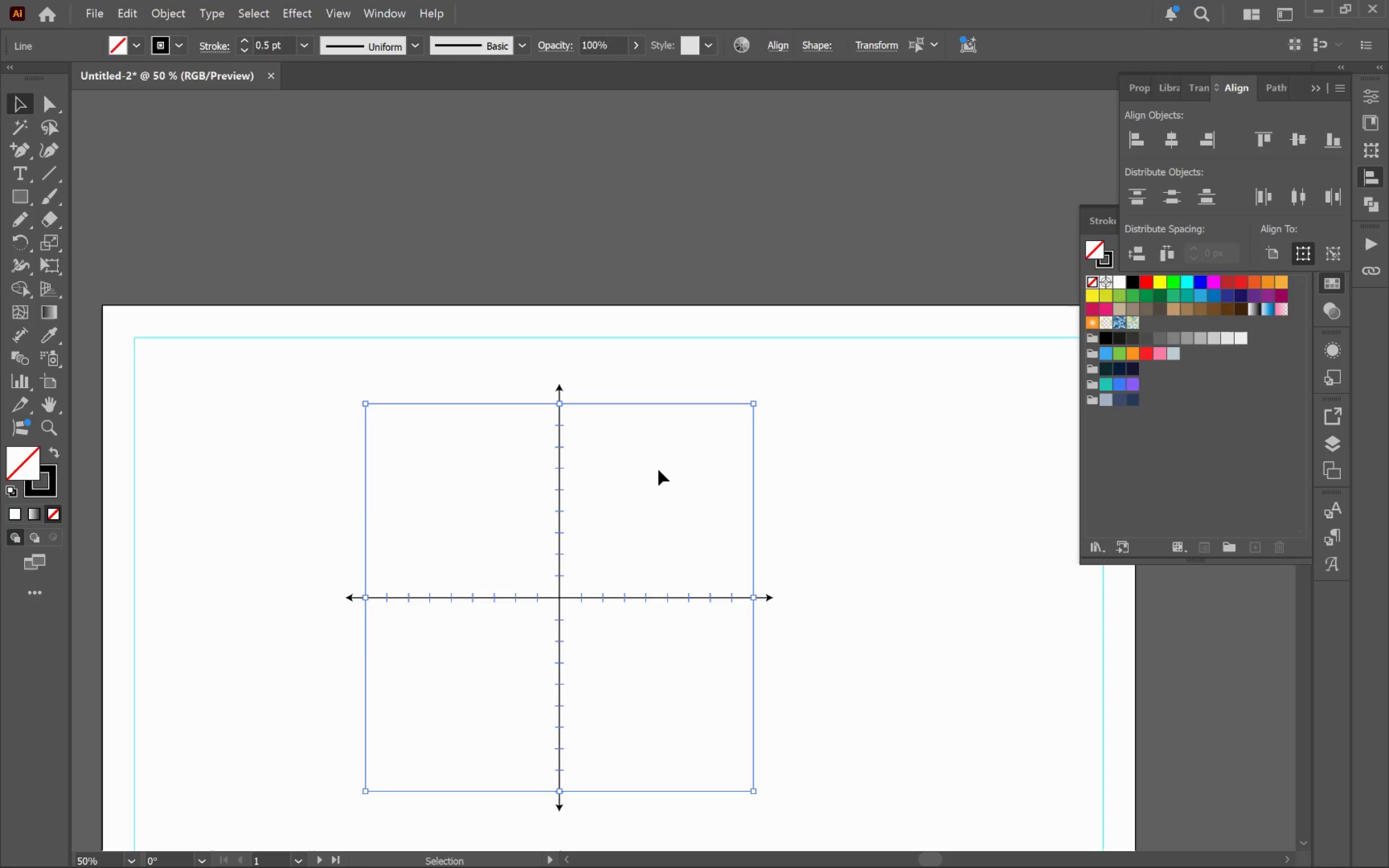 
left_click([666, 476])
 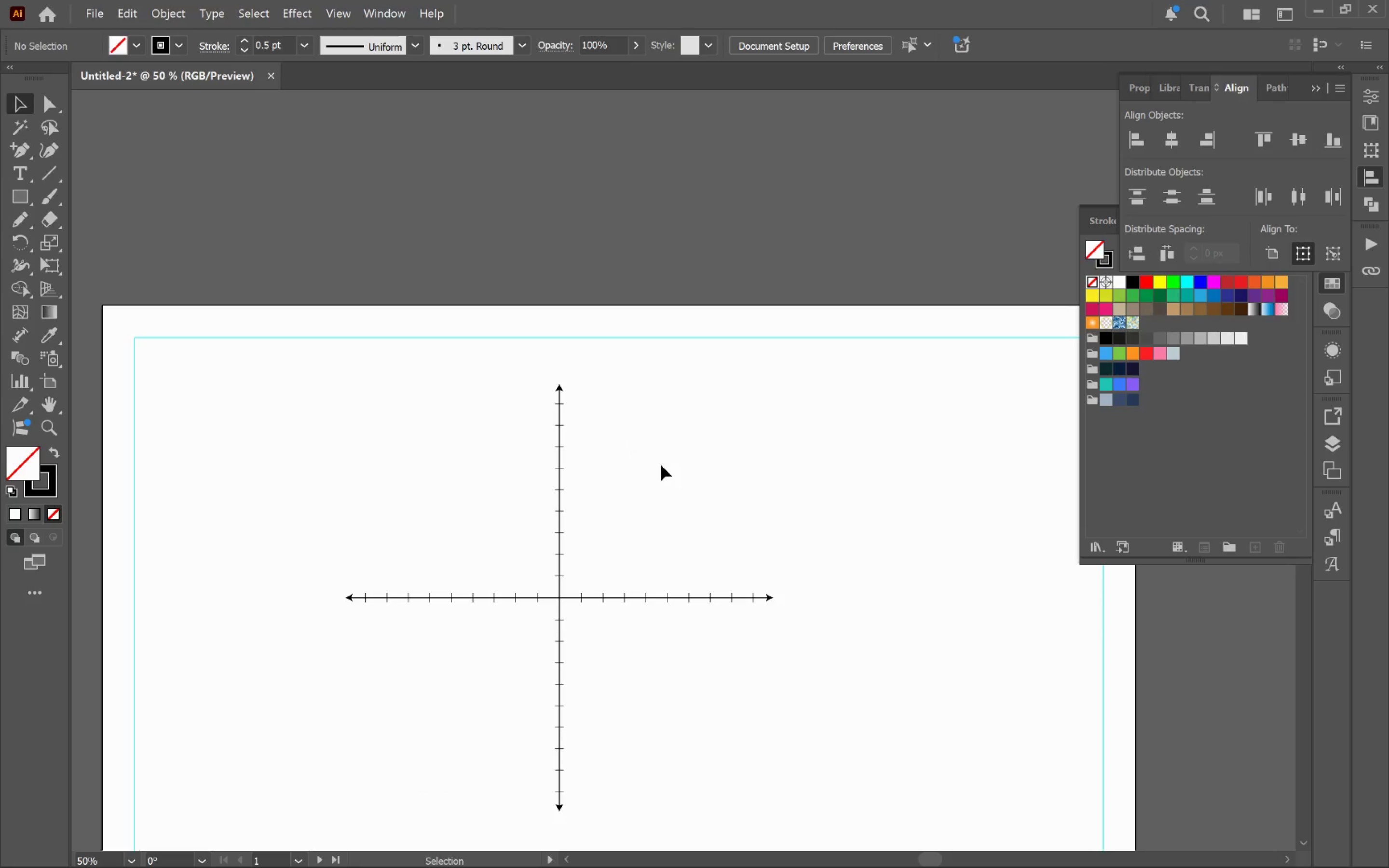 
key(Alt+Control+2)
 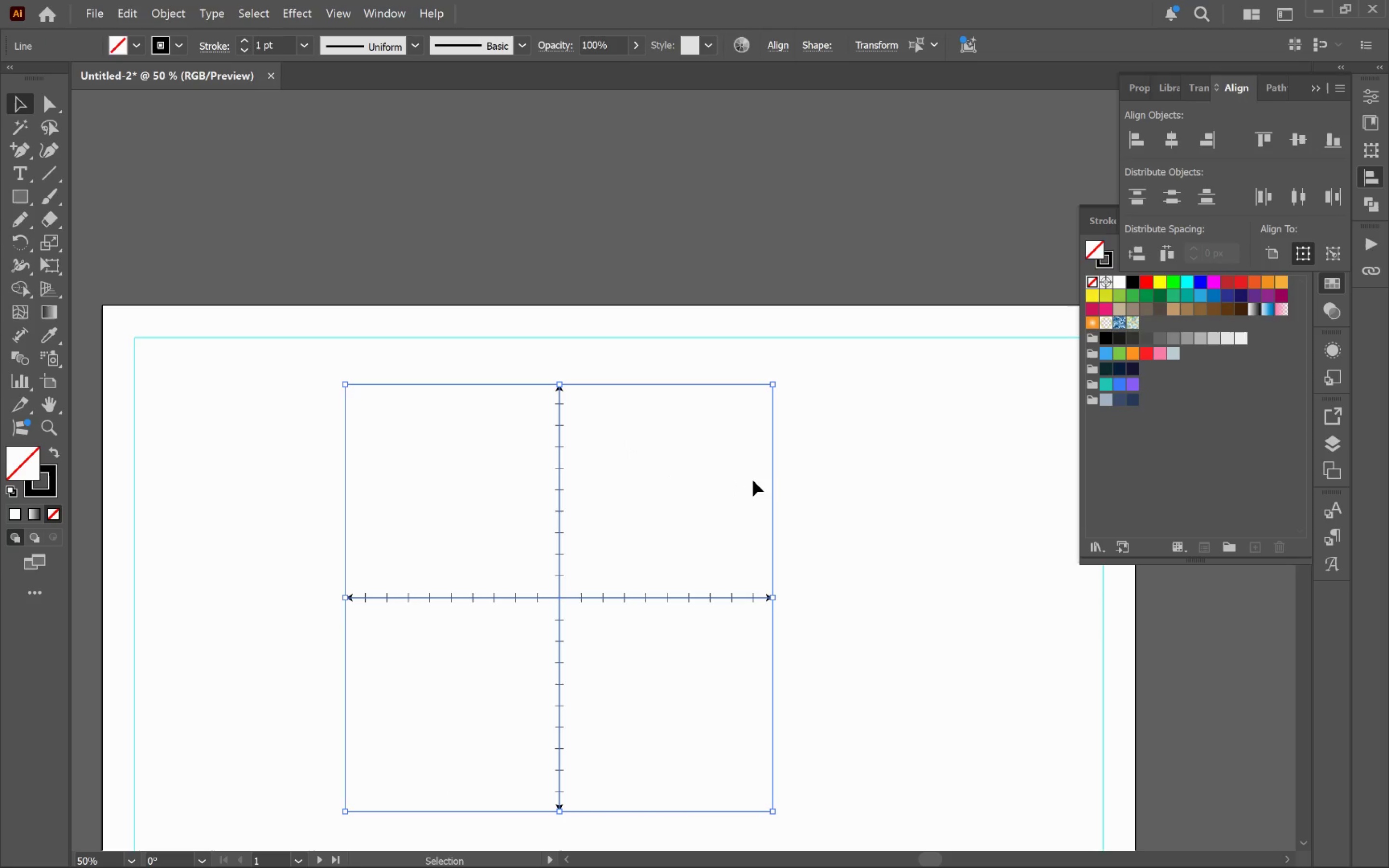 
left_click([754, 480])
 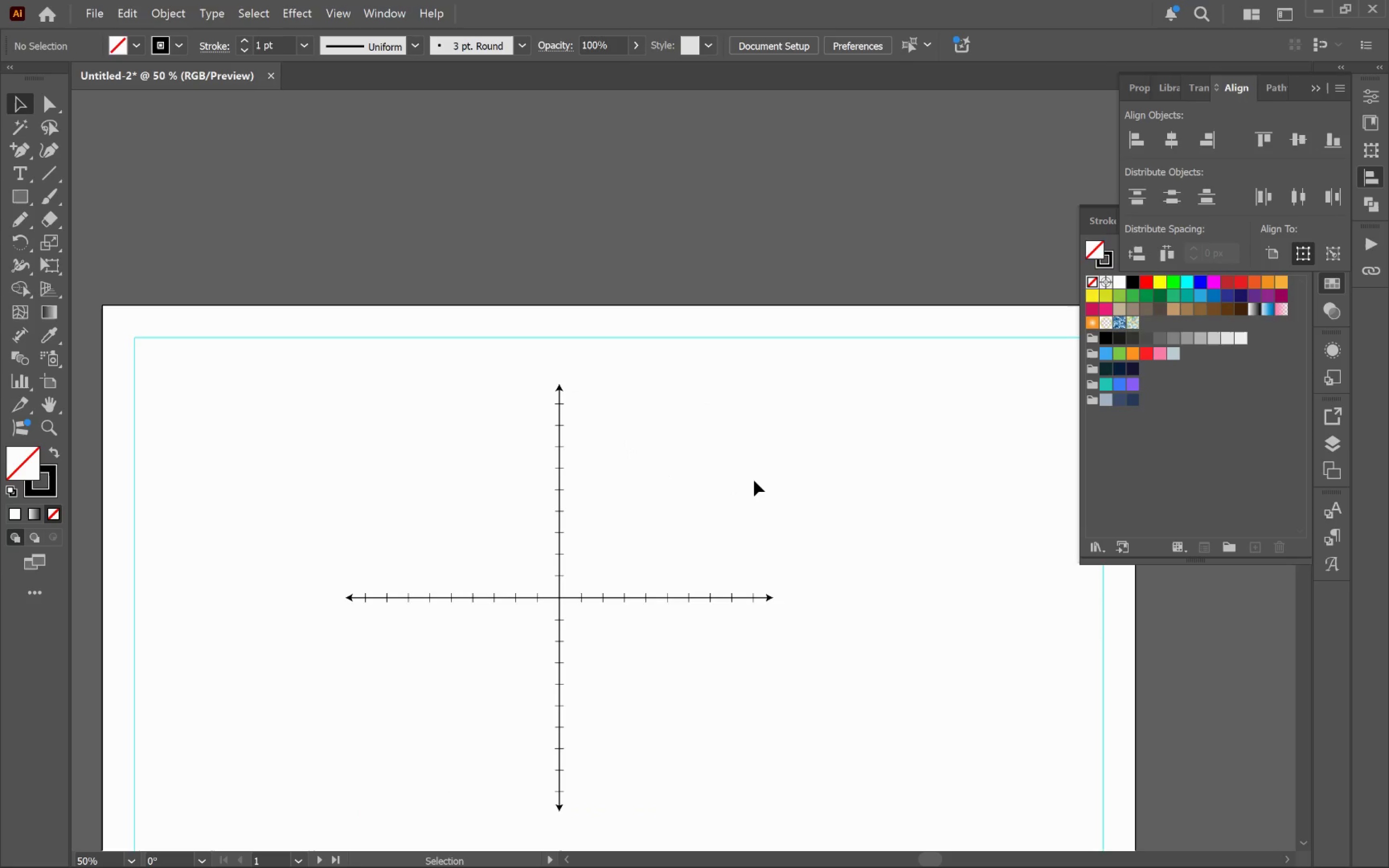 
wait(7.88)
 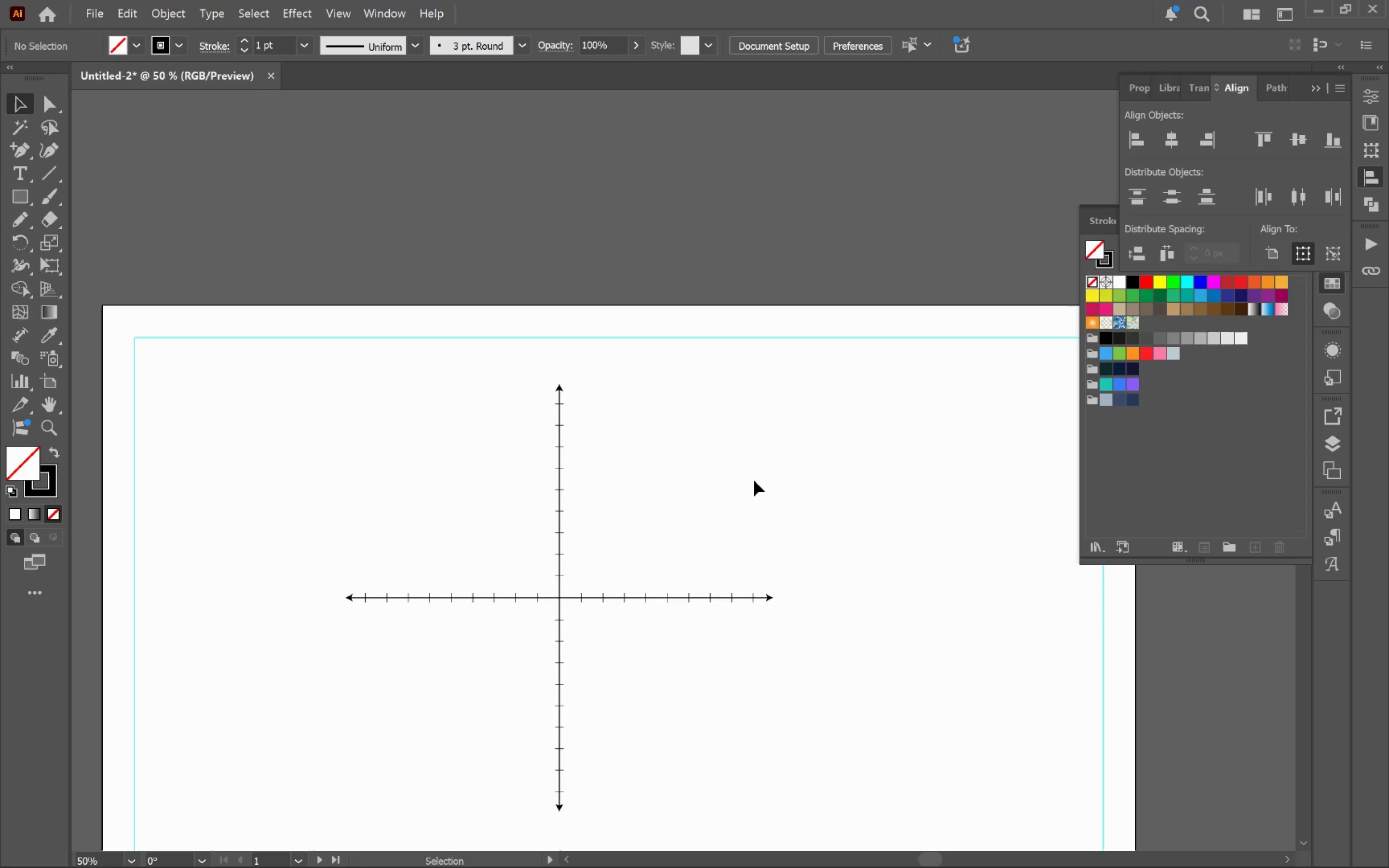 
hold_key(key=Space, duration=0.68)
 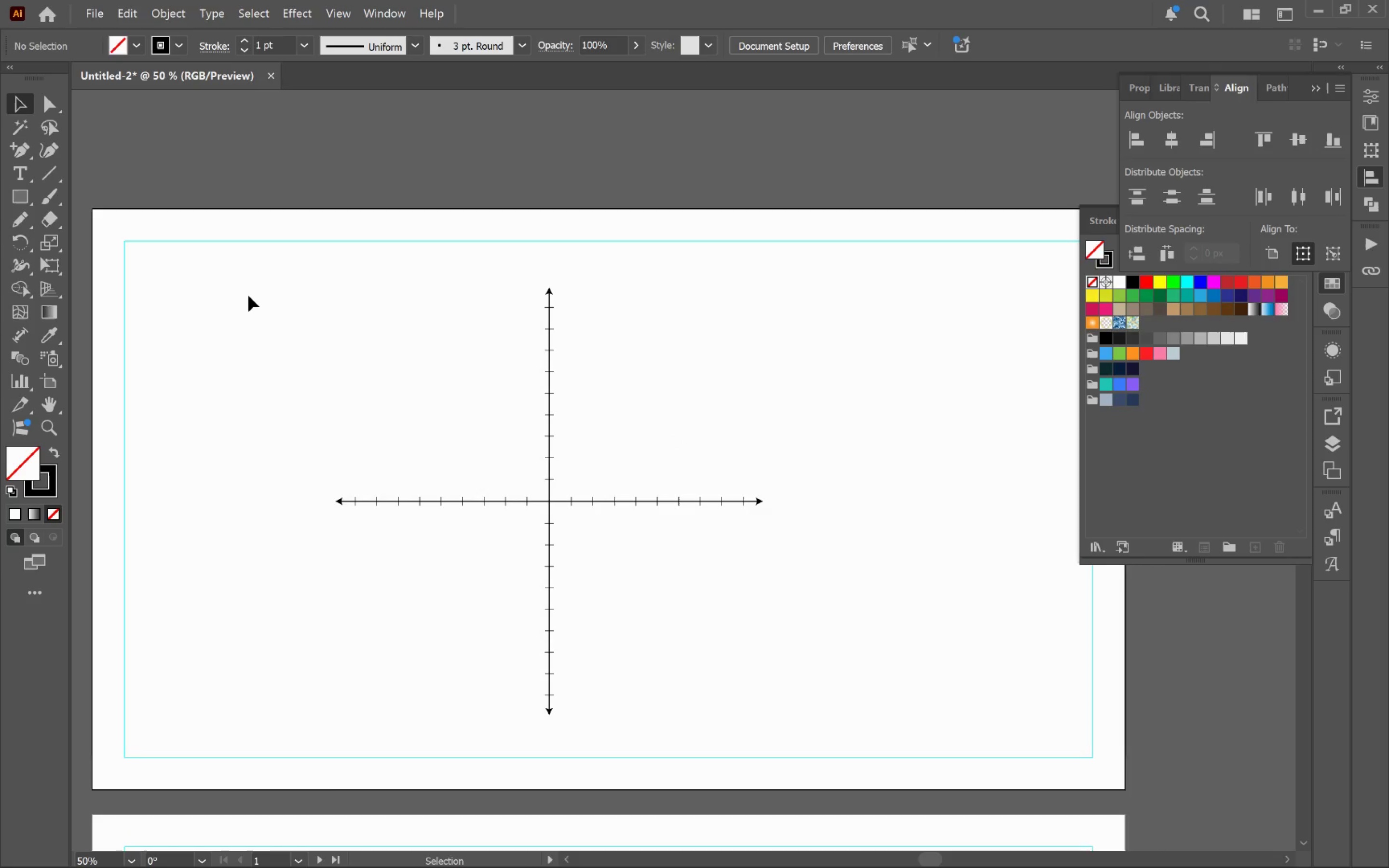 
left_click_drag(start_coordinate=[686, 537], to_coordinate=[676, 440])
 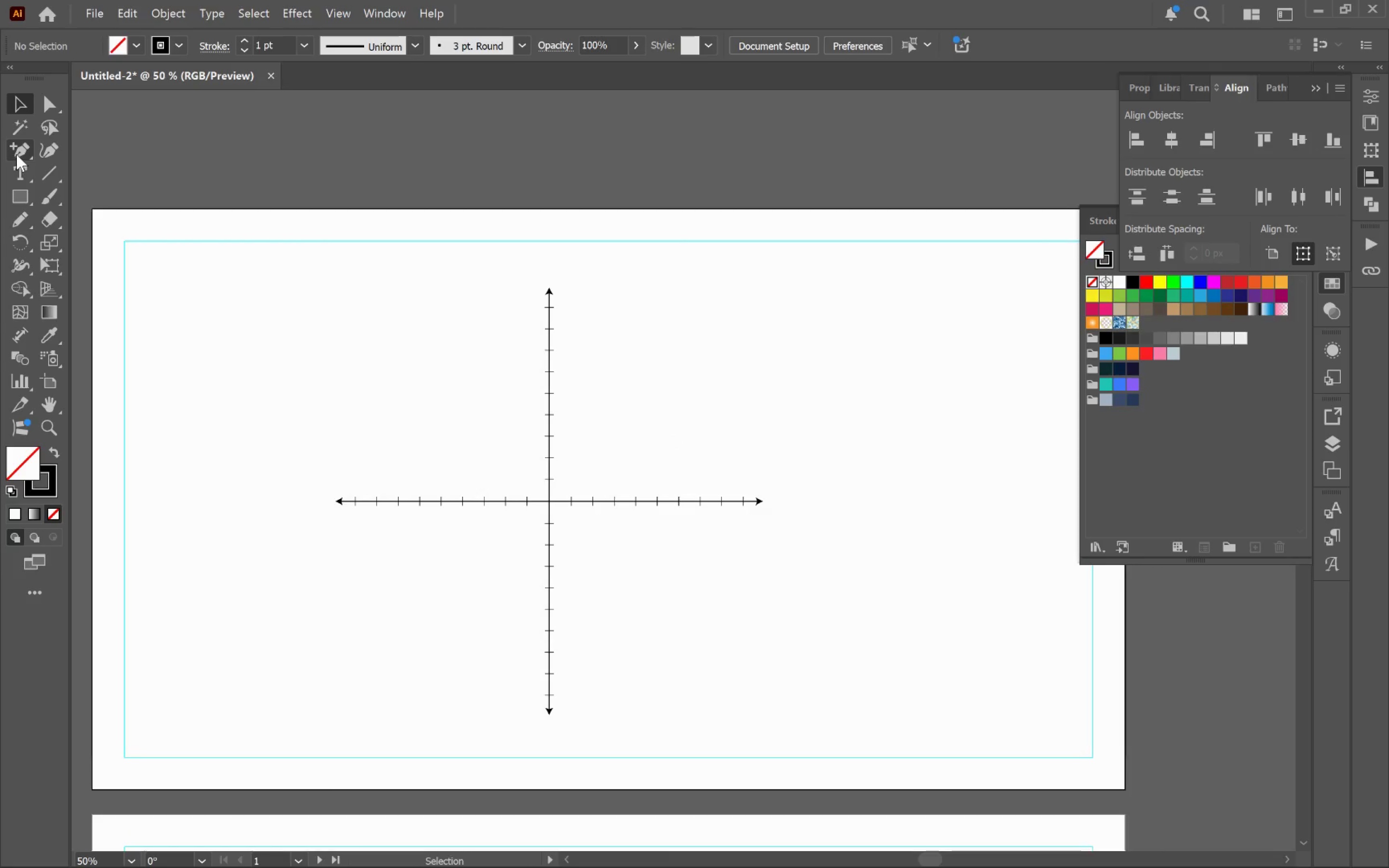 
left_click_drag(start_coordinate=[16, 154], to_coordinate=[63, 154])
 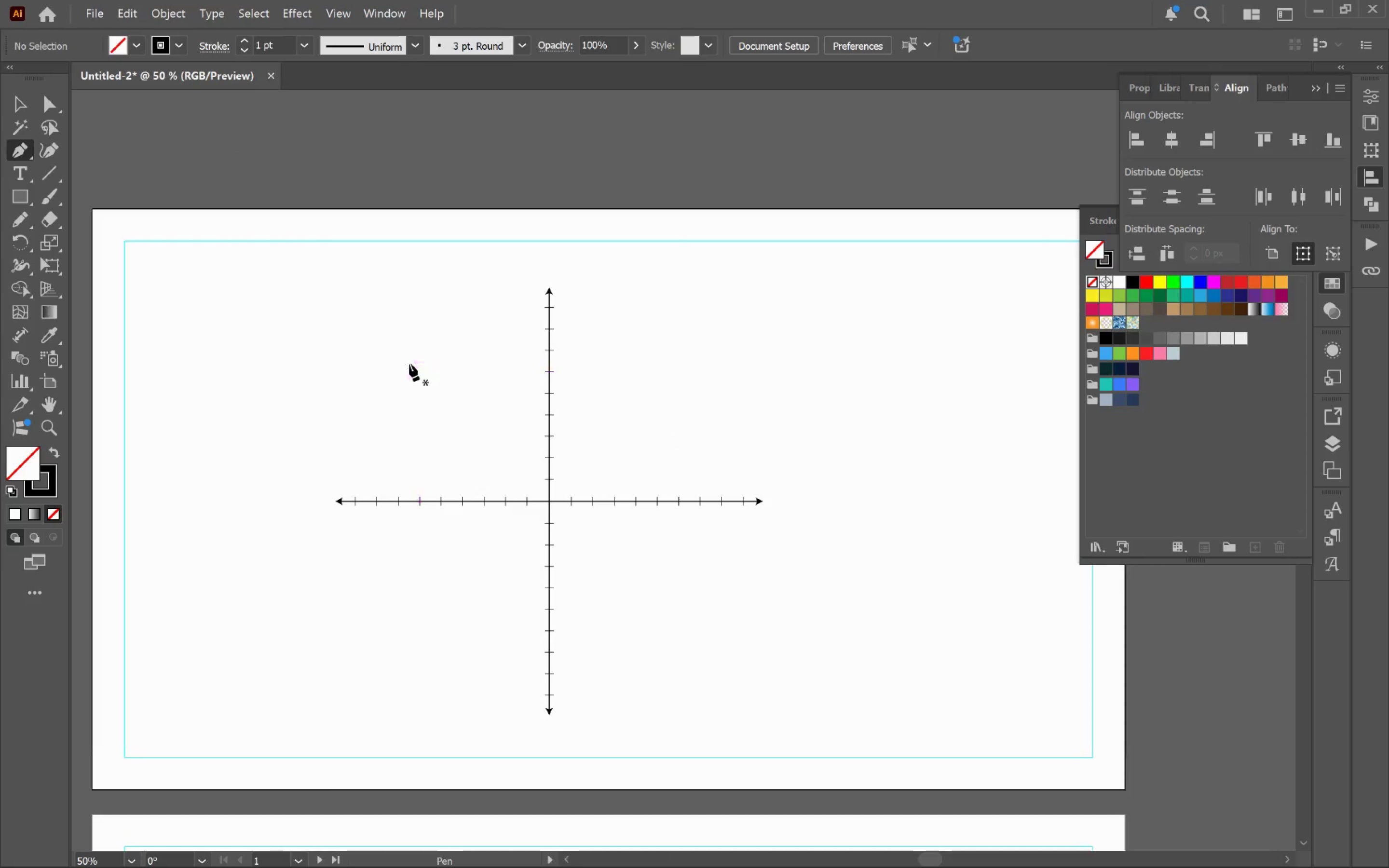 
left_click_drag(start_coordinate=[393, 340], to_coordinate=[400, 437])
 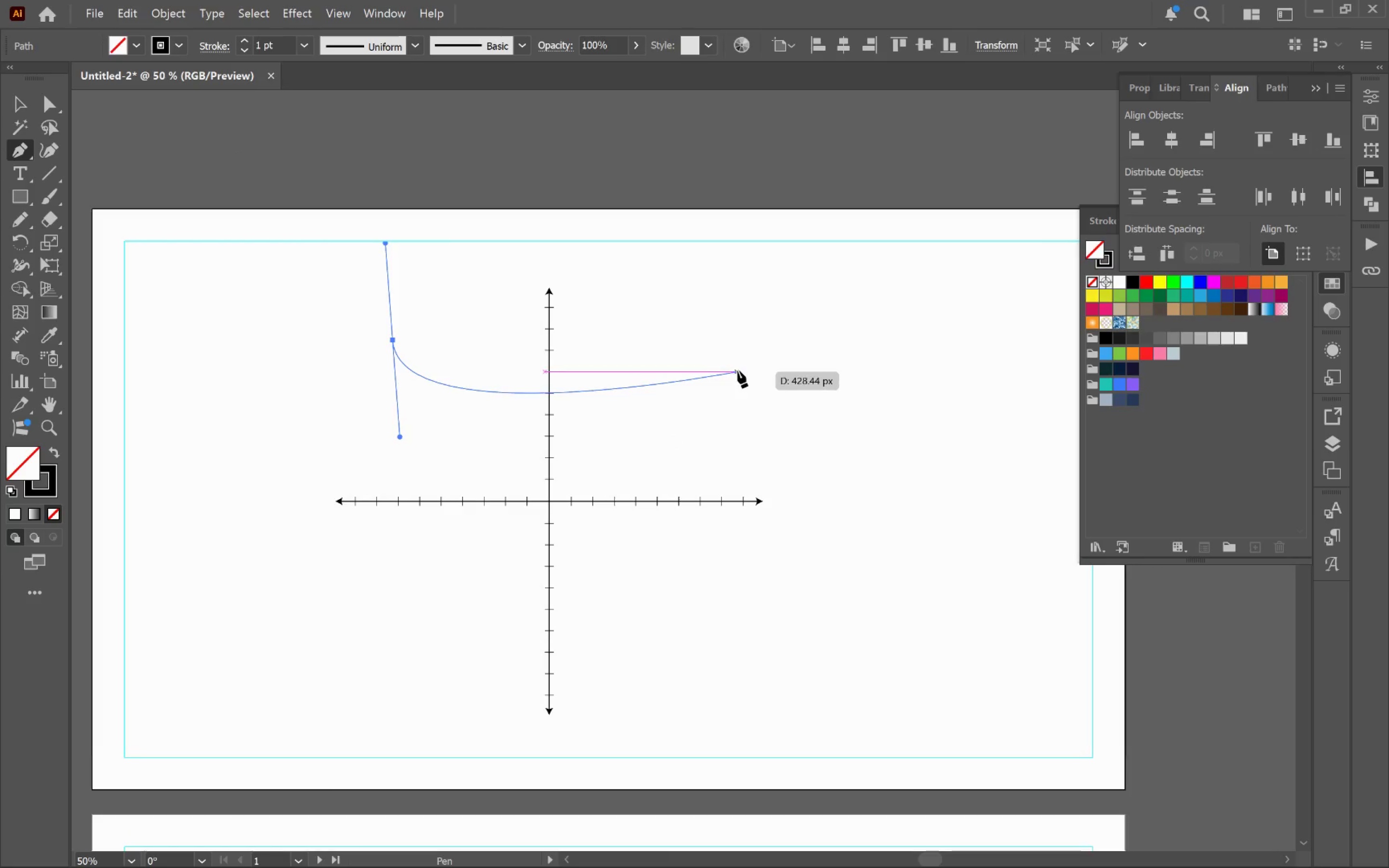 
hold_key(key=AltLeft, duration=0.71)
scroll: coordinate [715, 474], scroll_direction: down, amount: 3.0
 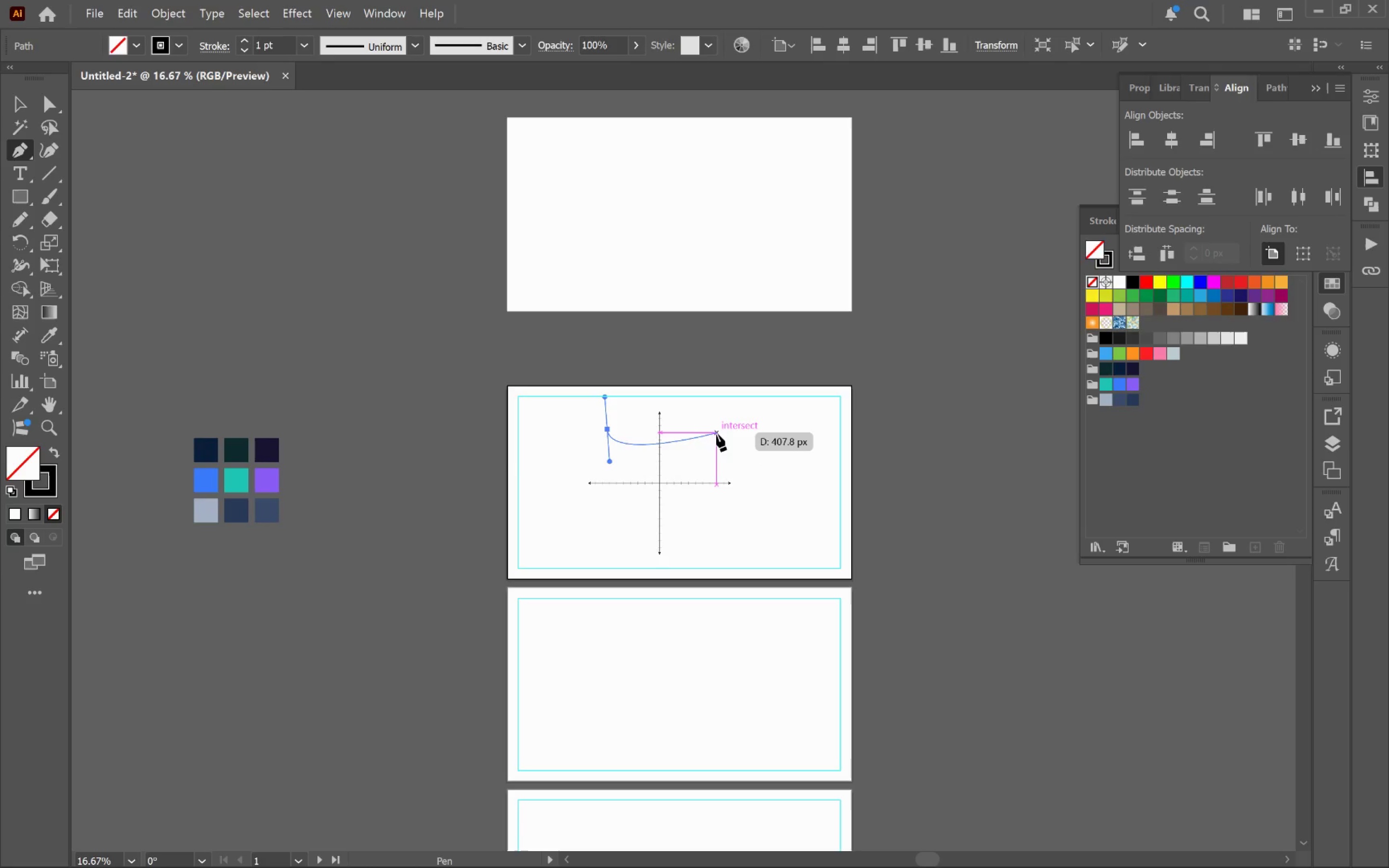 
left_click_drag(start_coordinate=[716, 436], to_coordinate=[786, 197])
 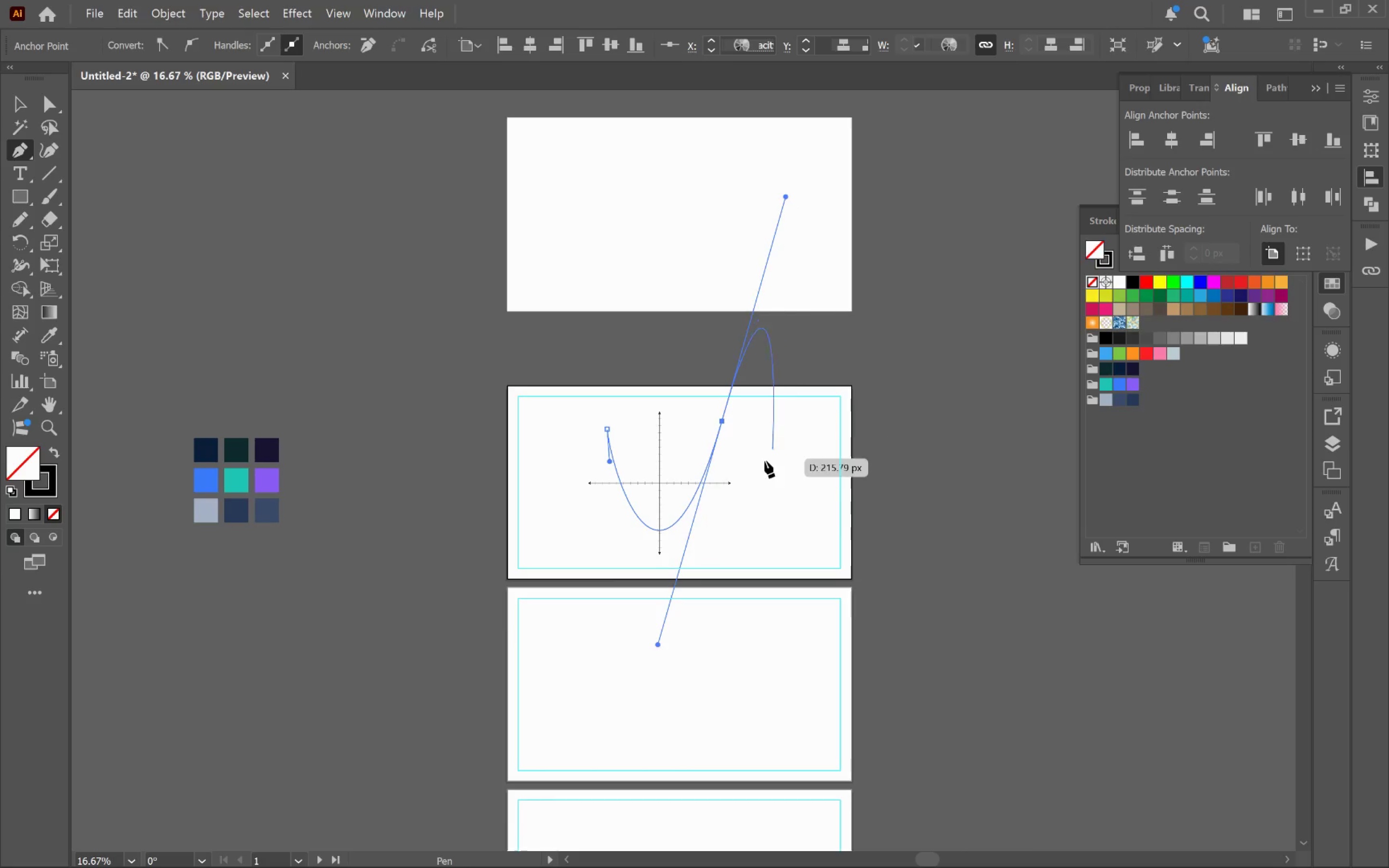 
hold_key(key=Space, duration=1.51)
 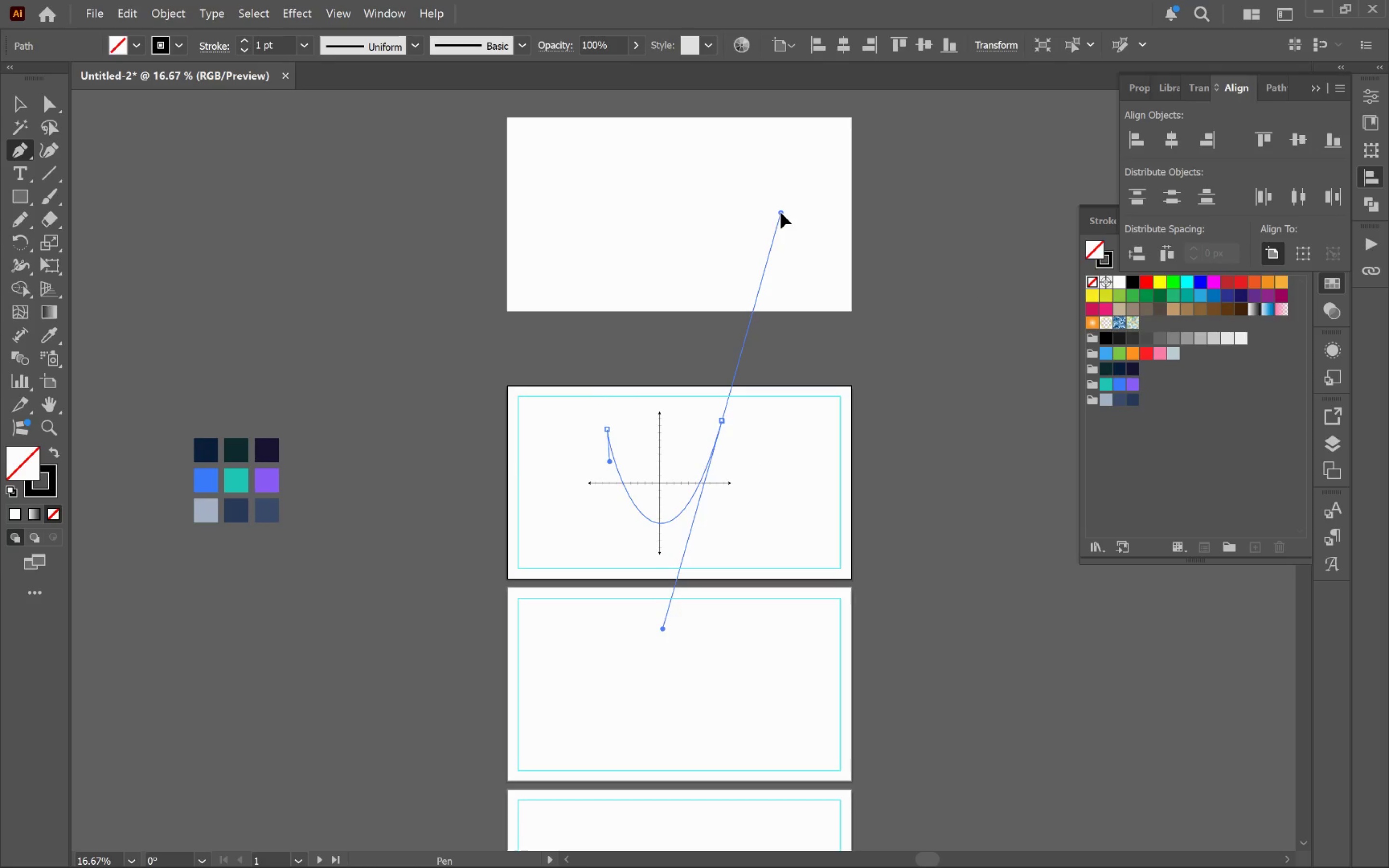 
key(Space)
 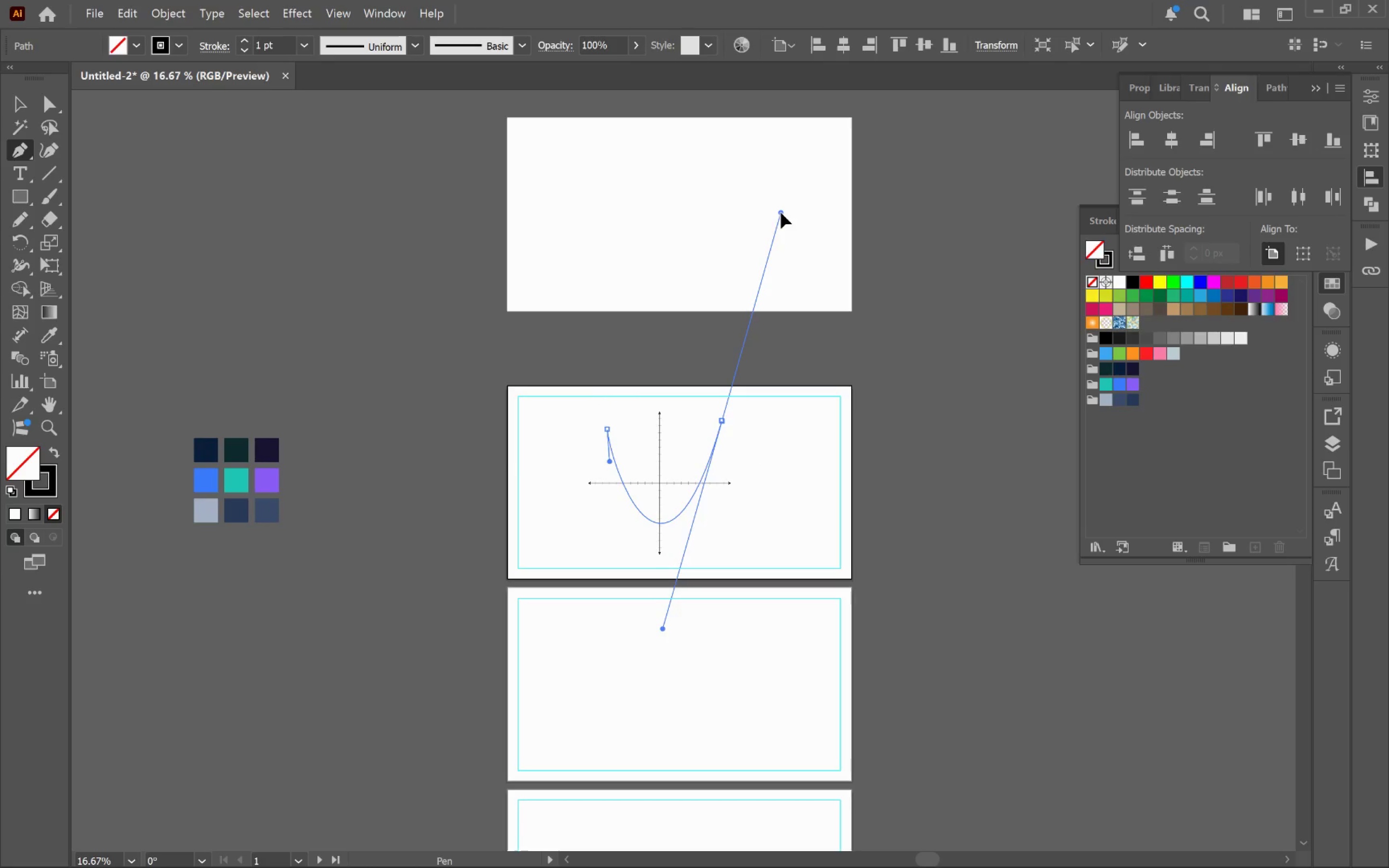 
key(Space)
 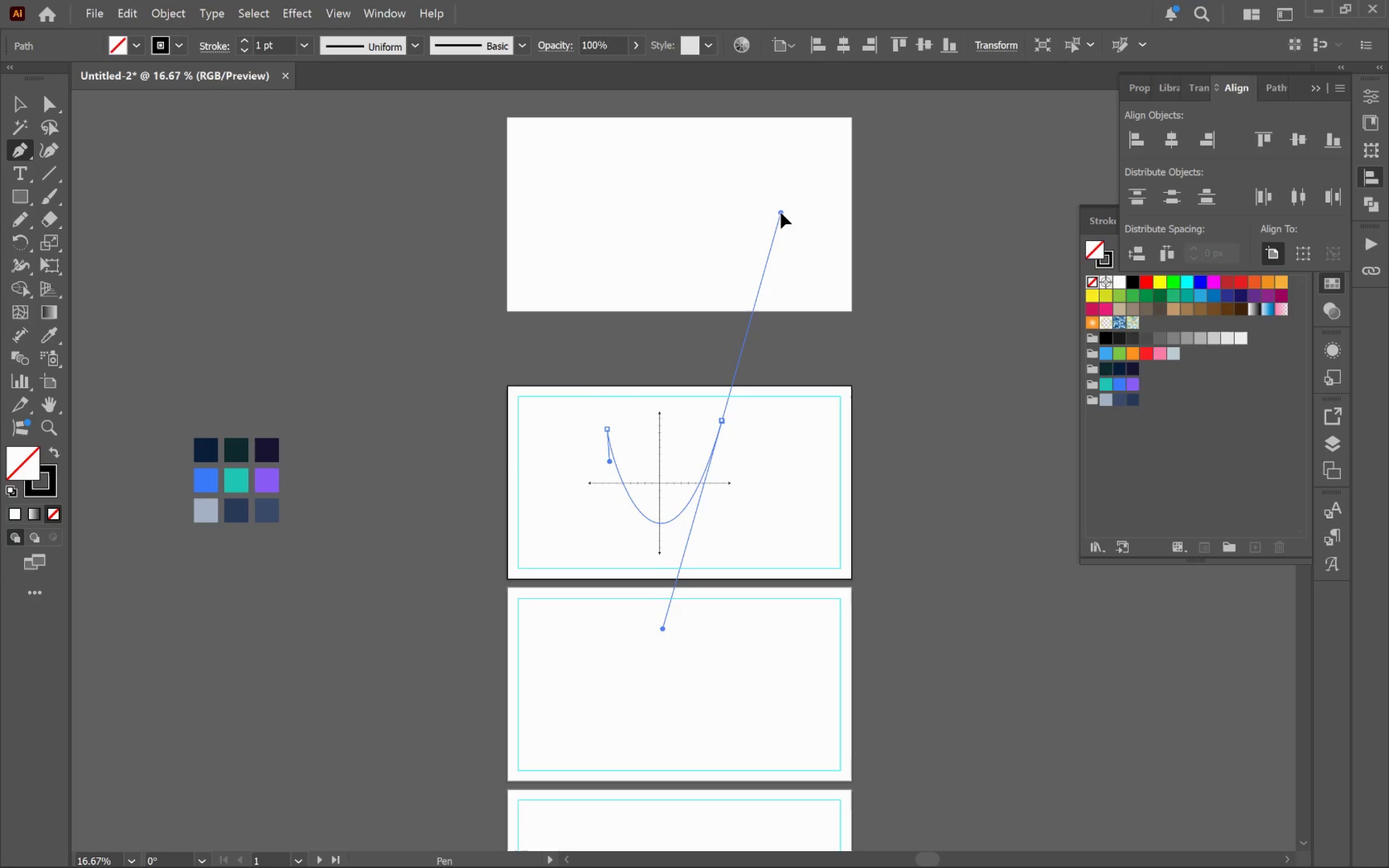 
key(Space)
 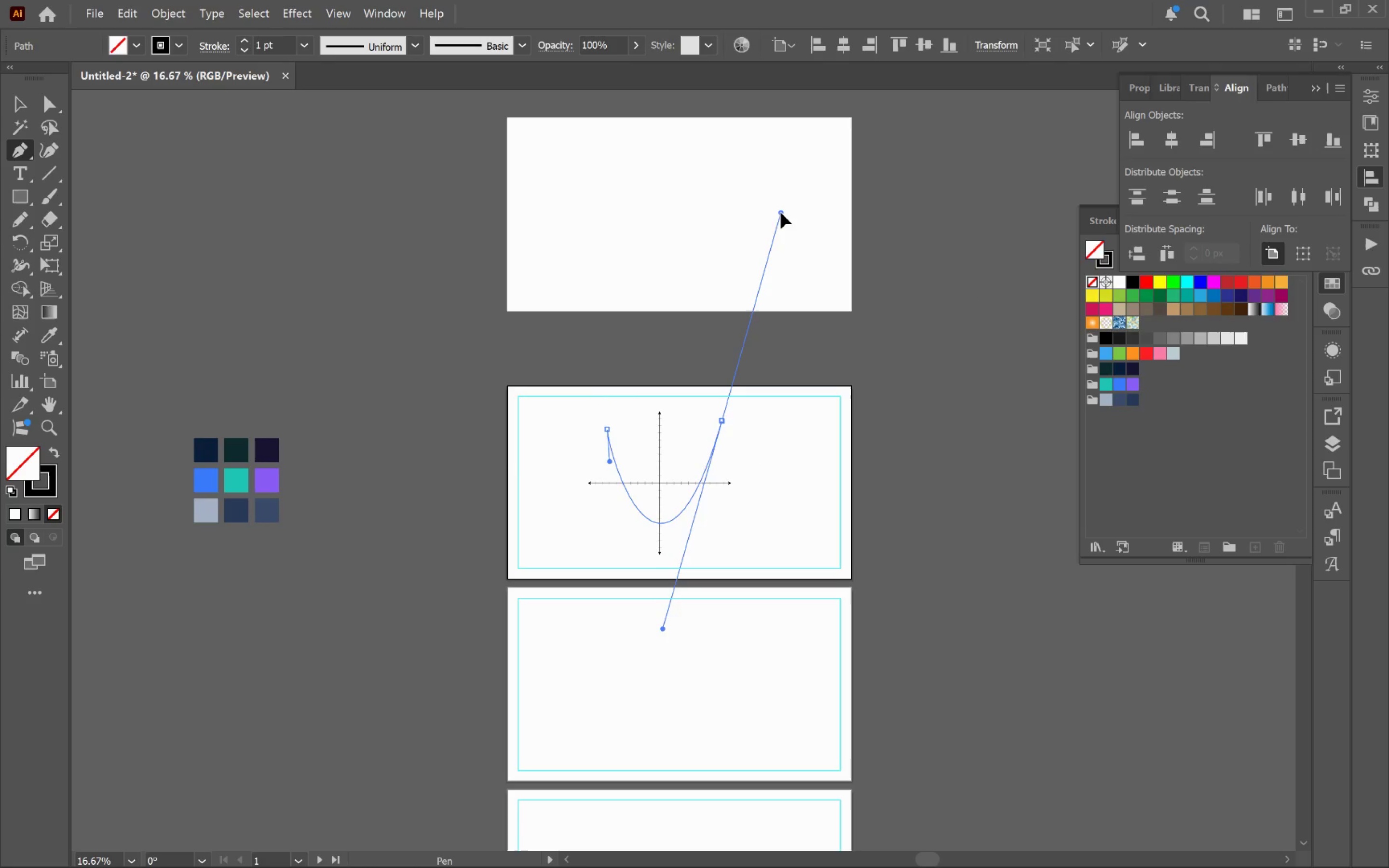 
key(Space)
 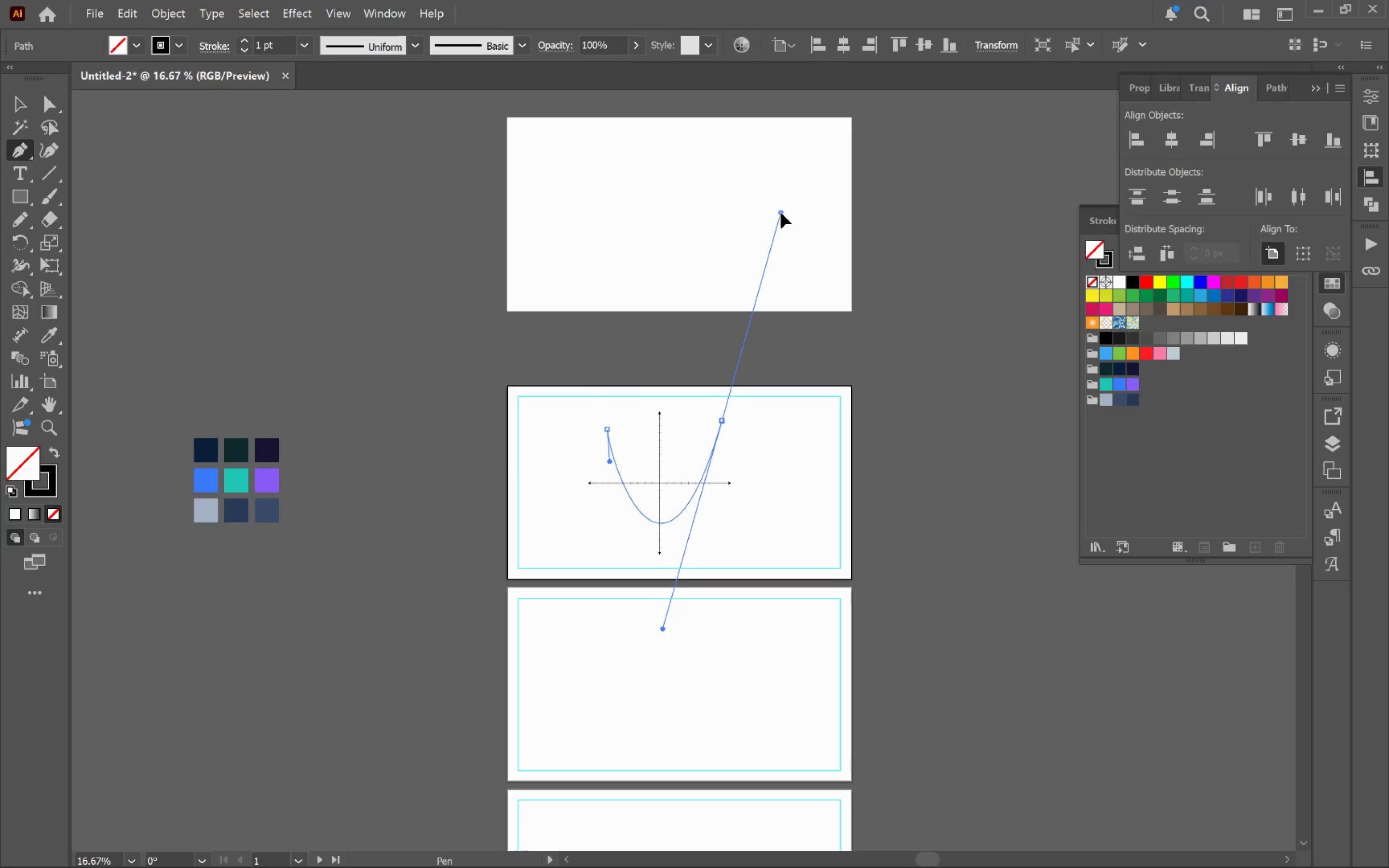 
key(Space)
 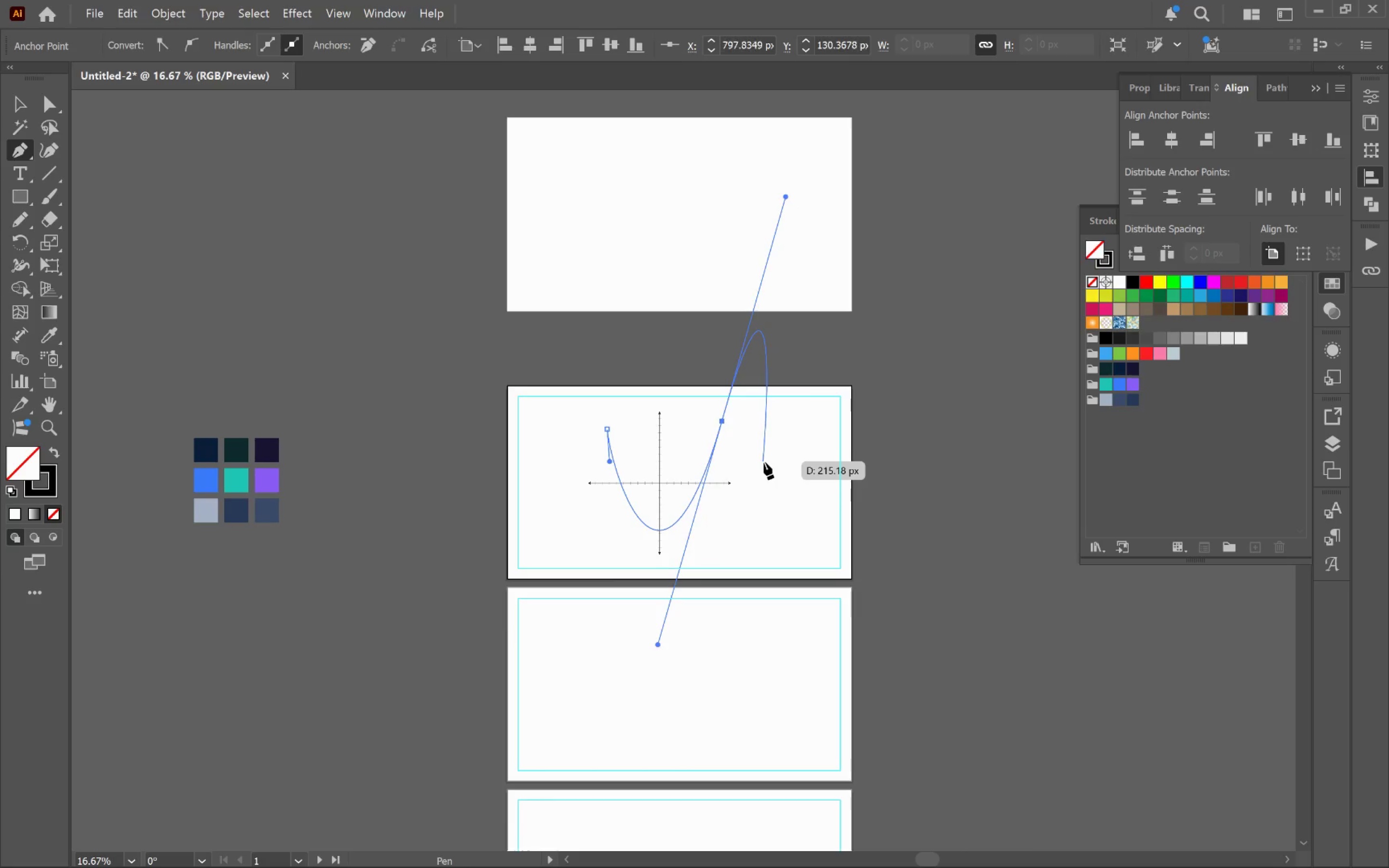 
key(Escape)
 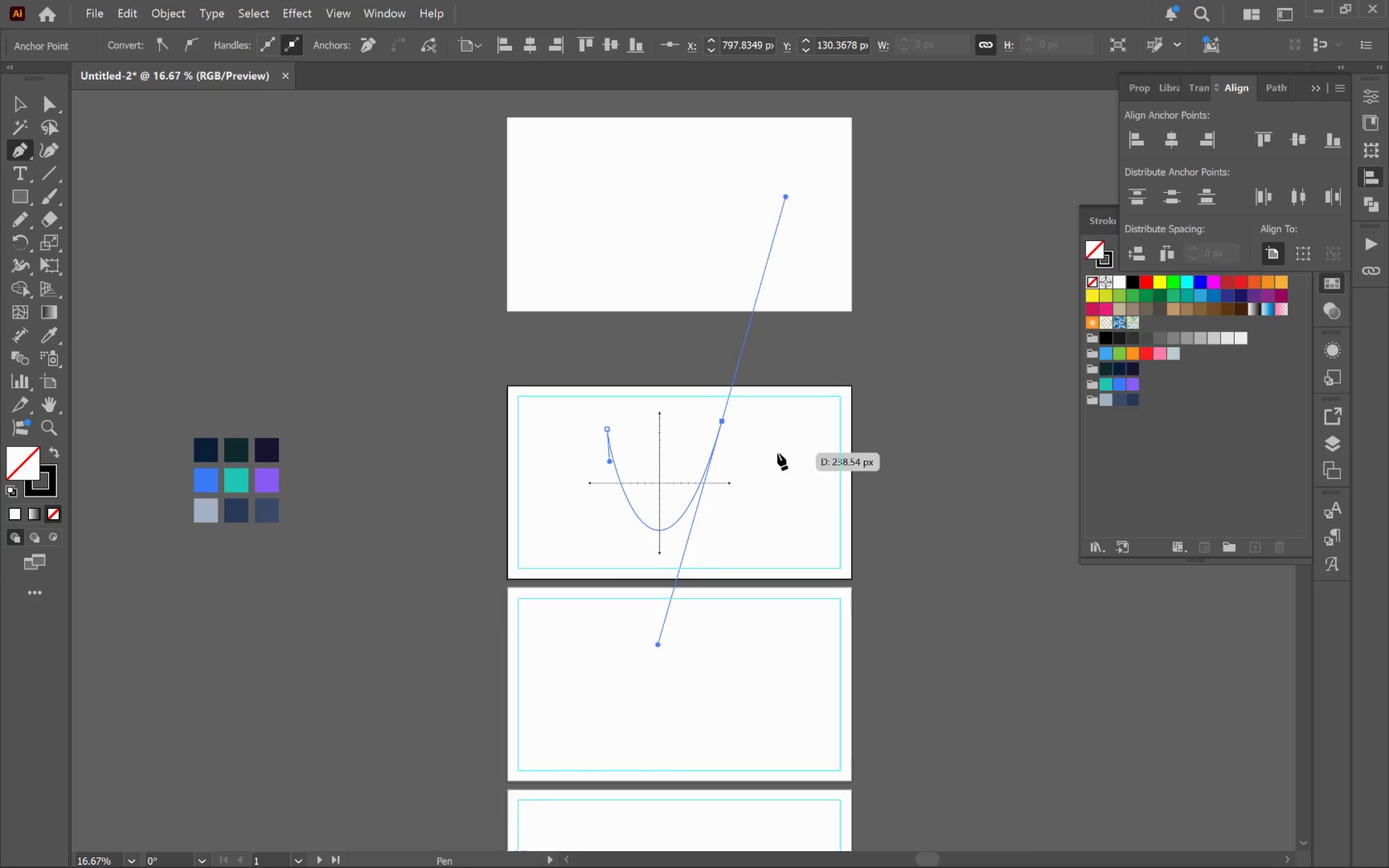 
key(Escape)
 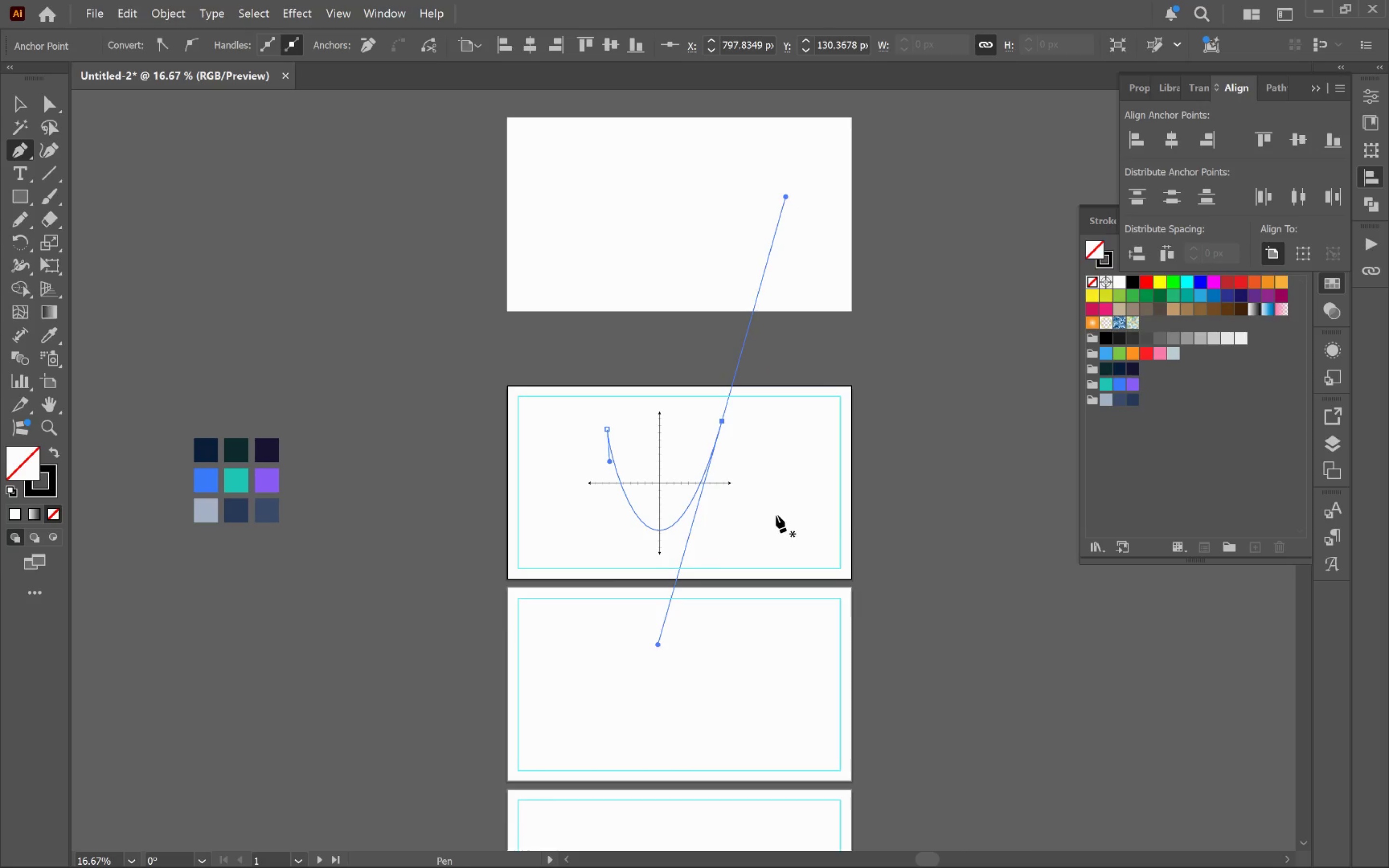 
key(V)
 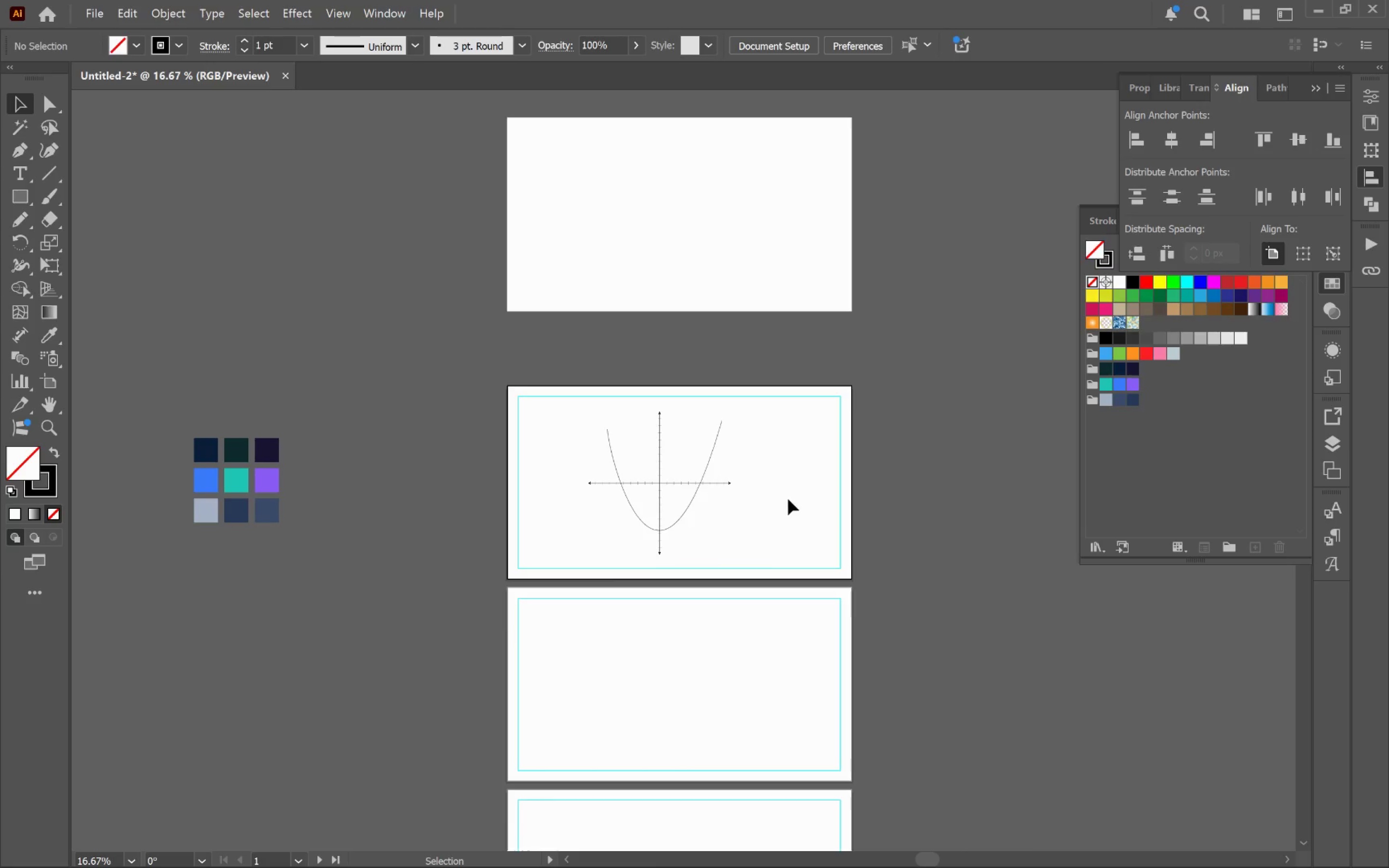 
hold_key(key=AltLeft, duration=0.55)
scroll: coordinate [710, 501], scroll_direction: up, amount: 4.0
 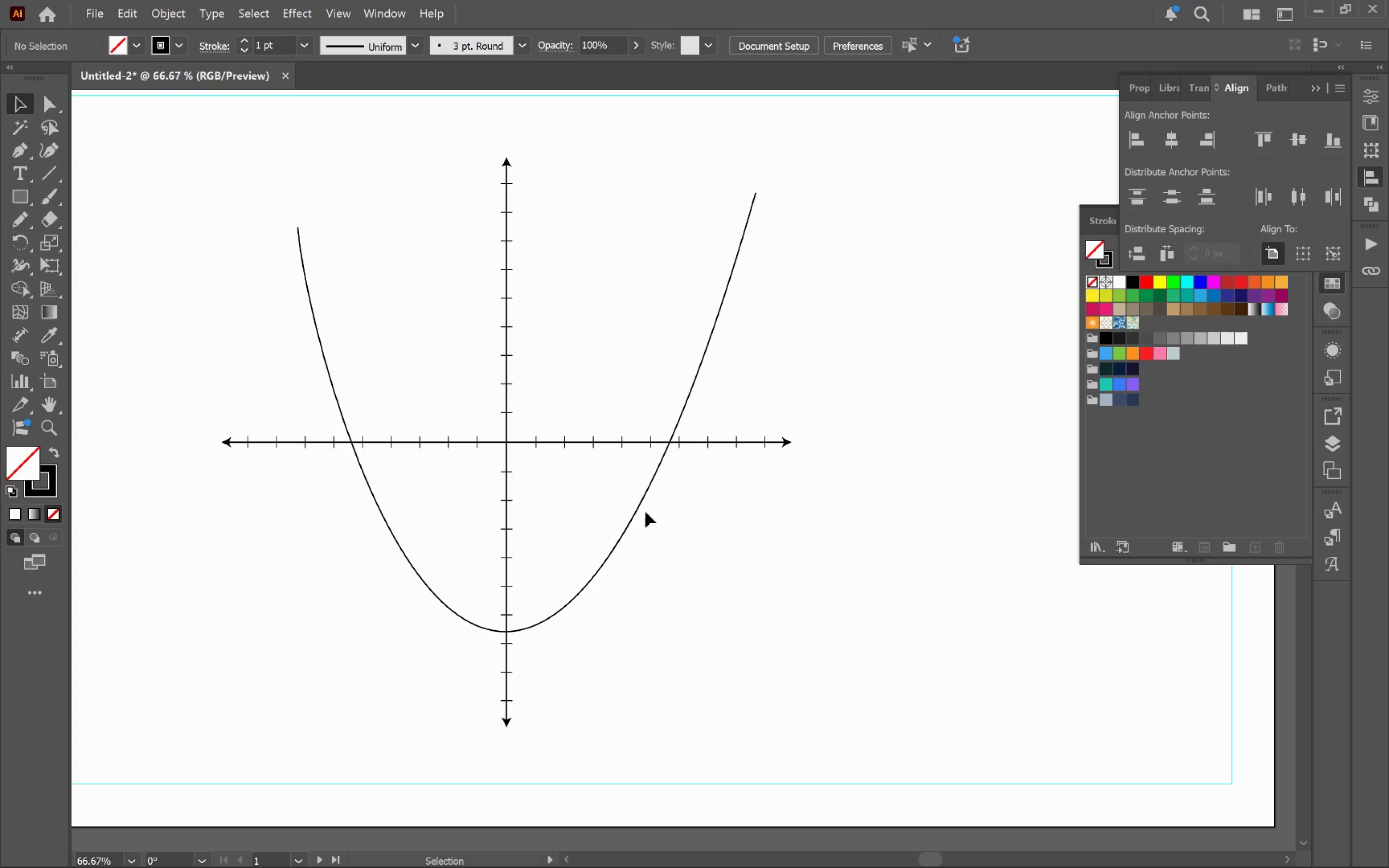 
left_click([643, 510])
 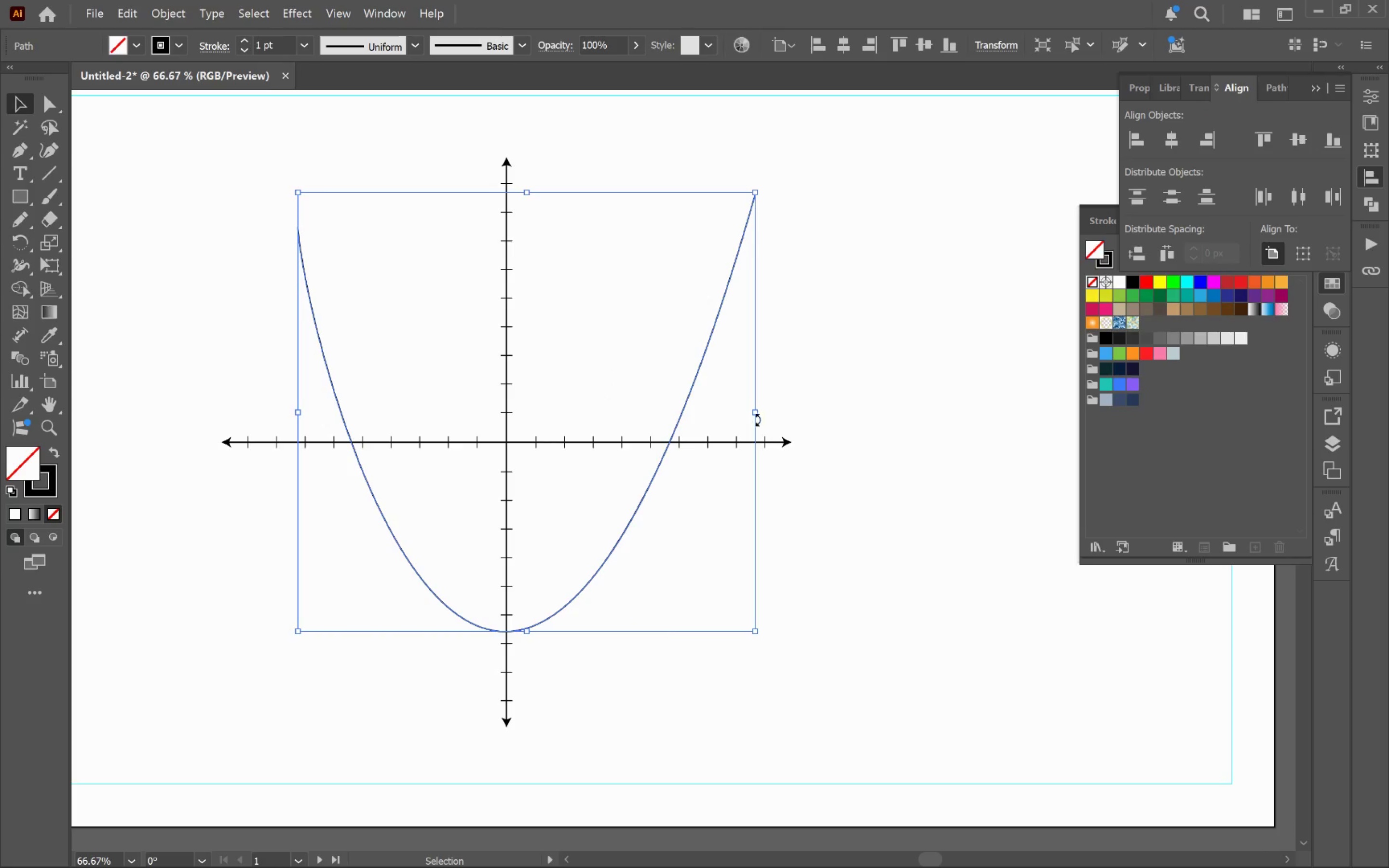 
left_click_drag(start_coordinate=[756, 415], to_coordinate=[696, 418])
 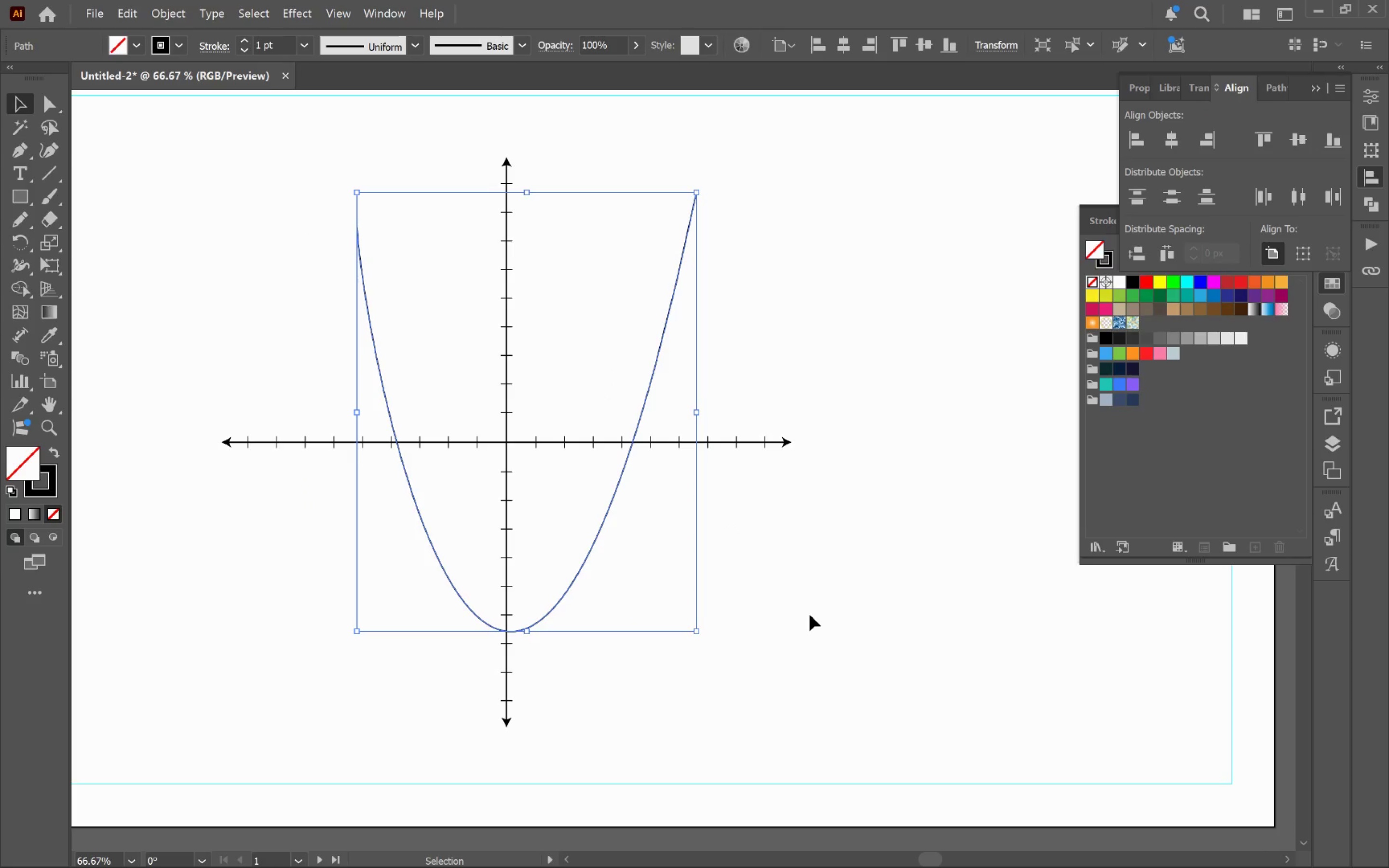 
hold_key(key=AltLeft, duration=1.62)
 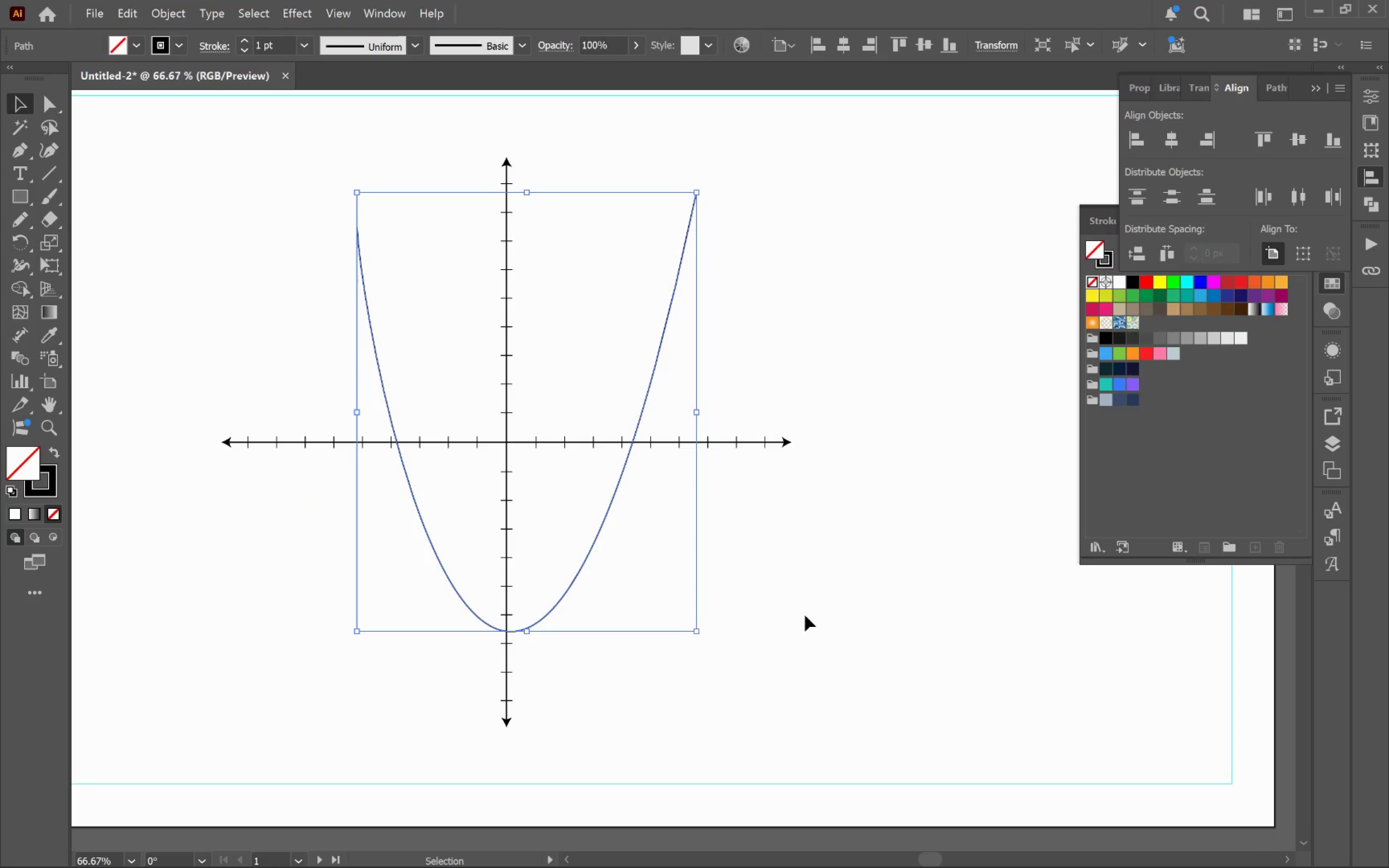 
left_click([810, 615])
 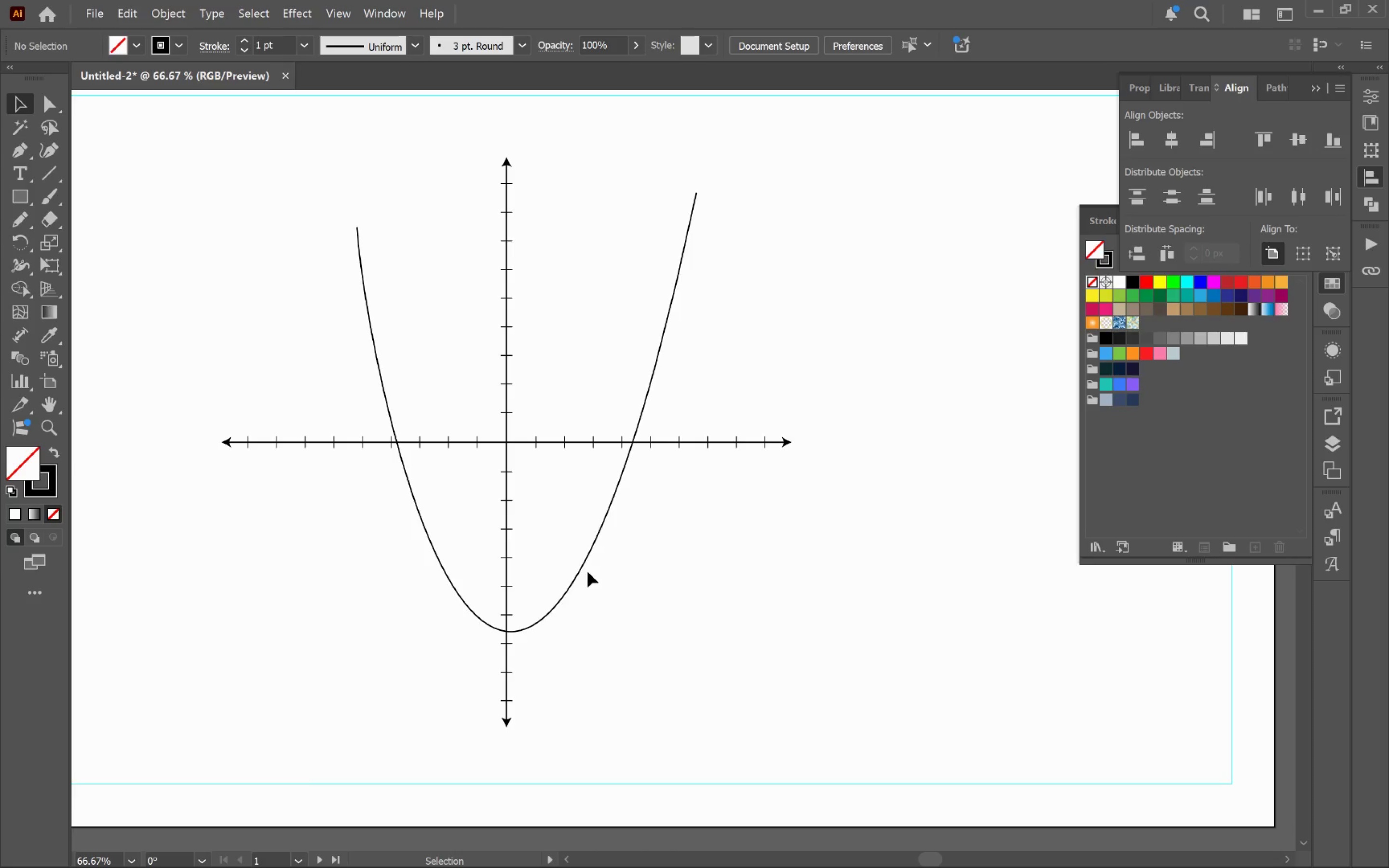 
left_click_drag(start_coordinate=[583, 569], to_coordinate=[572, 571])
 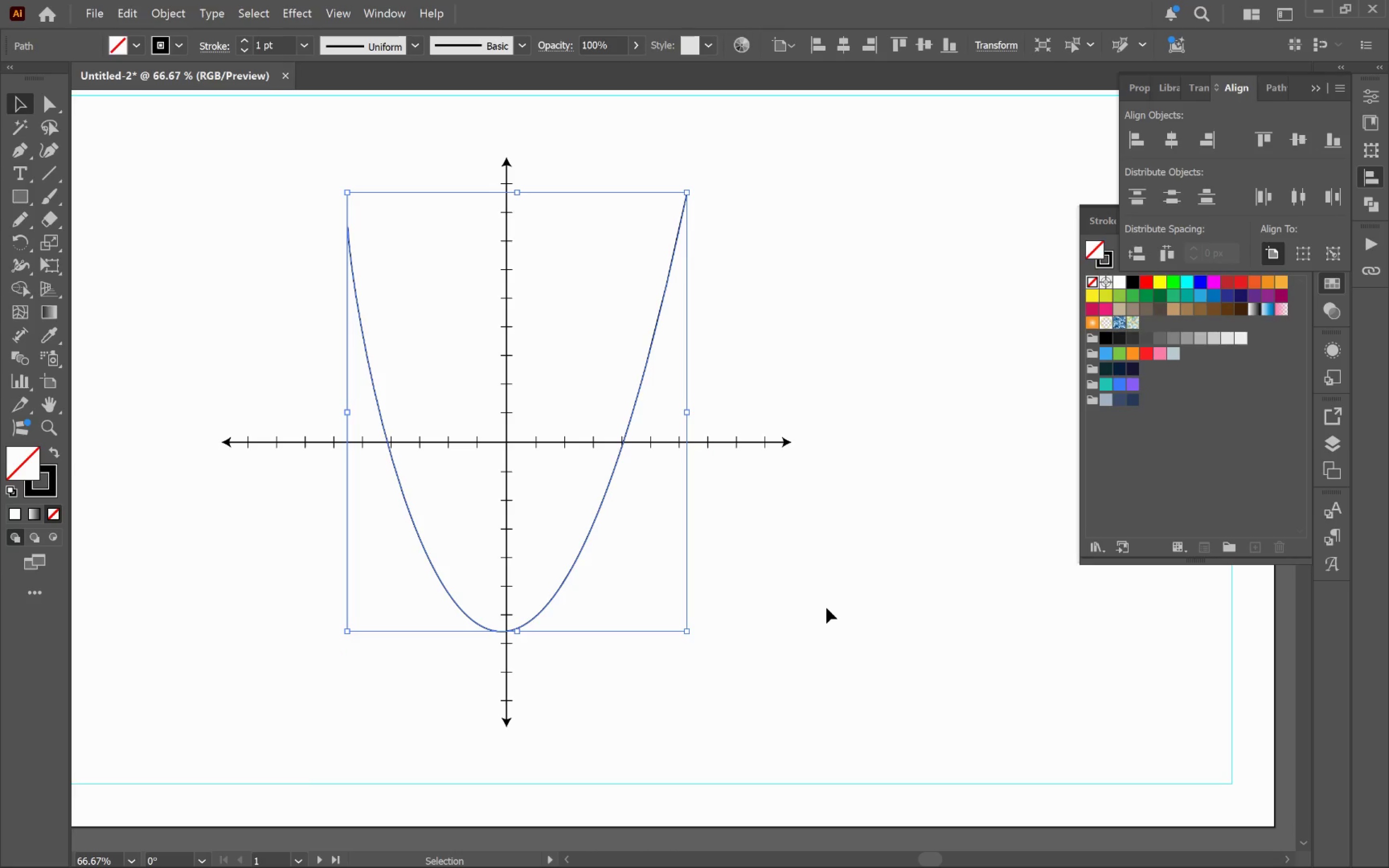 
hold_key(key=ShiftLeft, duration=1.87)
 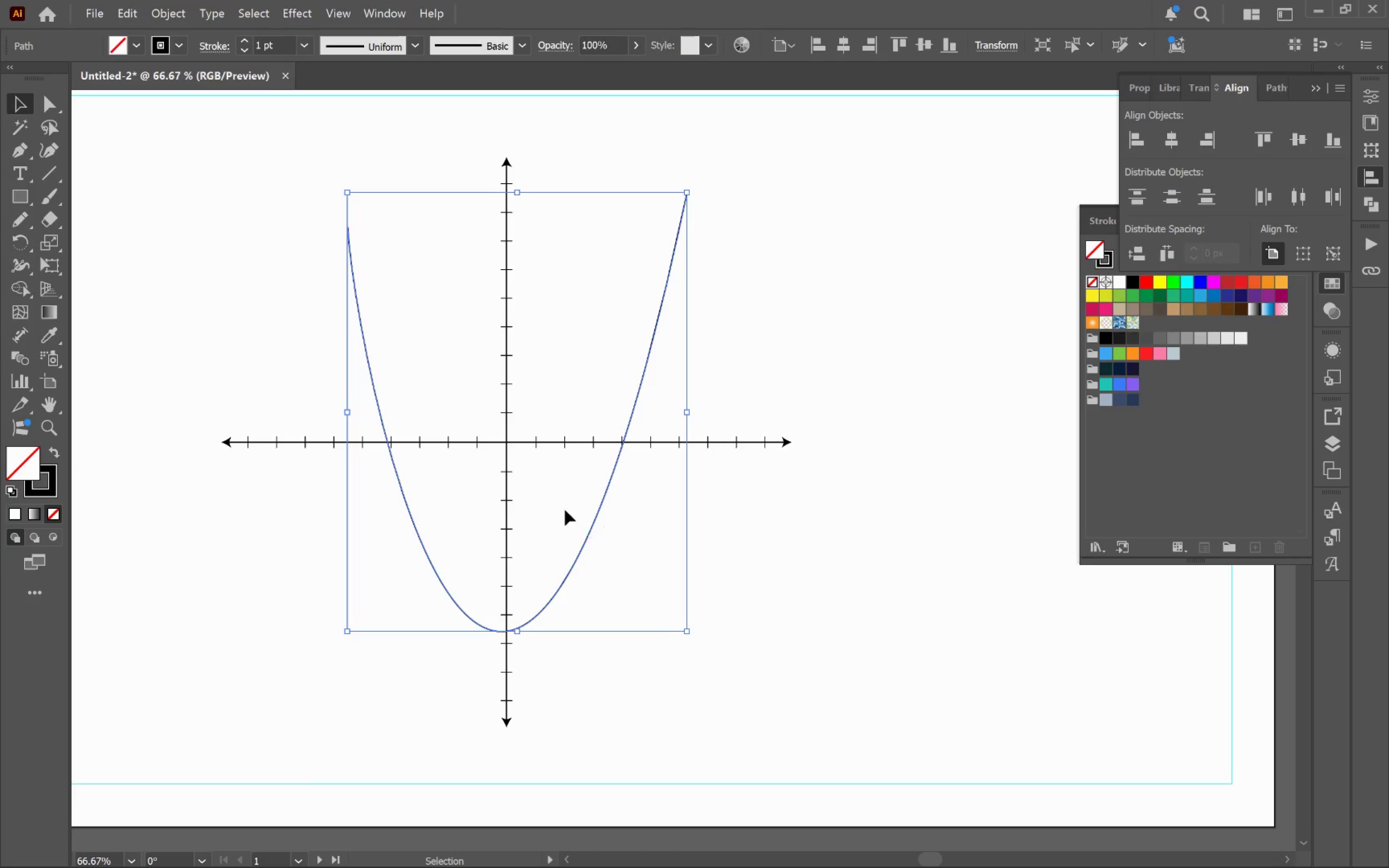 
key(A)
 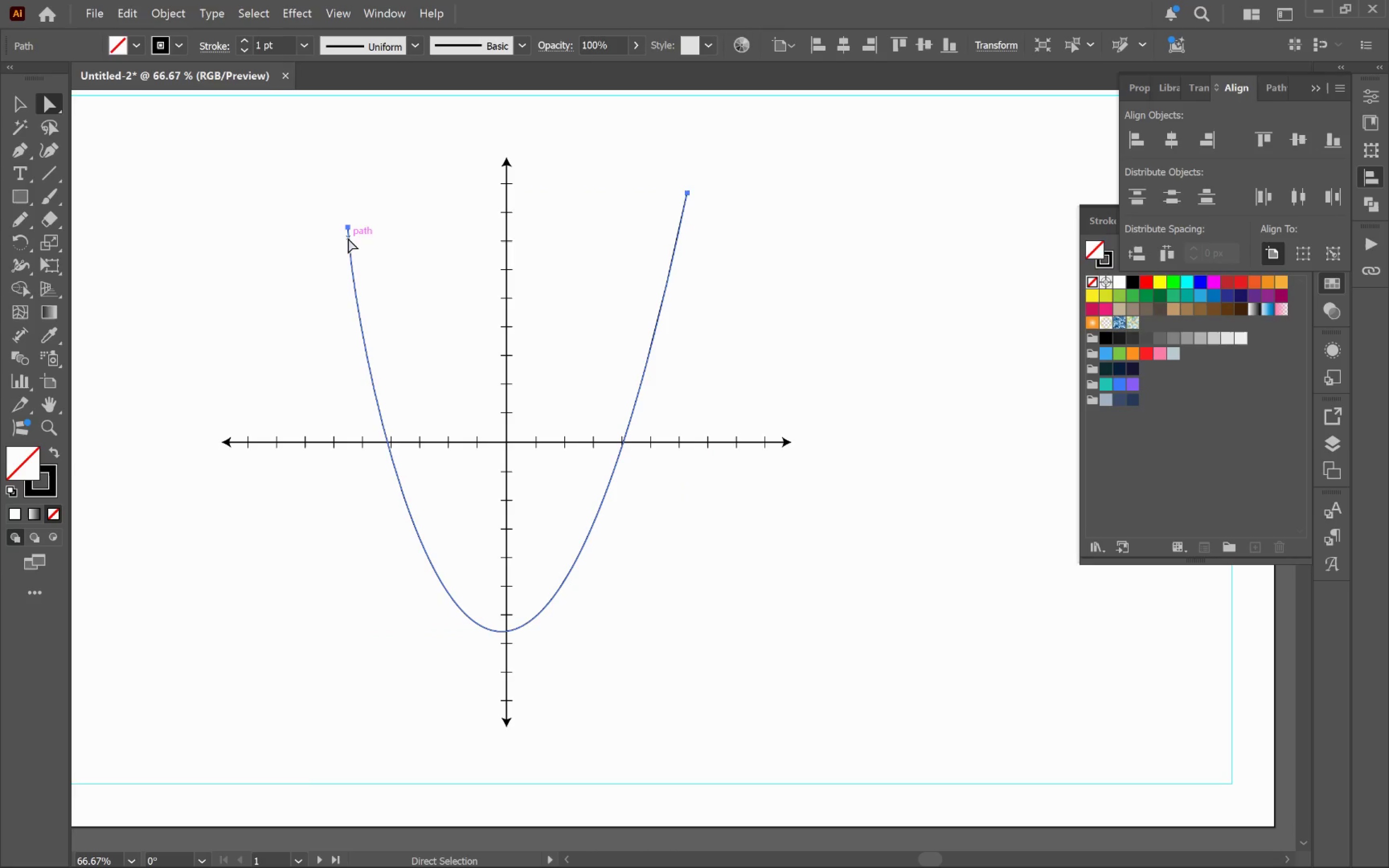 
left_click([347, 233])
 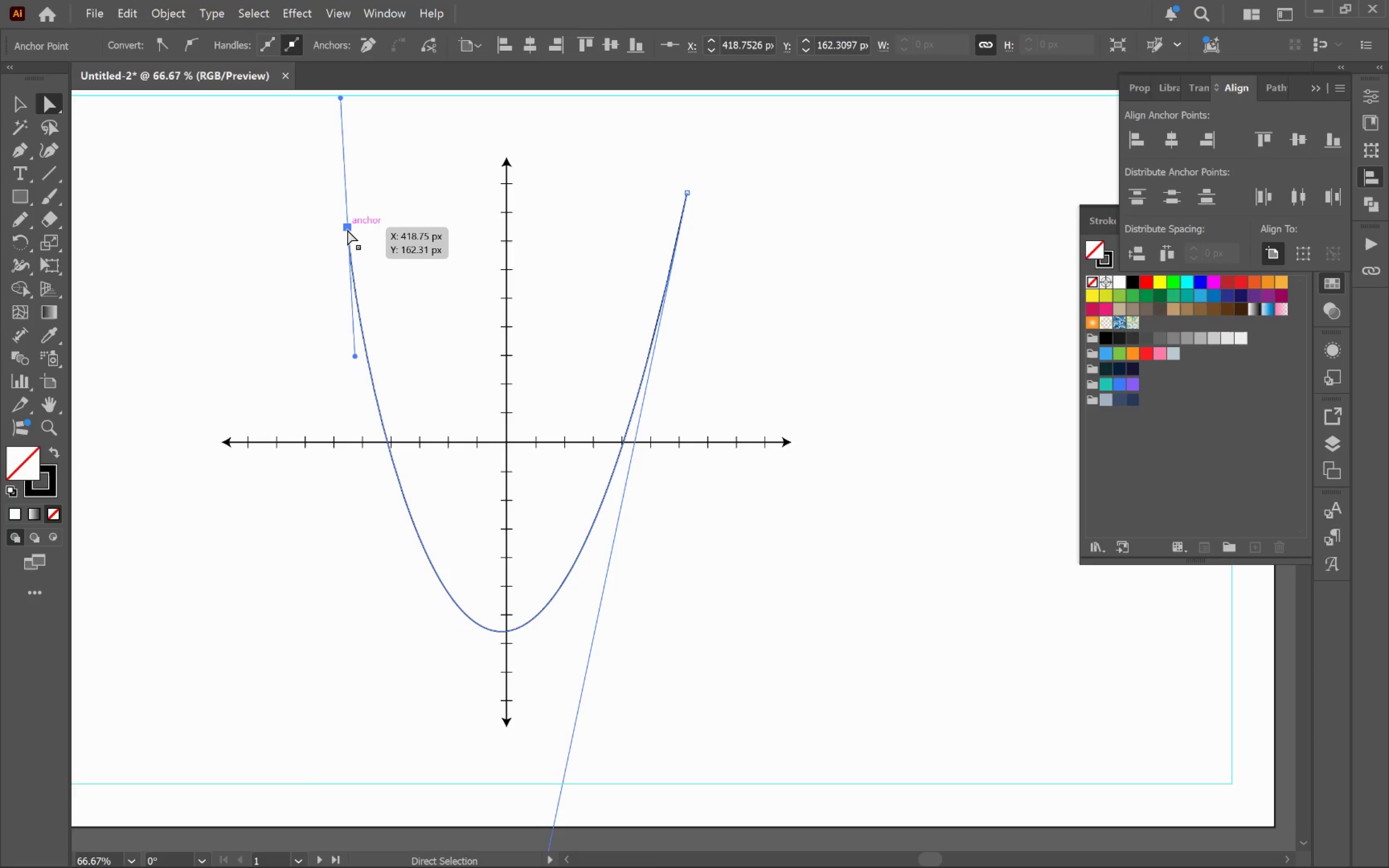 
left_click_drag(start_coordinate=[347, 229], to_coordinate=[332, 190])
 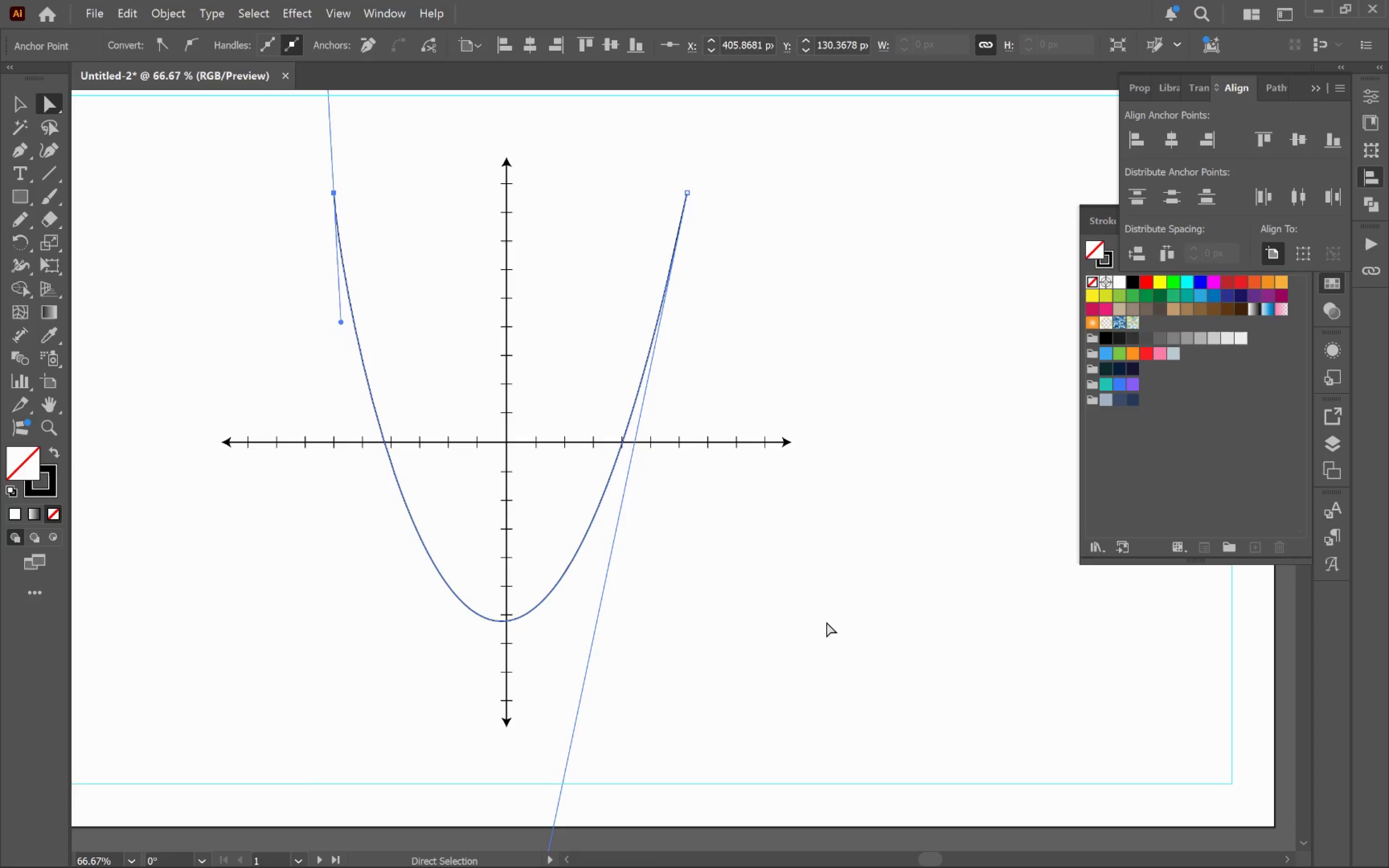 
hold_key(key=AltLeft, duration=0.41)
 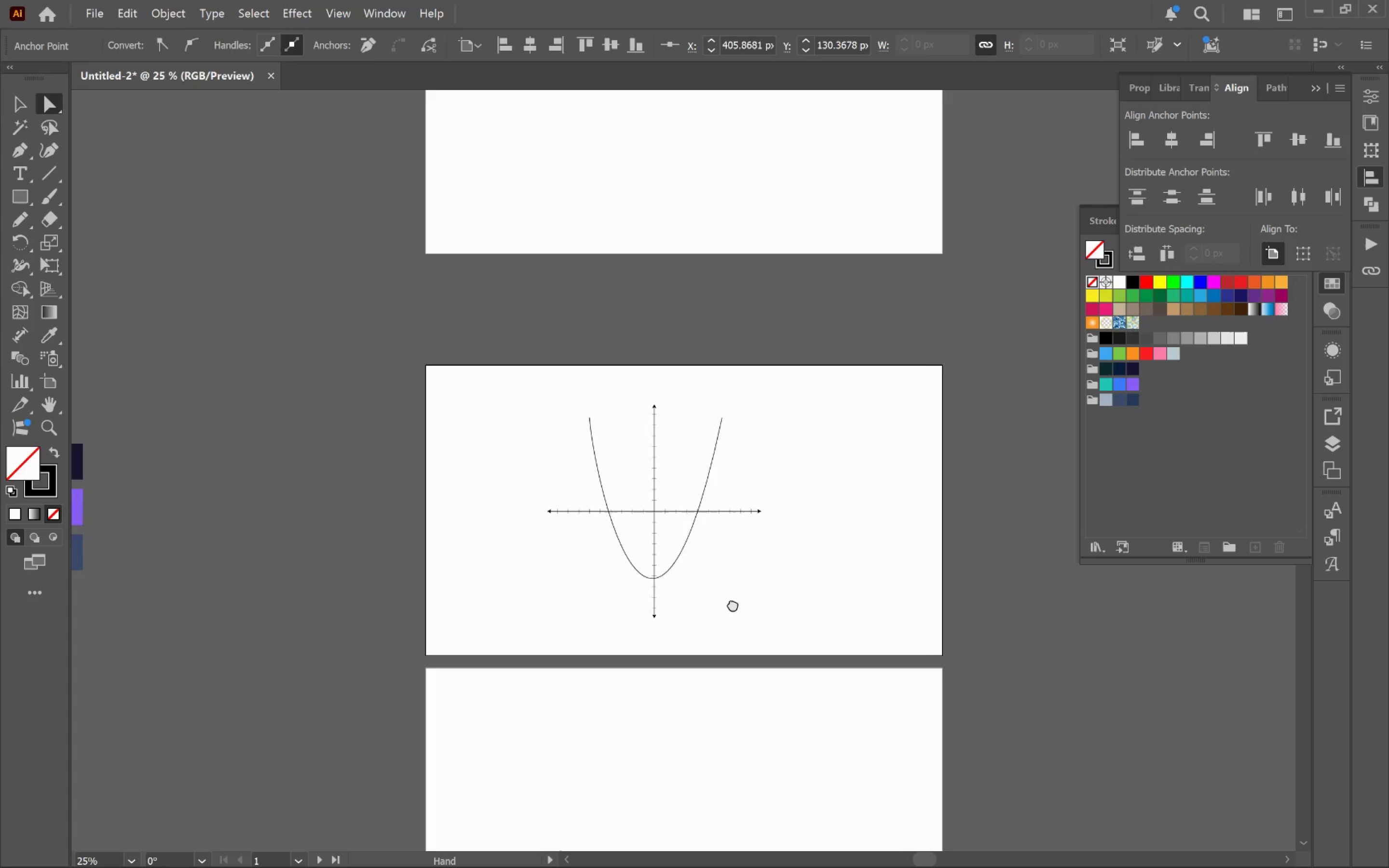 
hold_key(key=Space, duration=0.5)
 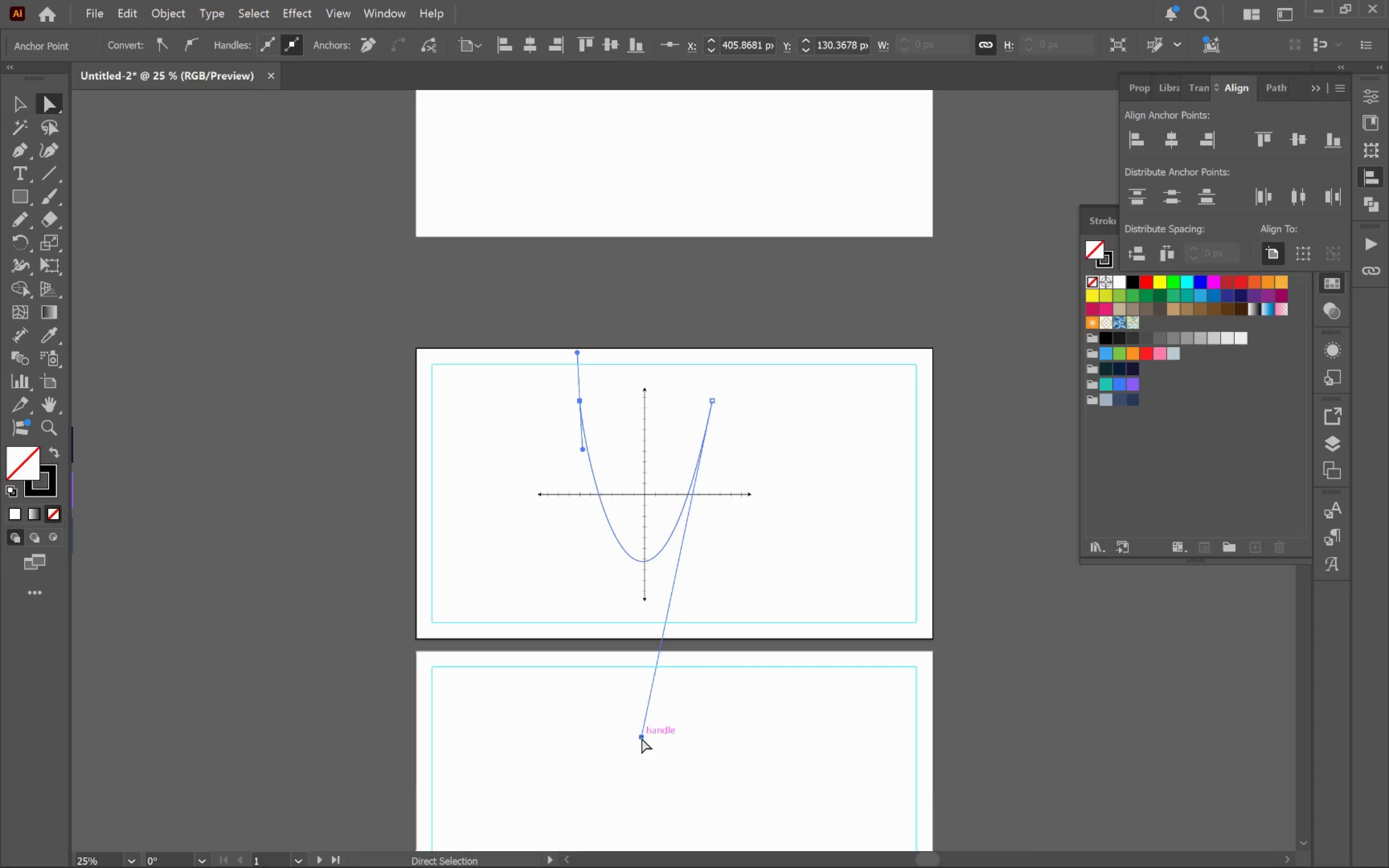 
left_click_drag(start_coordinate=[763, 654], to_coordinate=[726, 594])
 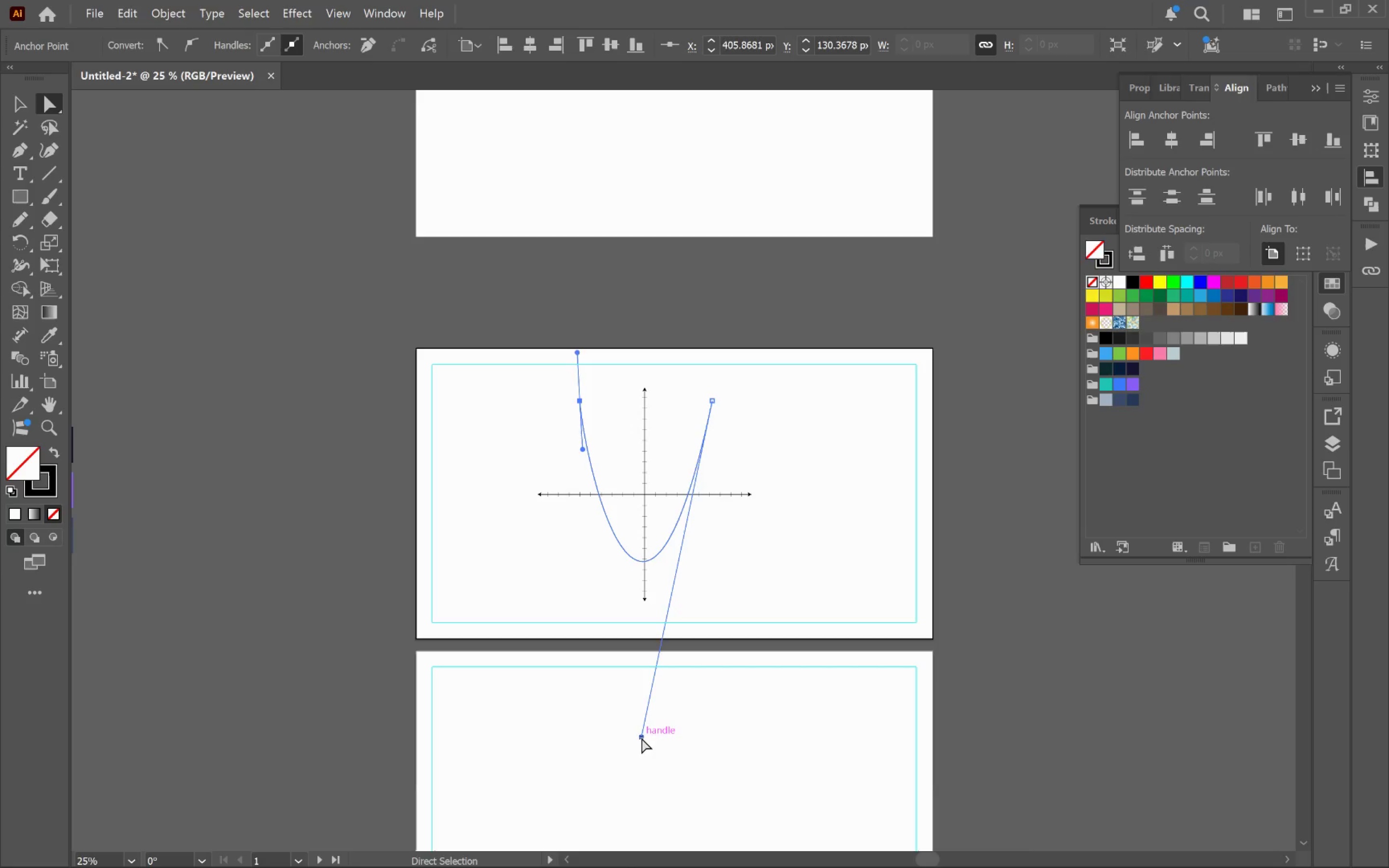 
scroll: coordinate [782, 620], scroll_direction: down, amount: 3.0
 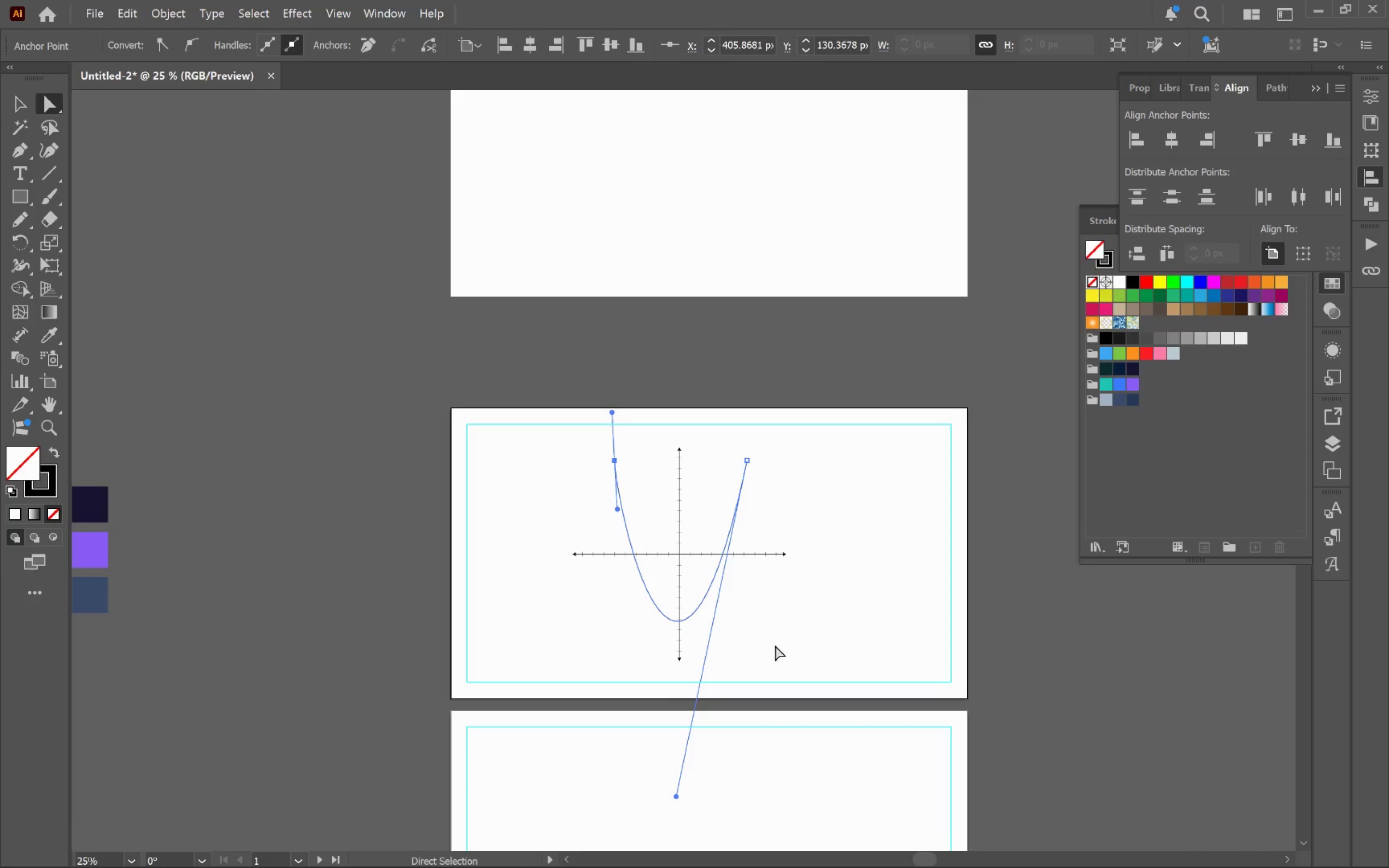 
left_click_drag(start_coordinate=[641, 738], to_coordinate=[681, 570])
 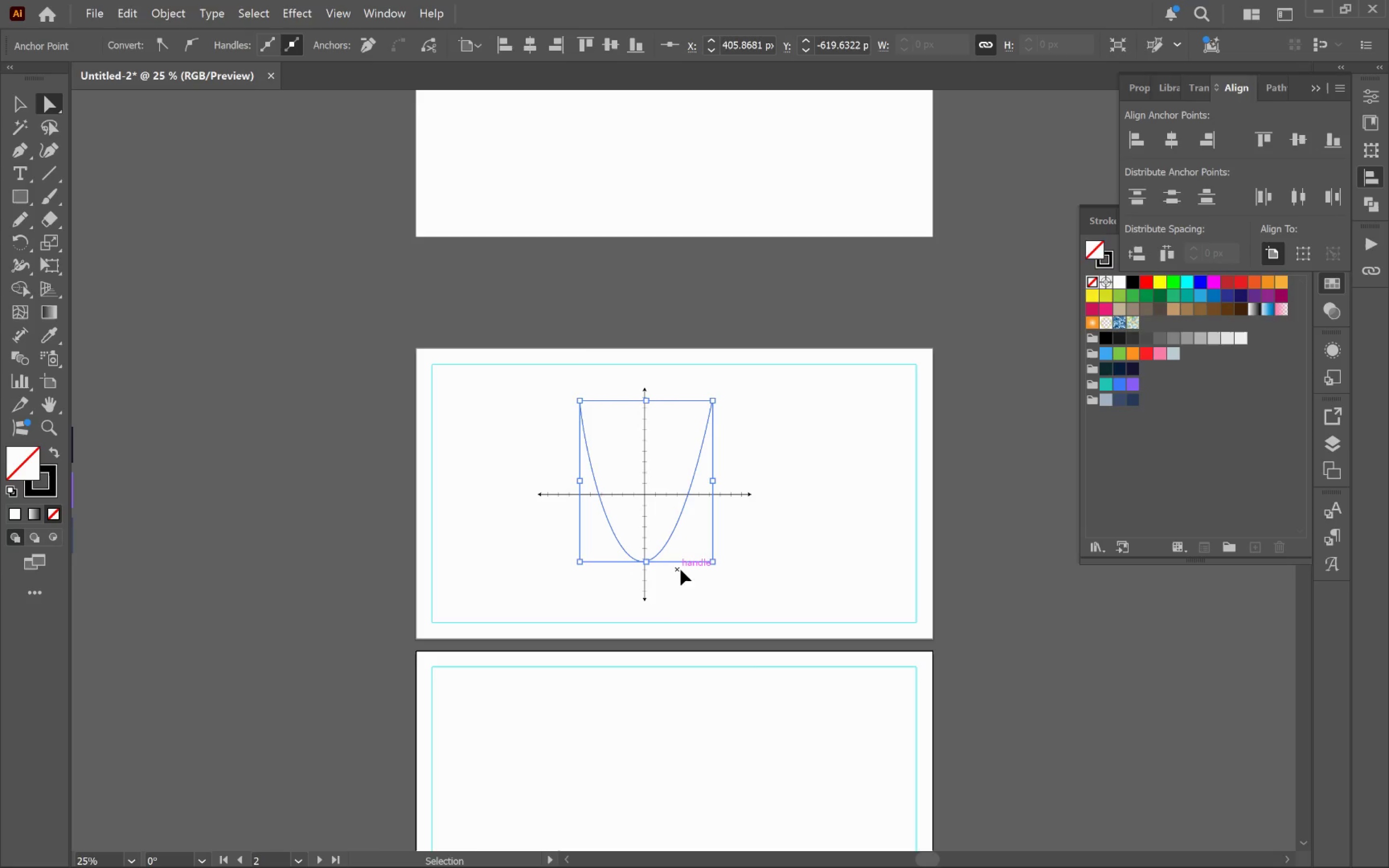 
hold_key(key=AltLeft, duration=0.85)
 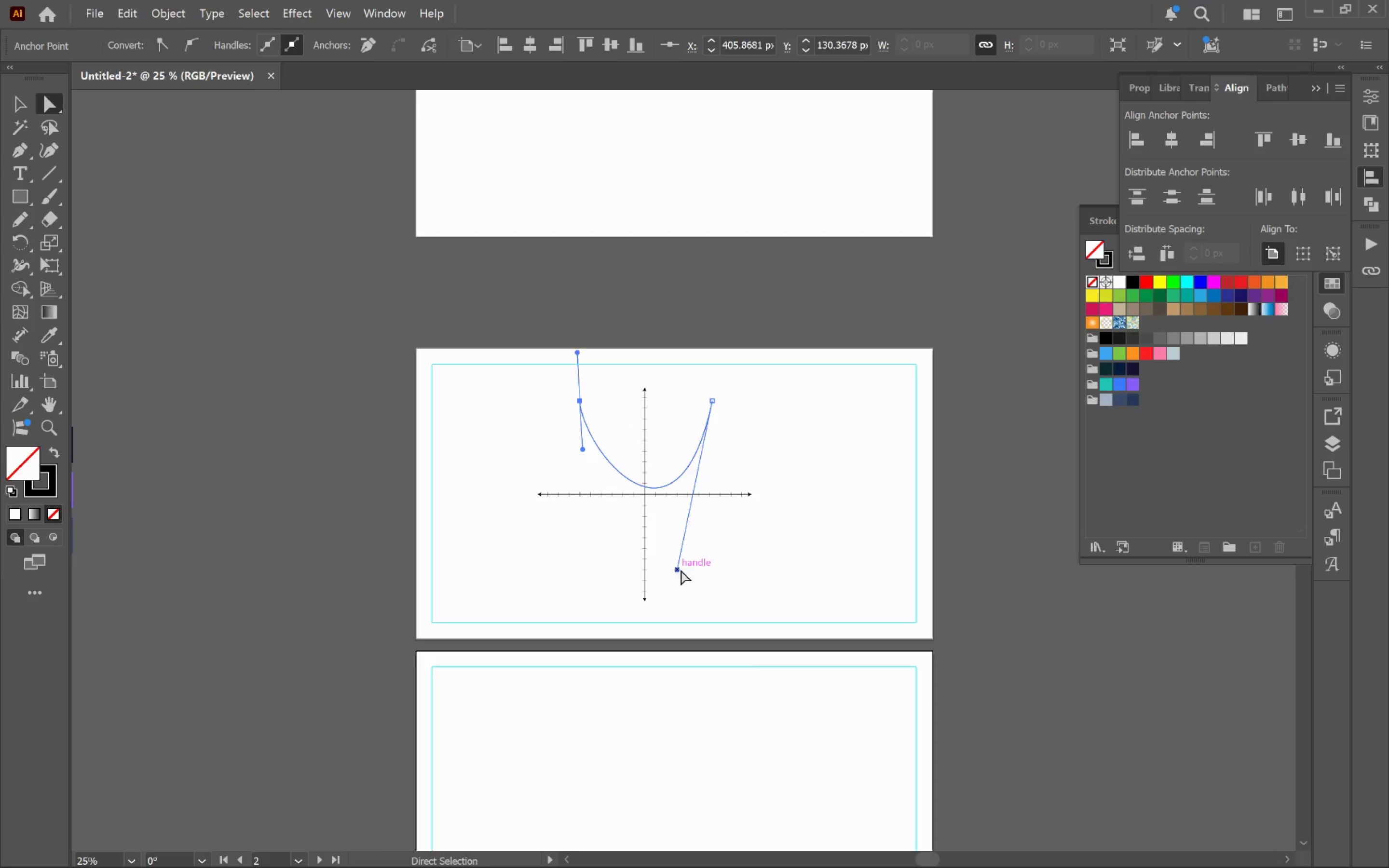 
key(Control+Z)
 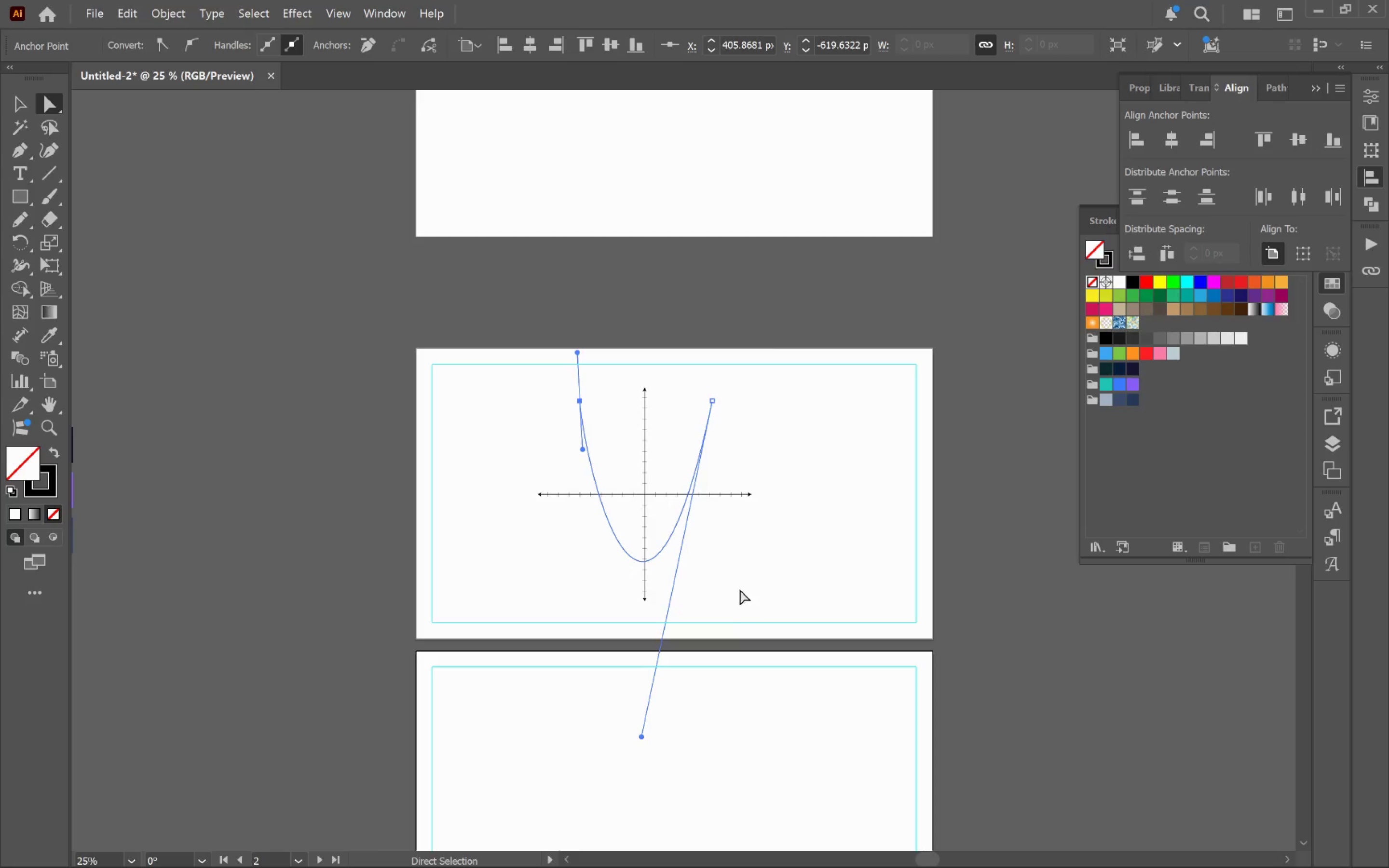 
left_click([714, 399])
 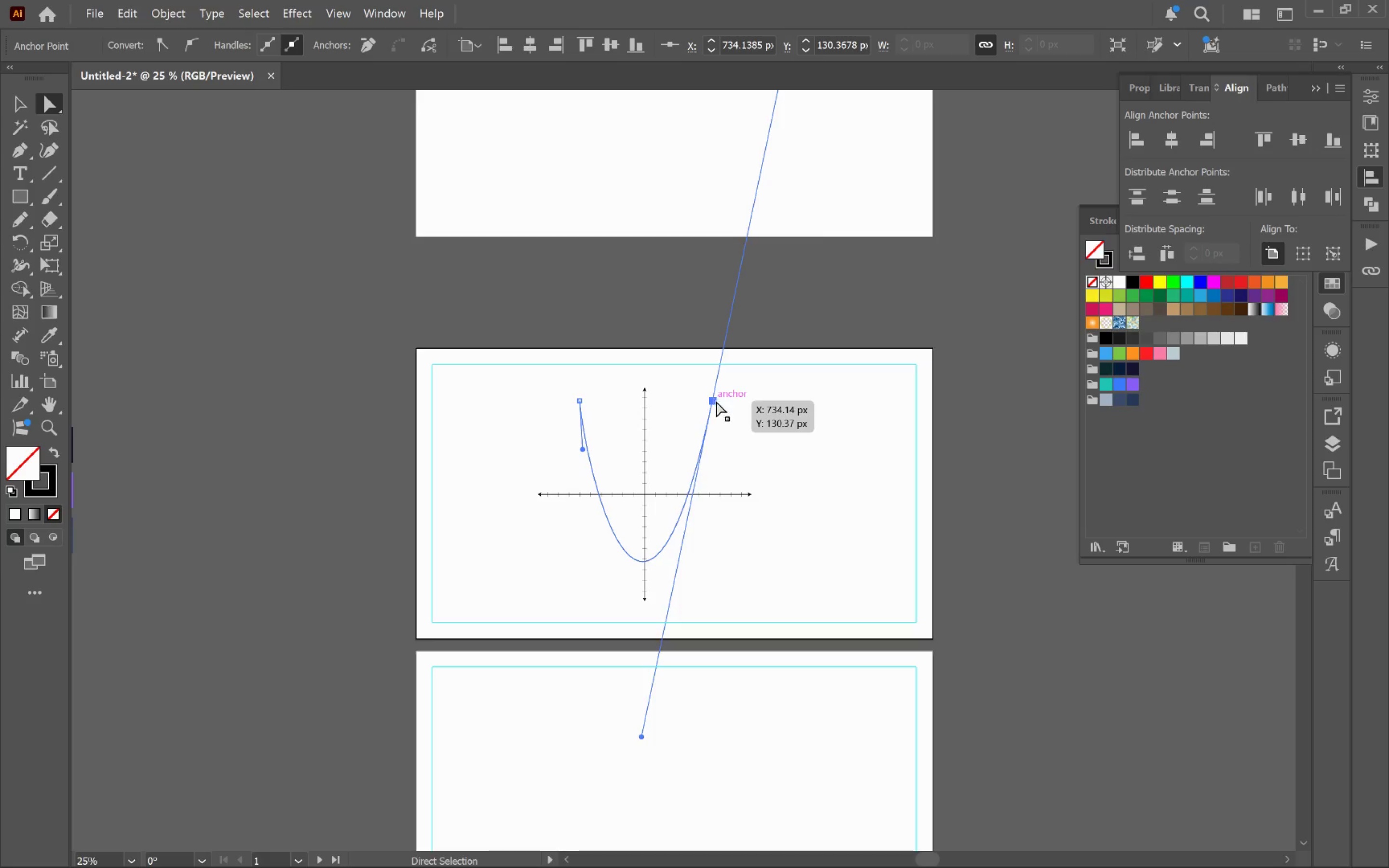 
hold_key(key=AltLeft, duration=0.43)
 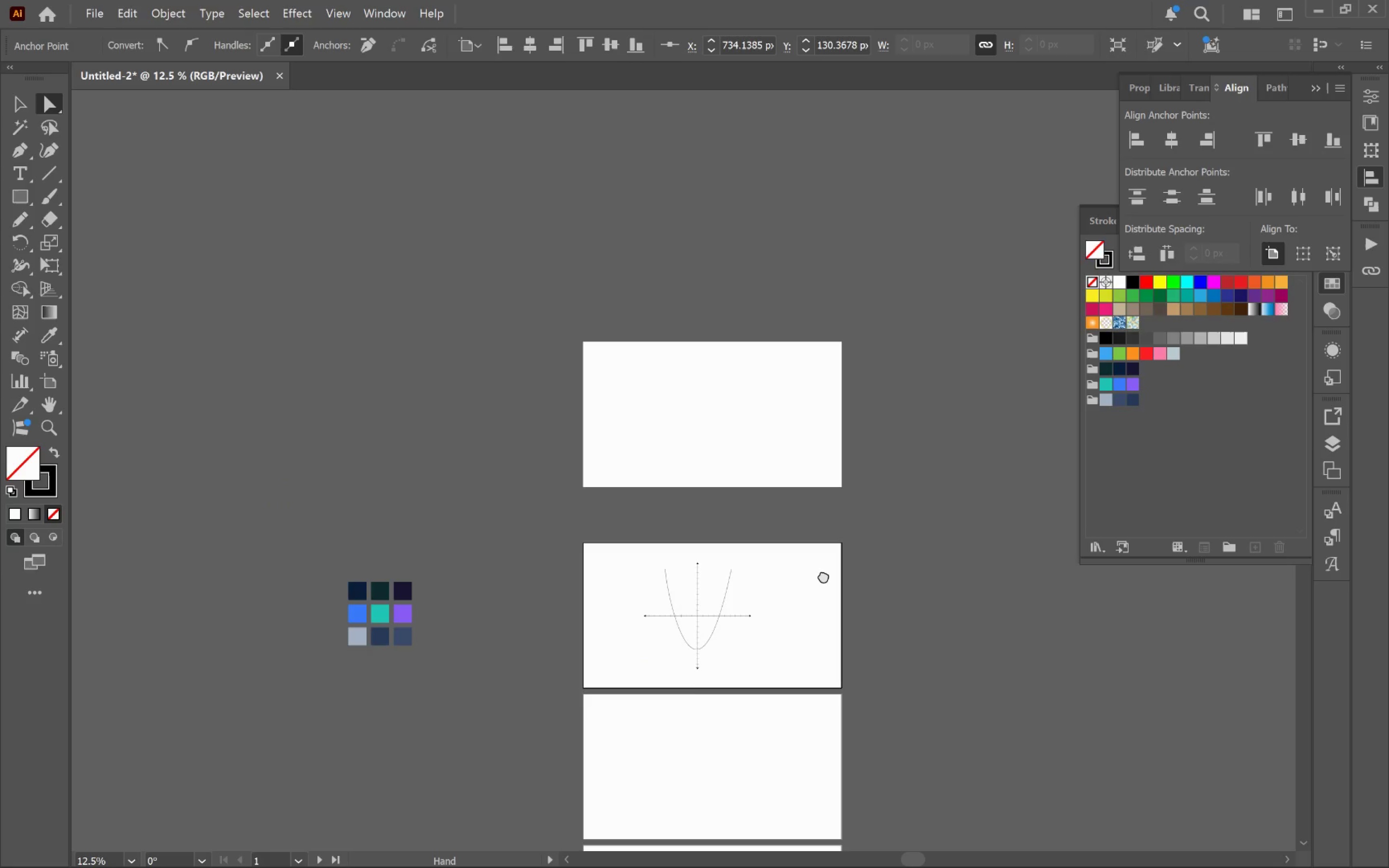 
hold_key(key=Space, duration=0.46)
 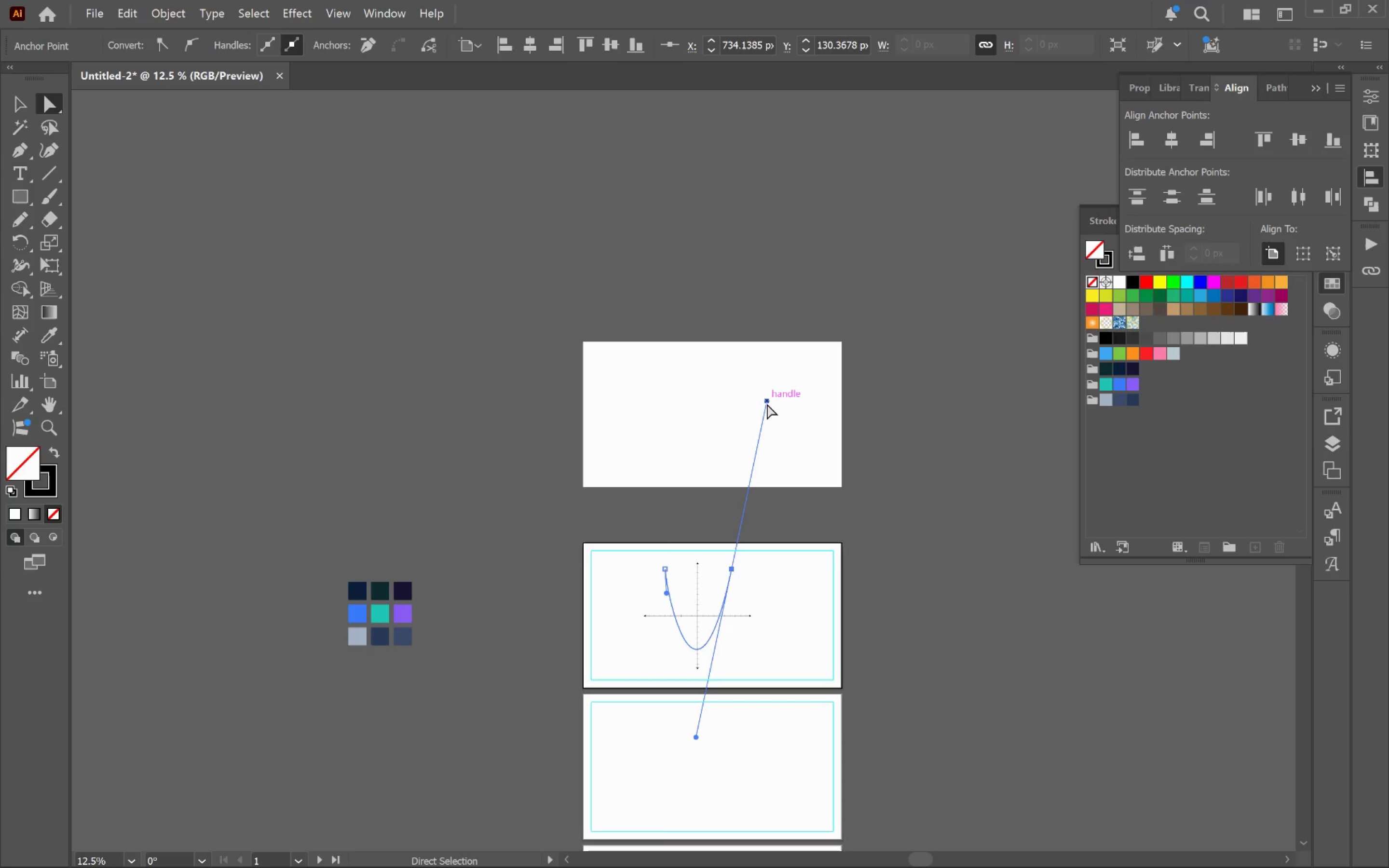 
left_click_drag(start_coordinate=[864, 459], to_coordinate=[823, 575])
 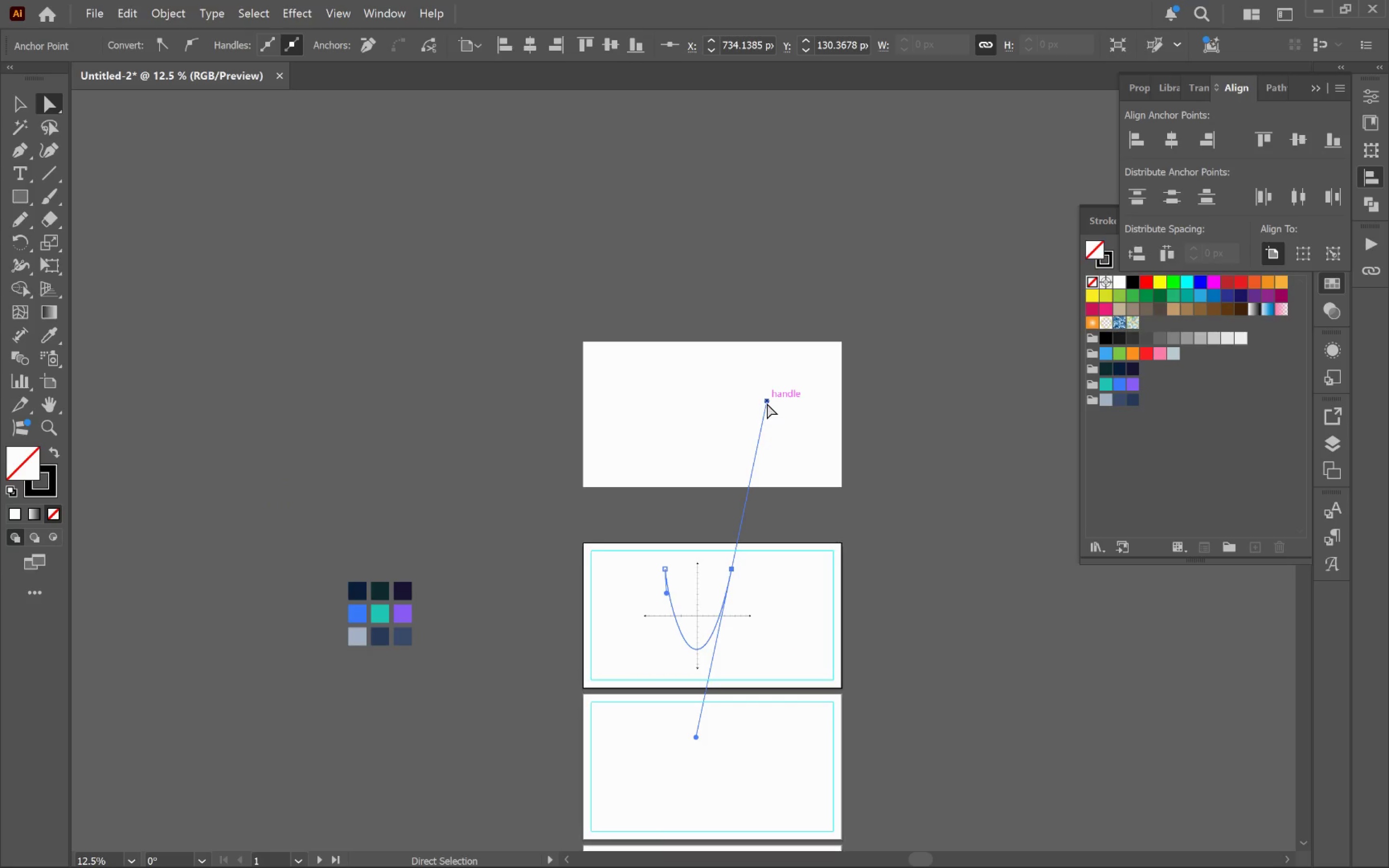 
scroll: coordinate [831, 505], scroll_direction: down, amount: 2.0
 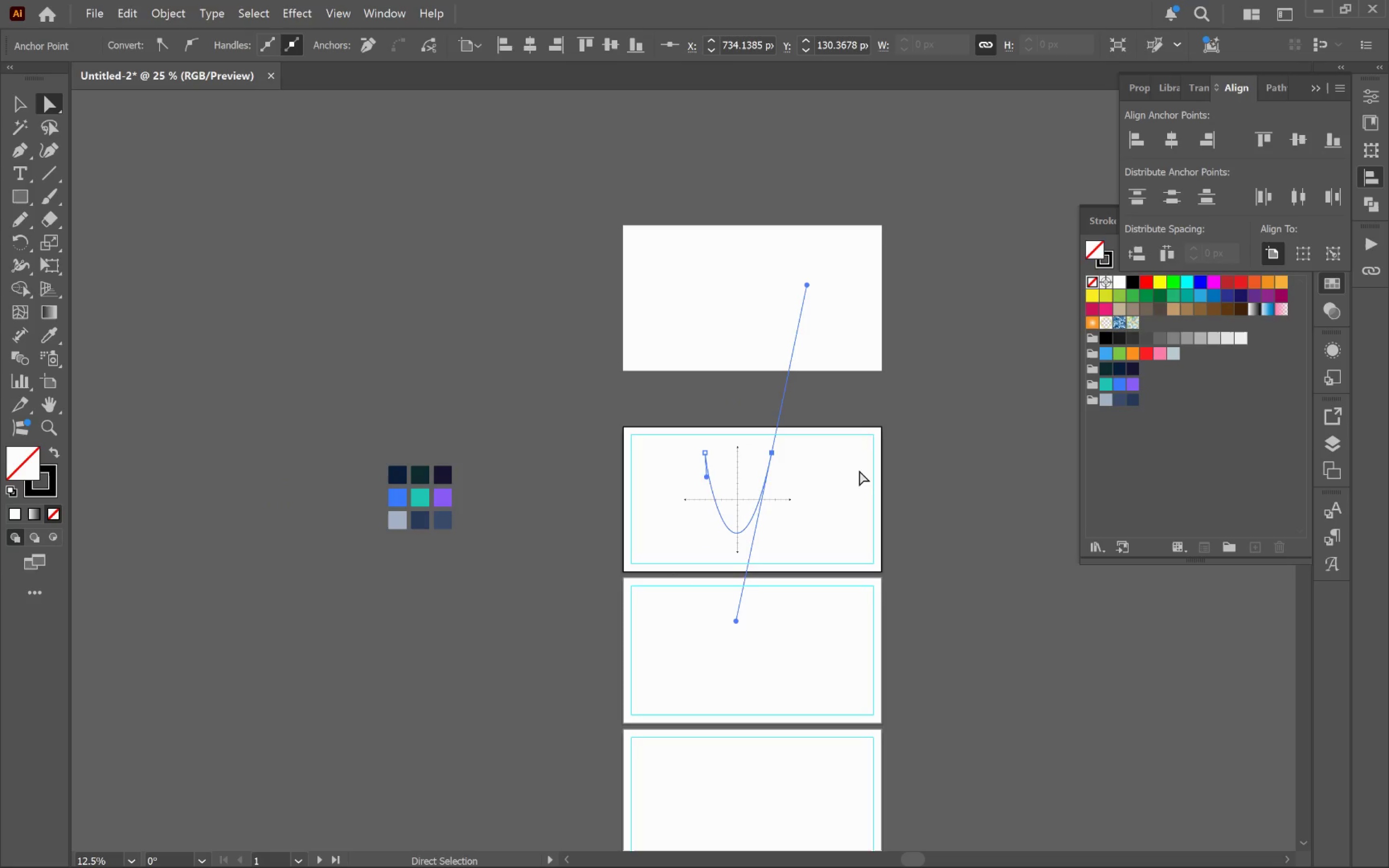 
left_click_drag(start_coordinate=[767, 403], to_coordinate=[731, 568])
 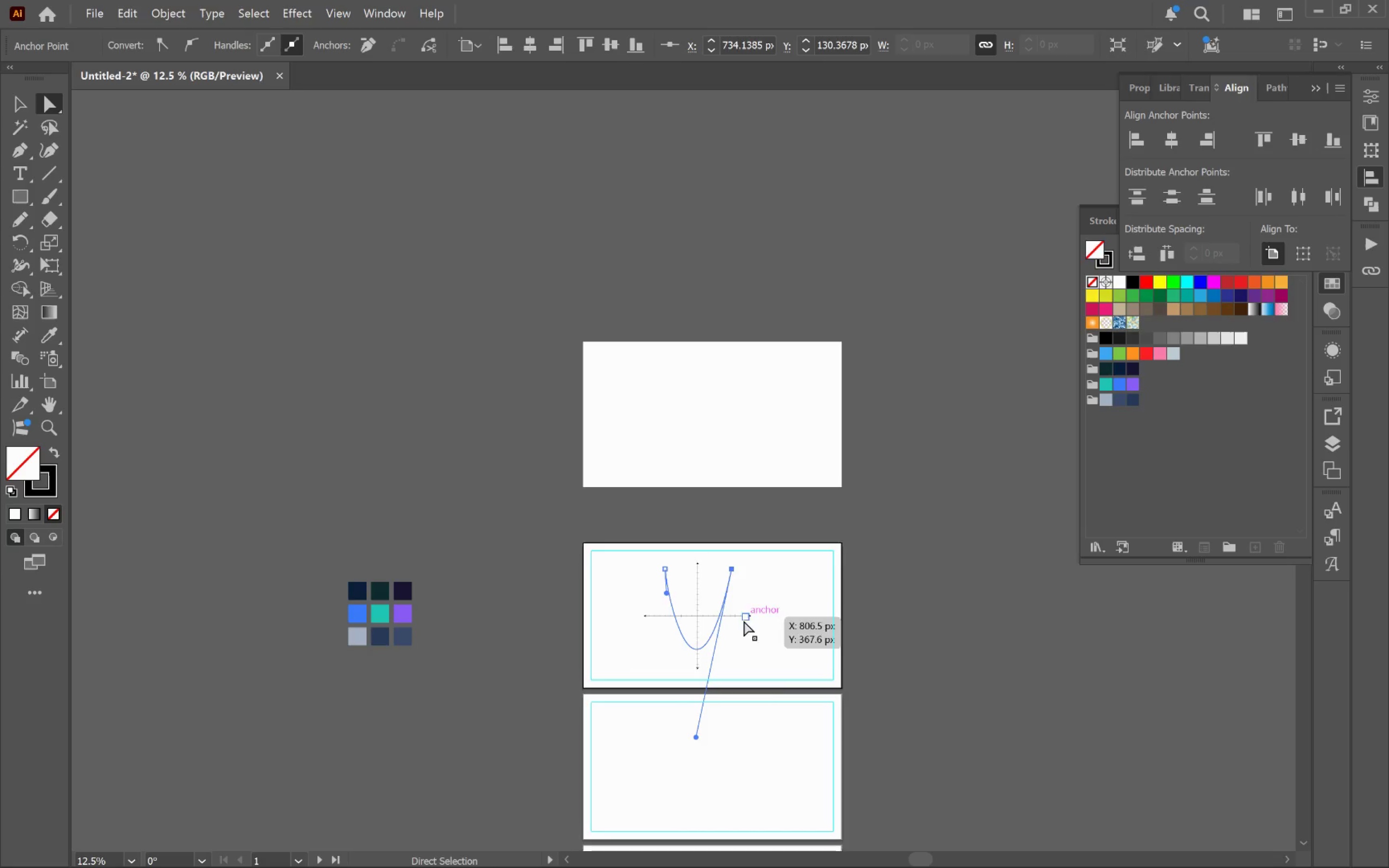 
hold_key(key=AltLeft, duration=0.81)
scroll: coordinate [738, 625], scroll_direction: up, amount: 5.0
 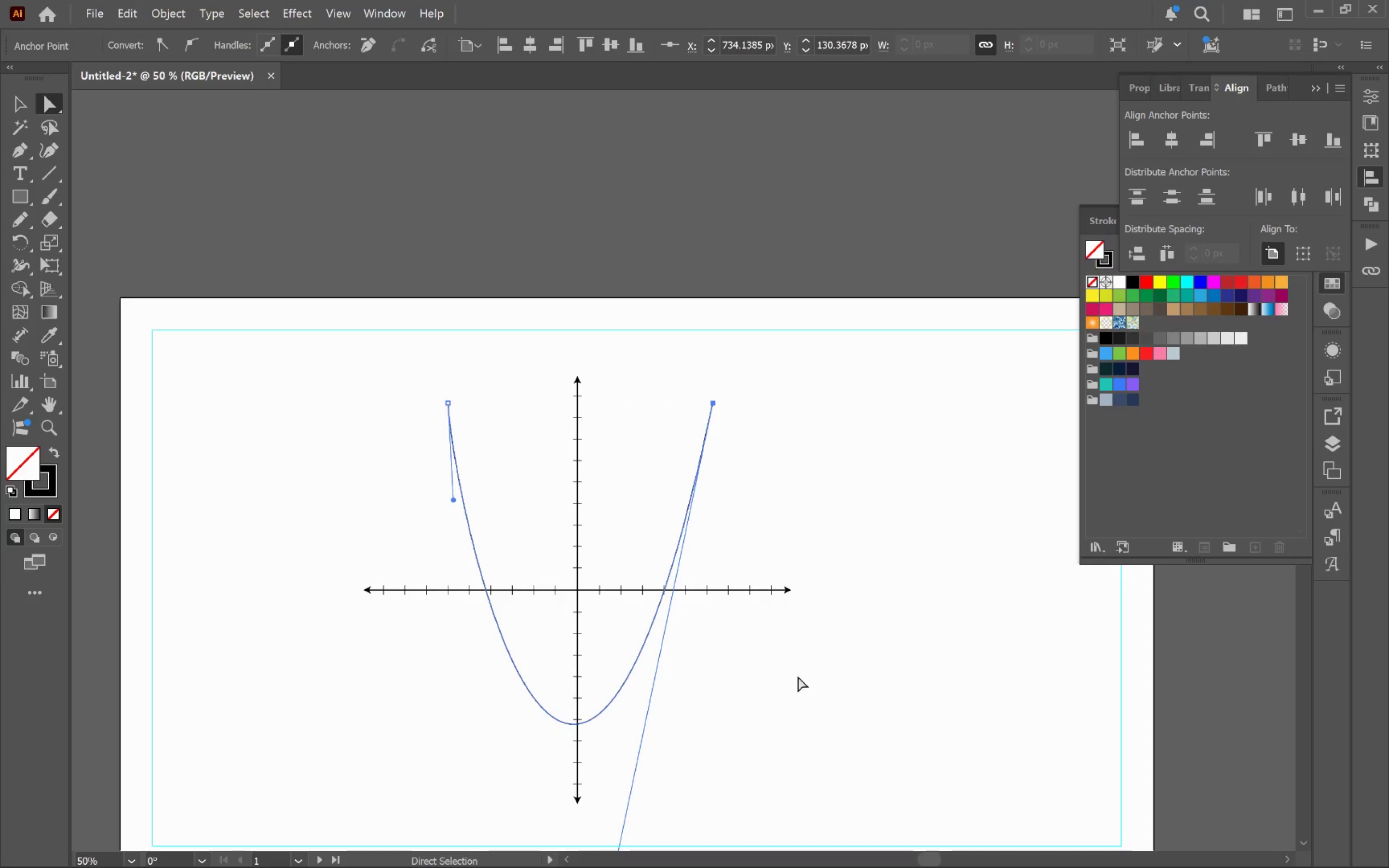 
key(V)
 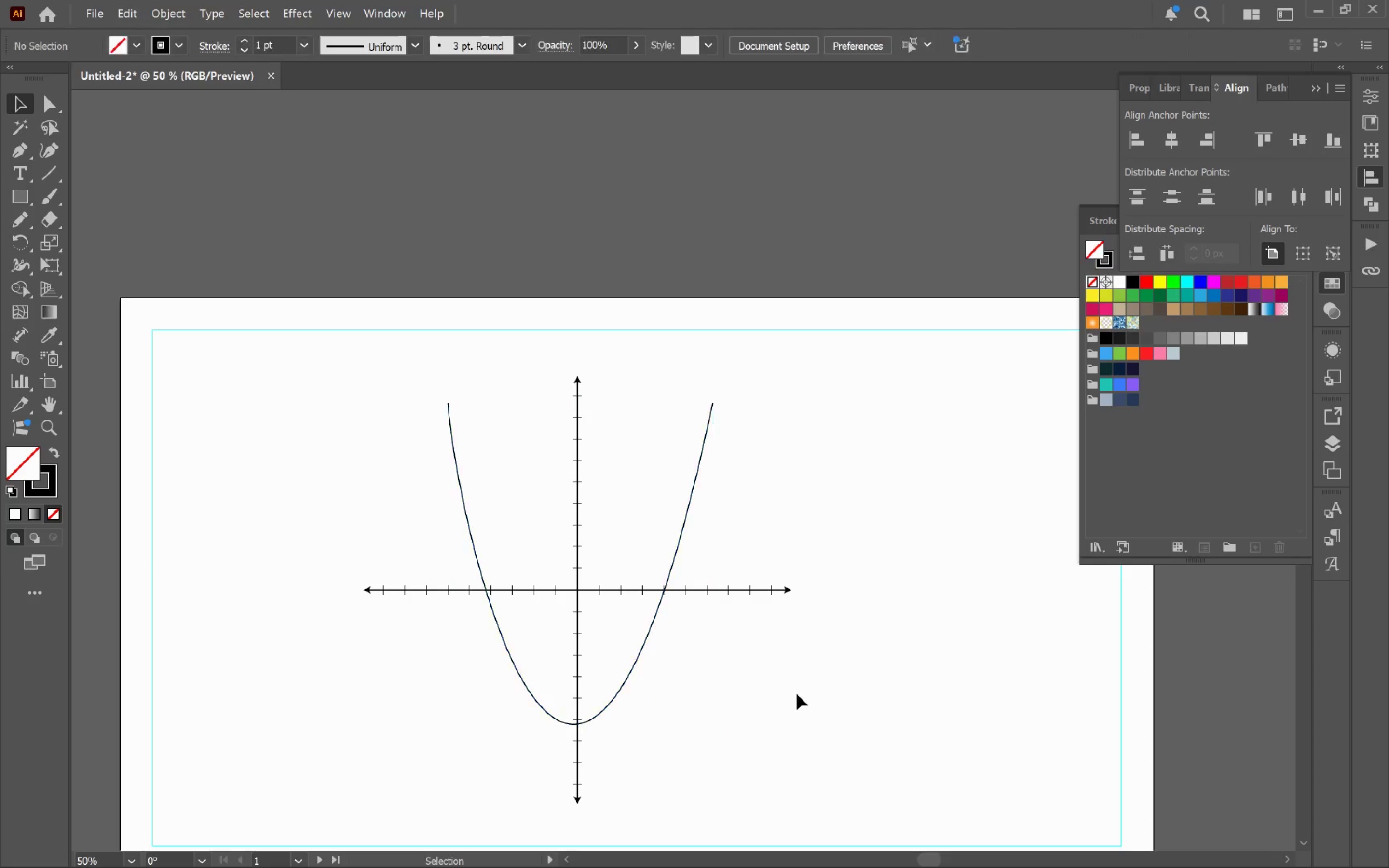 
hold_key(key=AltLeft, duration=0.37)
 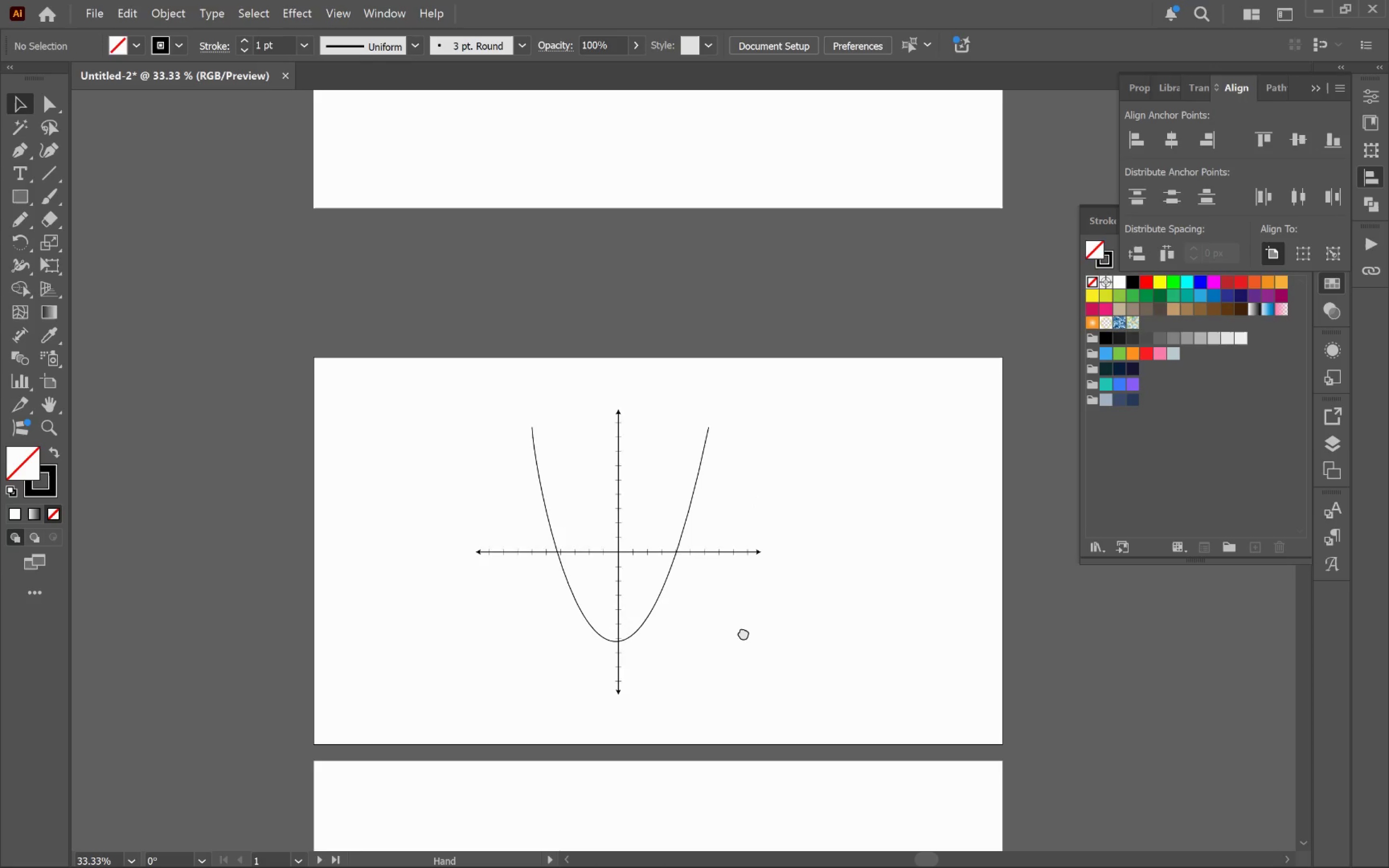 
hold_key(key=Space, duration=0.71)
 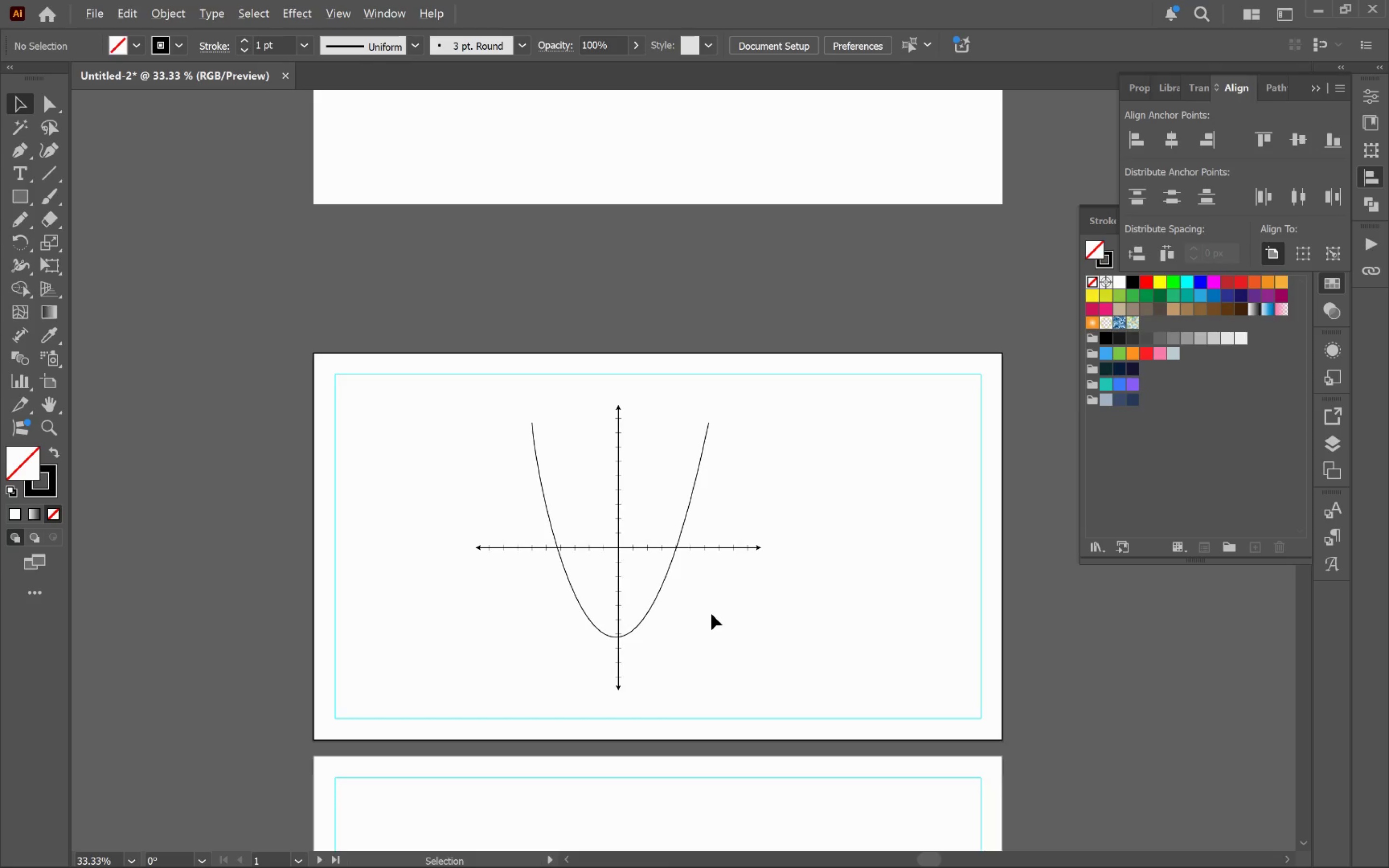 
left_click_drag(start_coordinate=[776, 704], to_coordinate=[743, 627])
 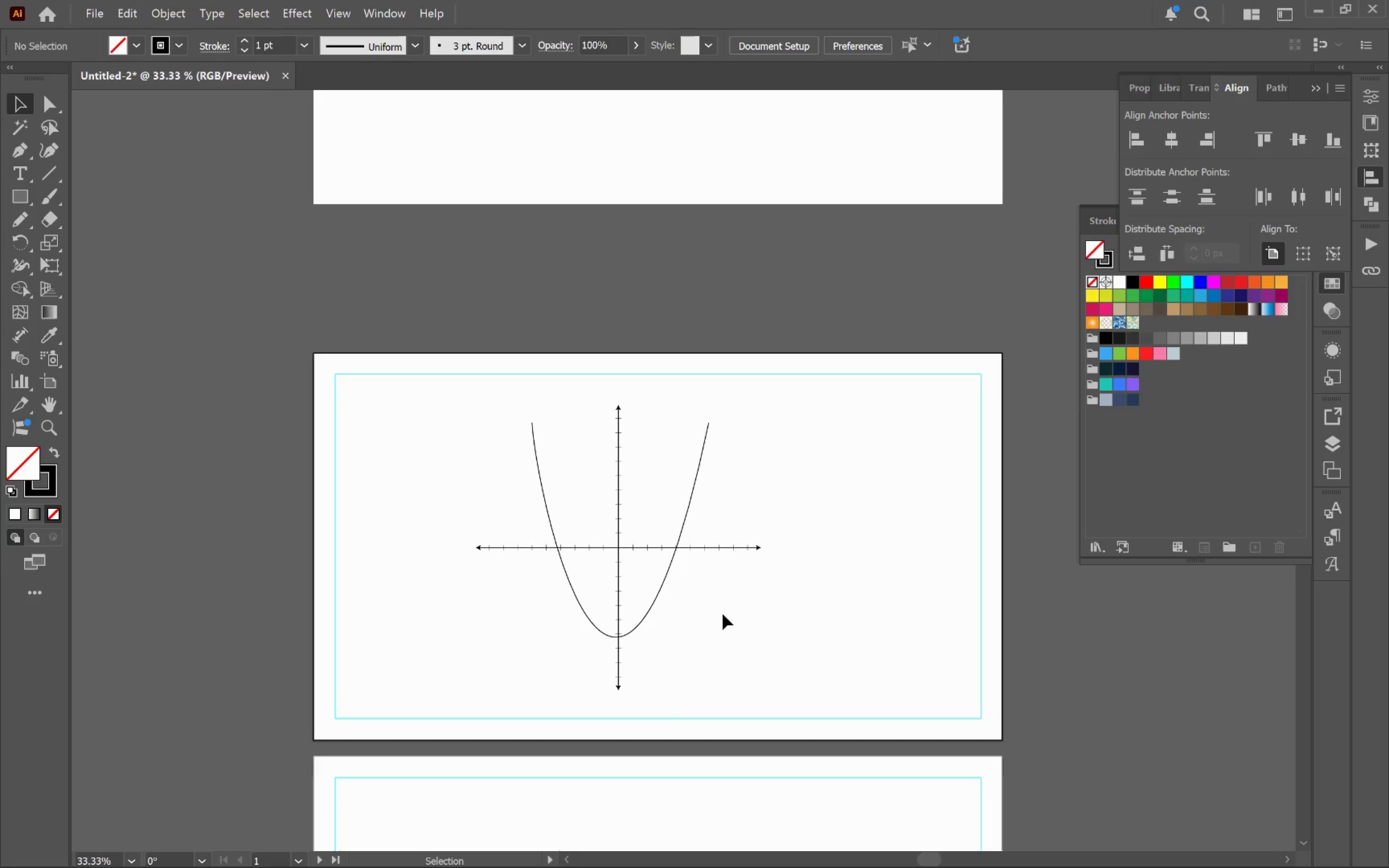 
scroll: coordinate [799, 691], scroll_direction: down, amount: 1.0
 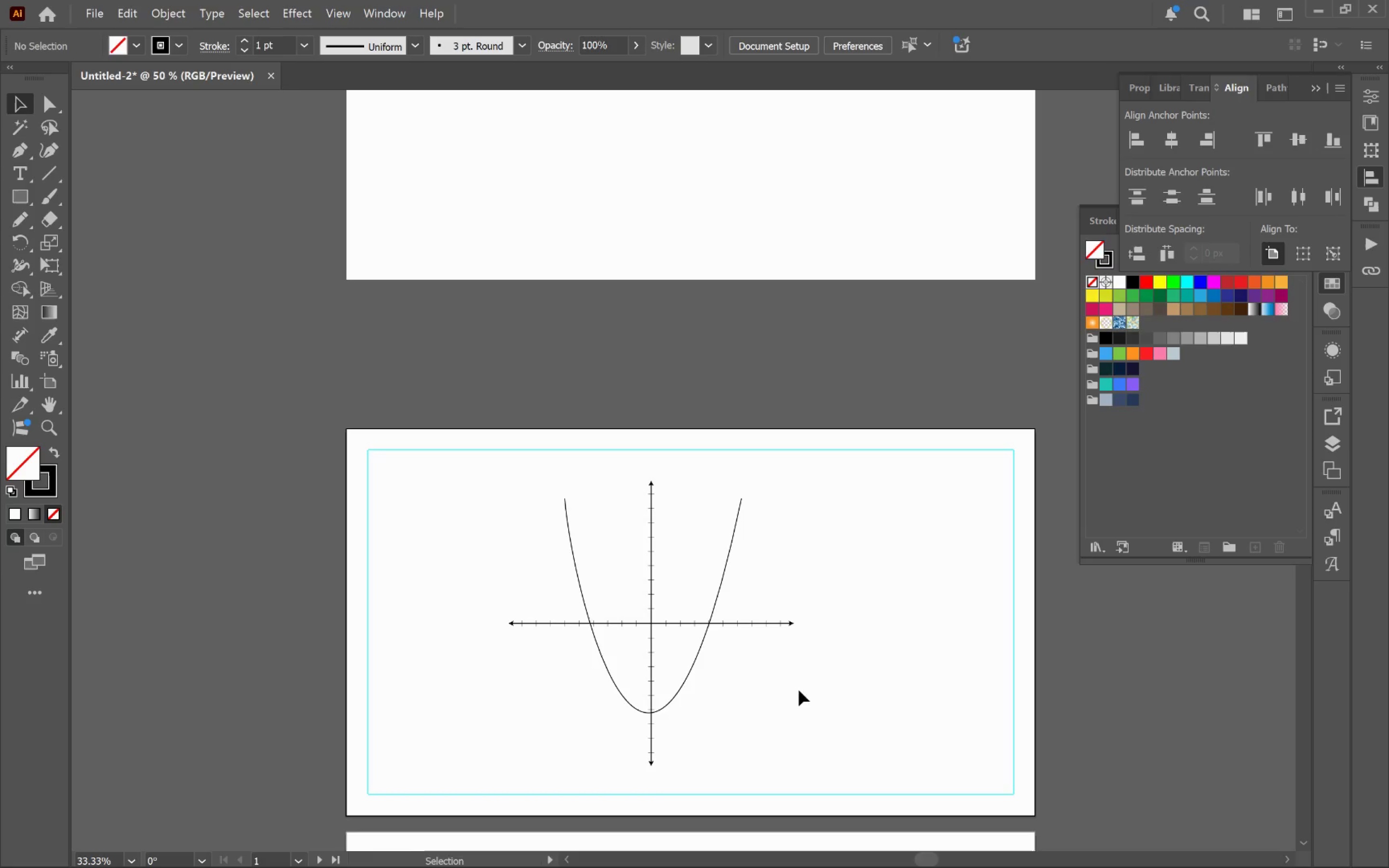 
hold_key(key=AltLeft, duration=0.38)
 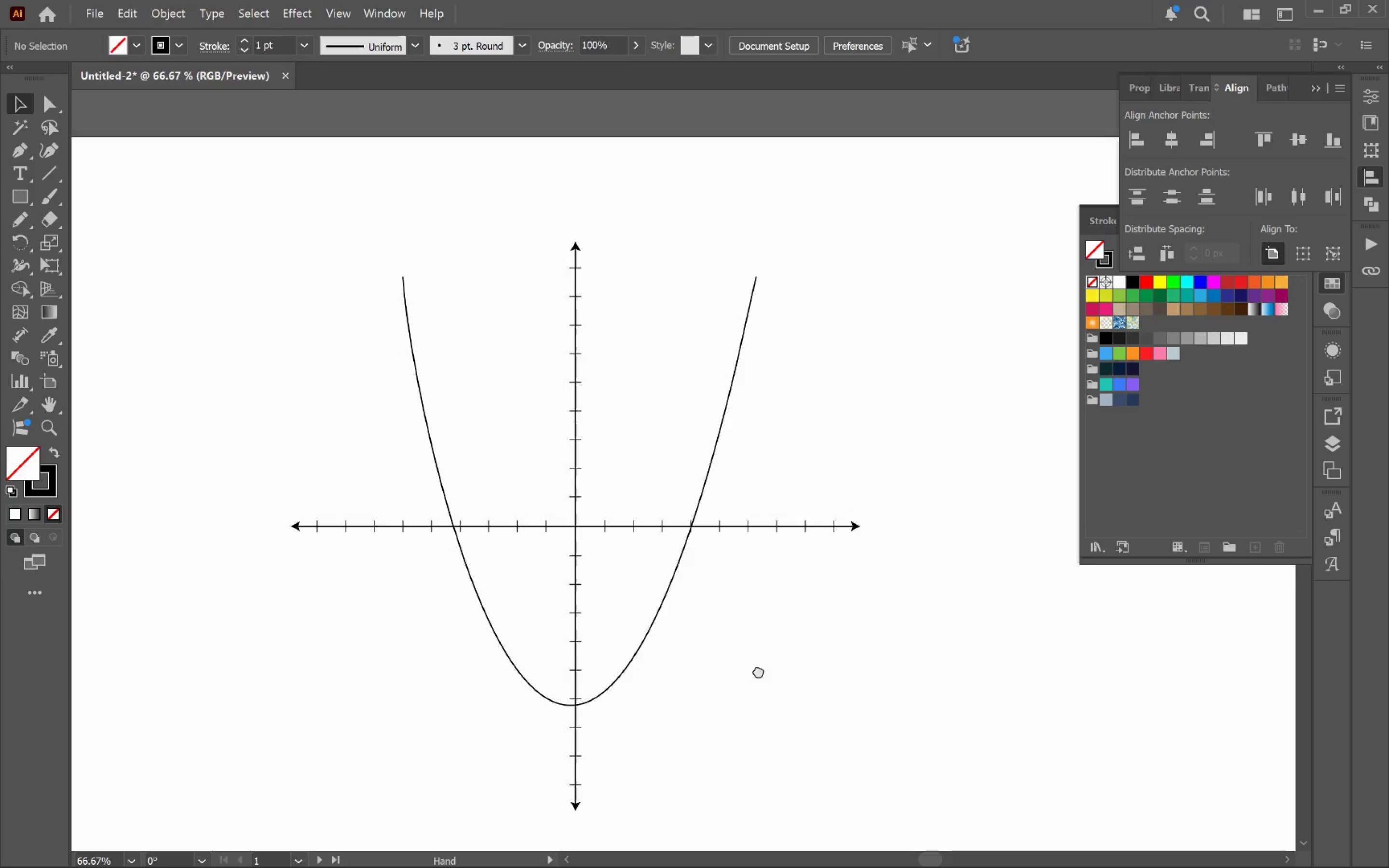 
hold_key(key=Space, duration=0.78)
 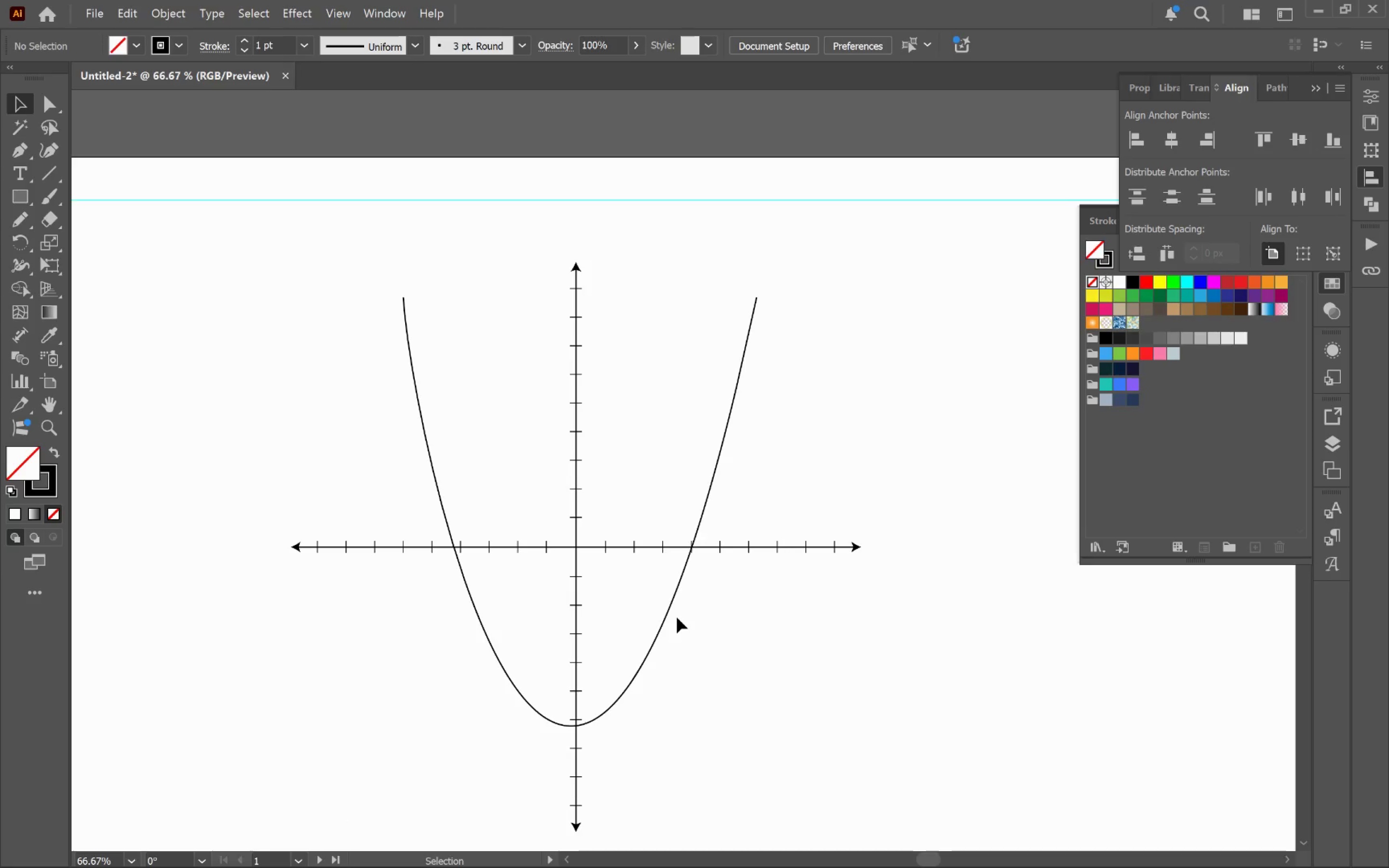 
left_click_drag(start_coordinate=[707, 624], to_coordinate=[757, 689])
 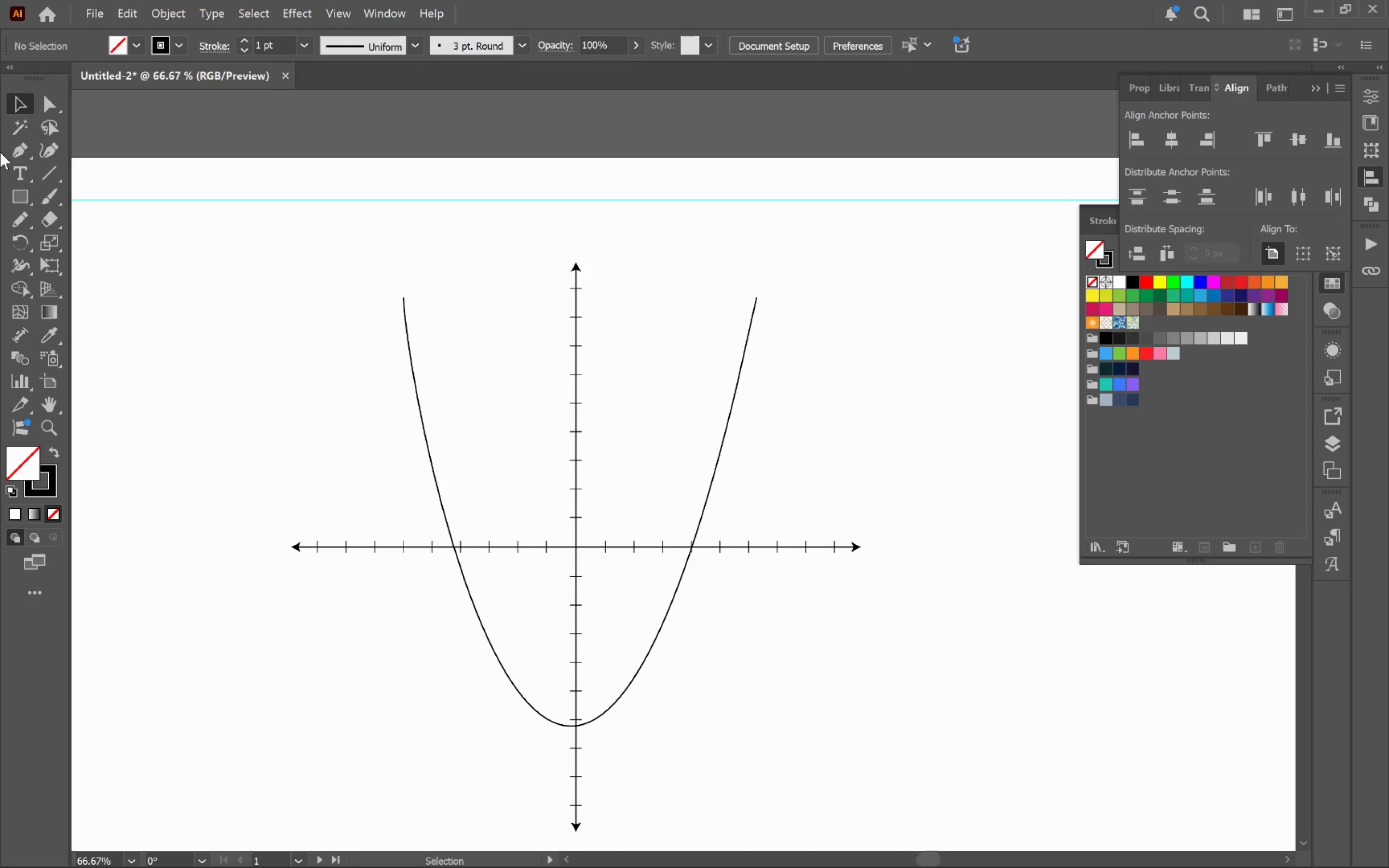 
scroll: coordinate [711, 614], scroll_direction: up, amount: 2.0
 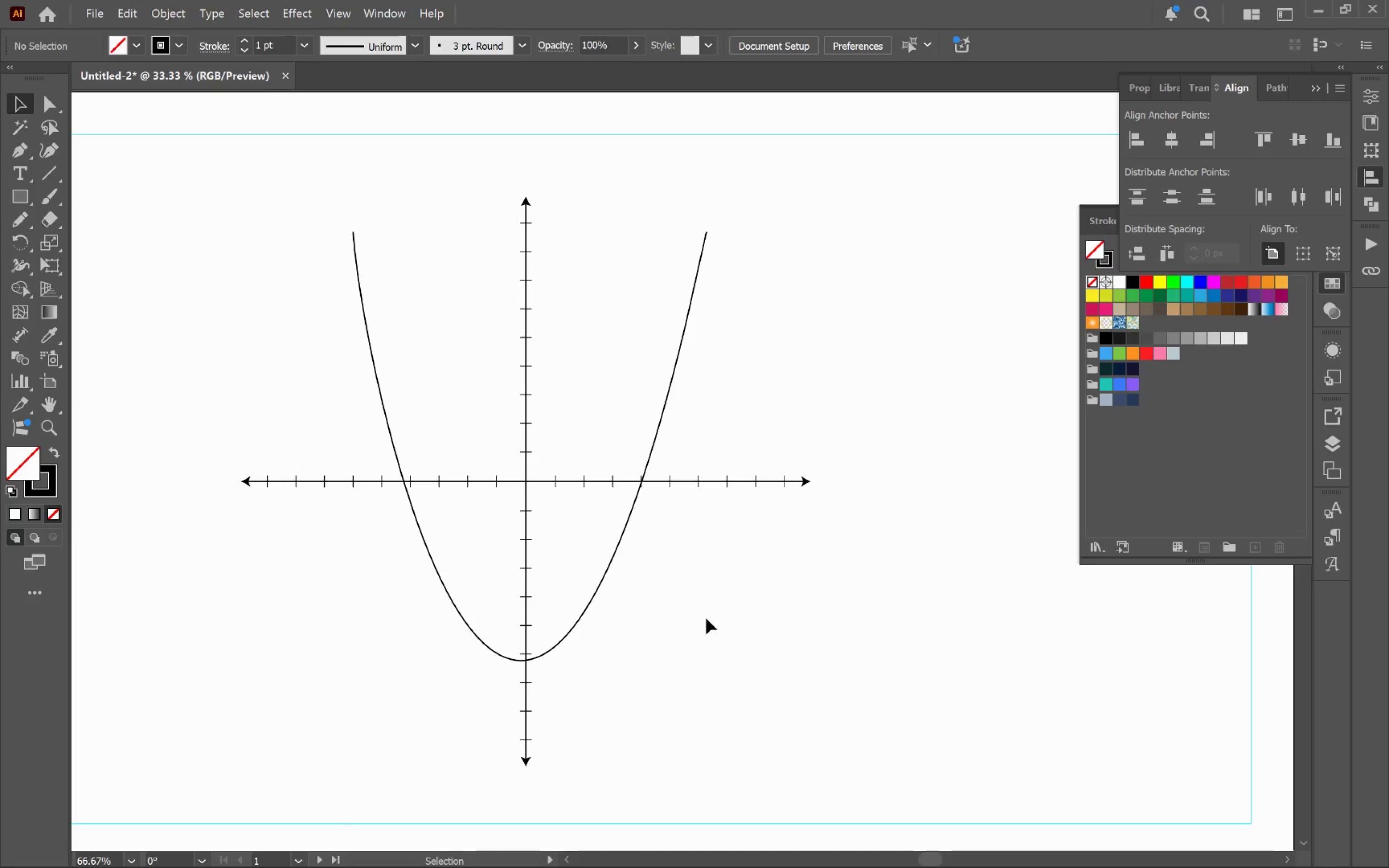 
left_click([58, 174])
 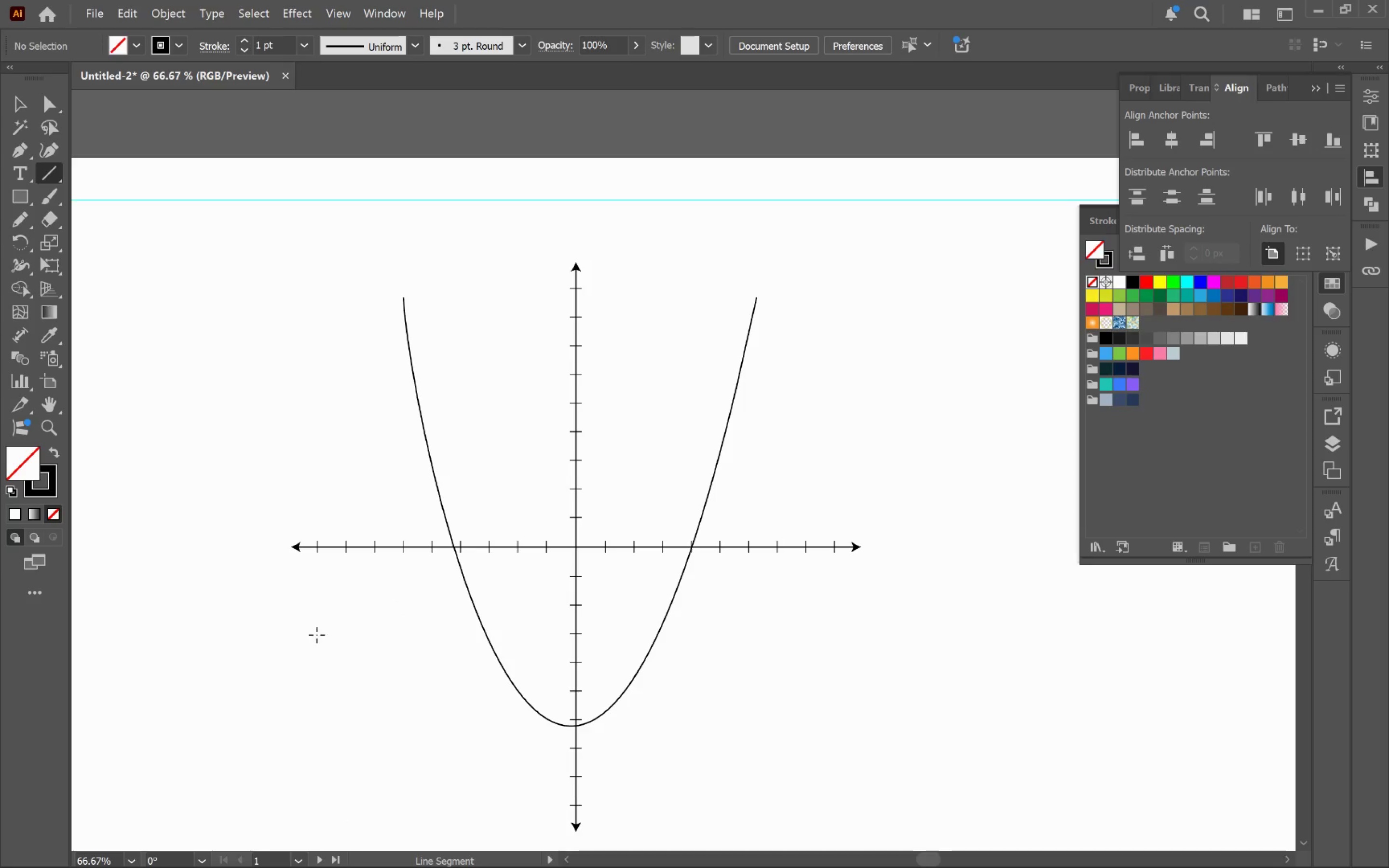 
left_click_drag(start_coordinate=[280, 653], to_coordinate=[956, 297])
 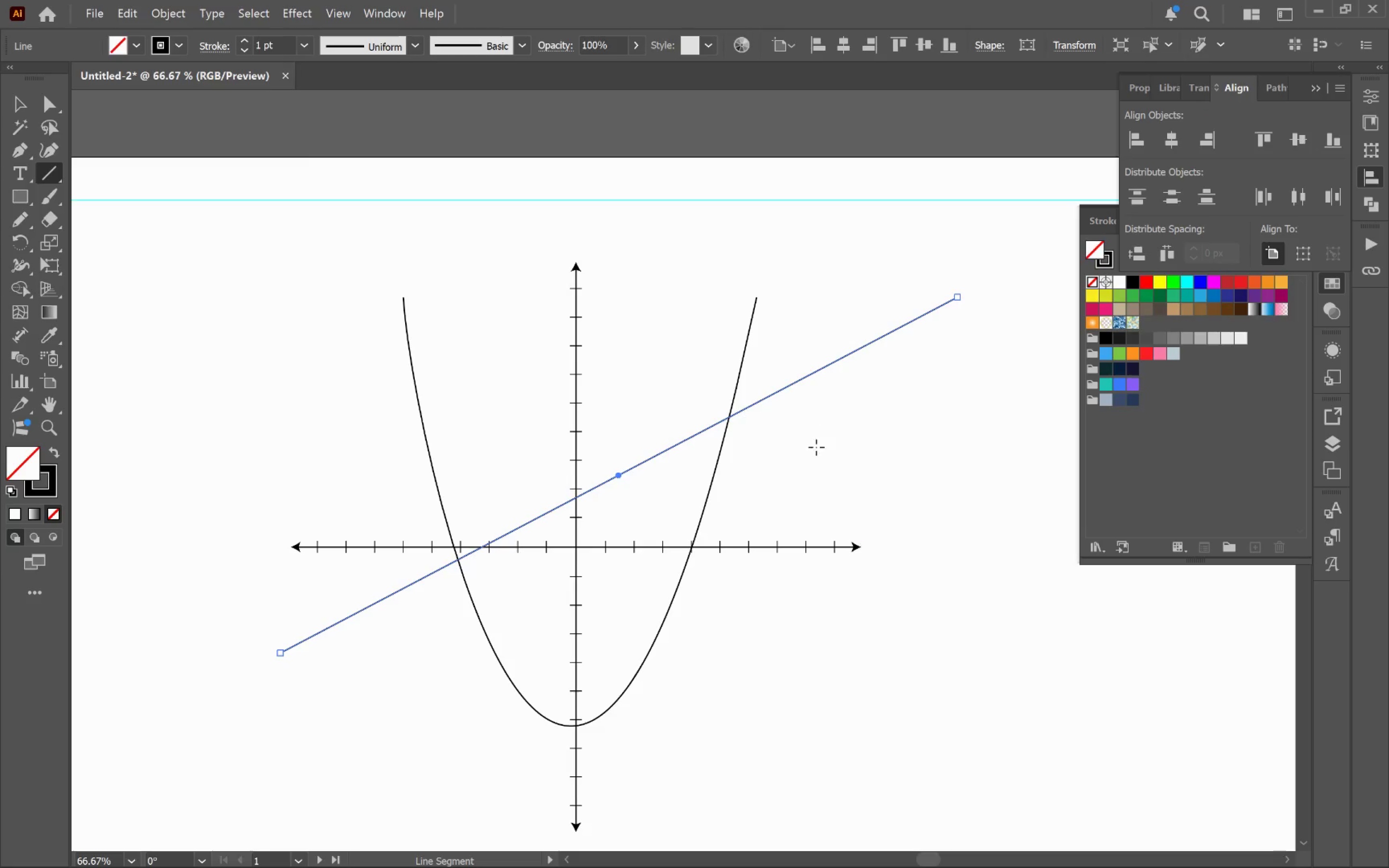 
hold_key(key=ShiftLeft, duration=0.54)
 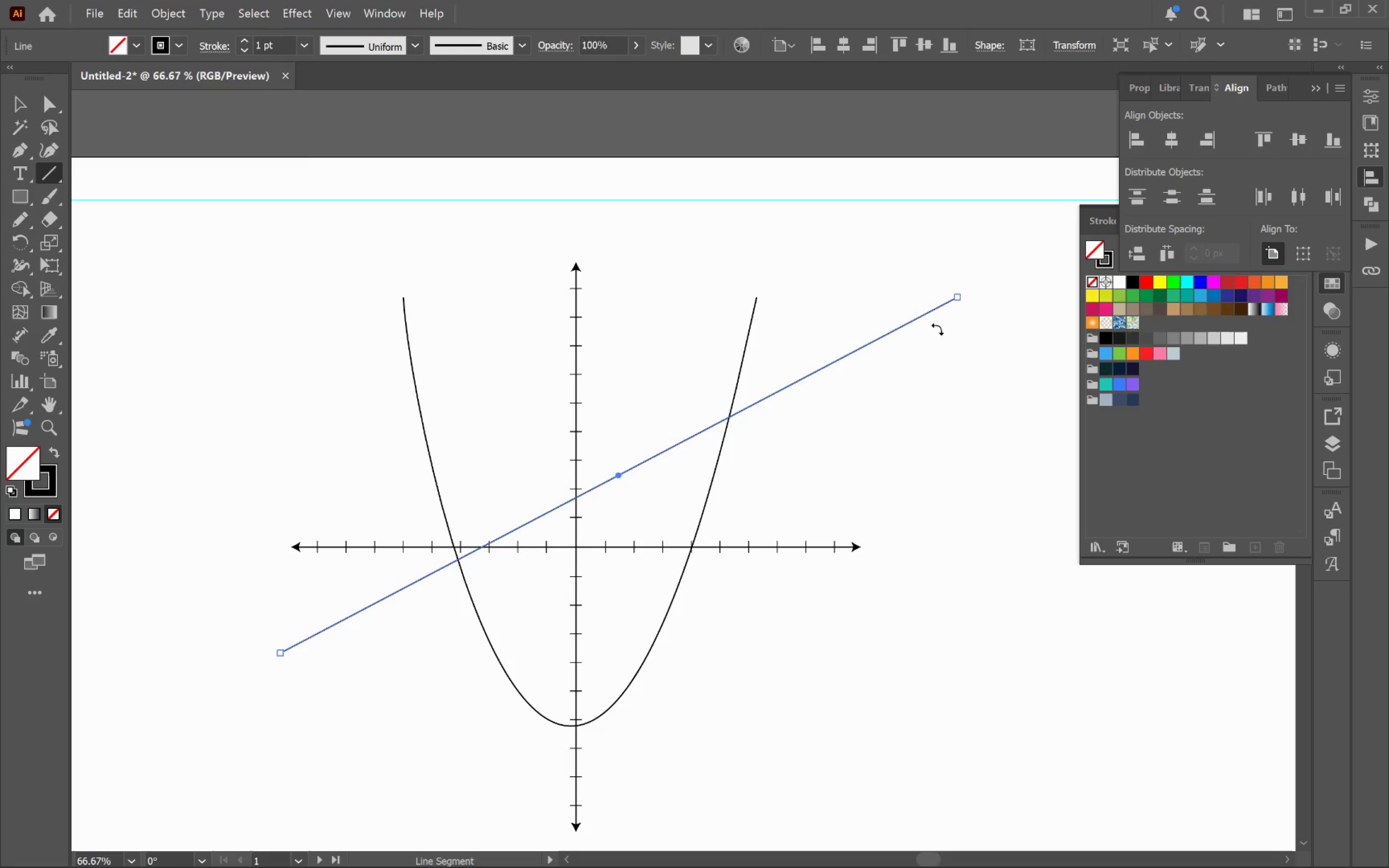 
key(V)
 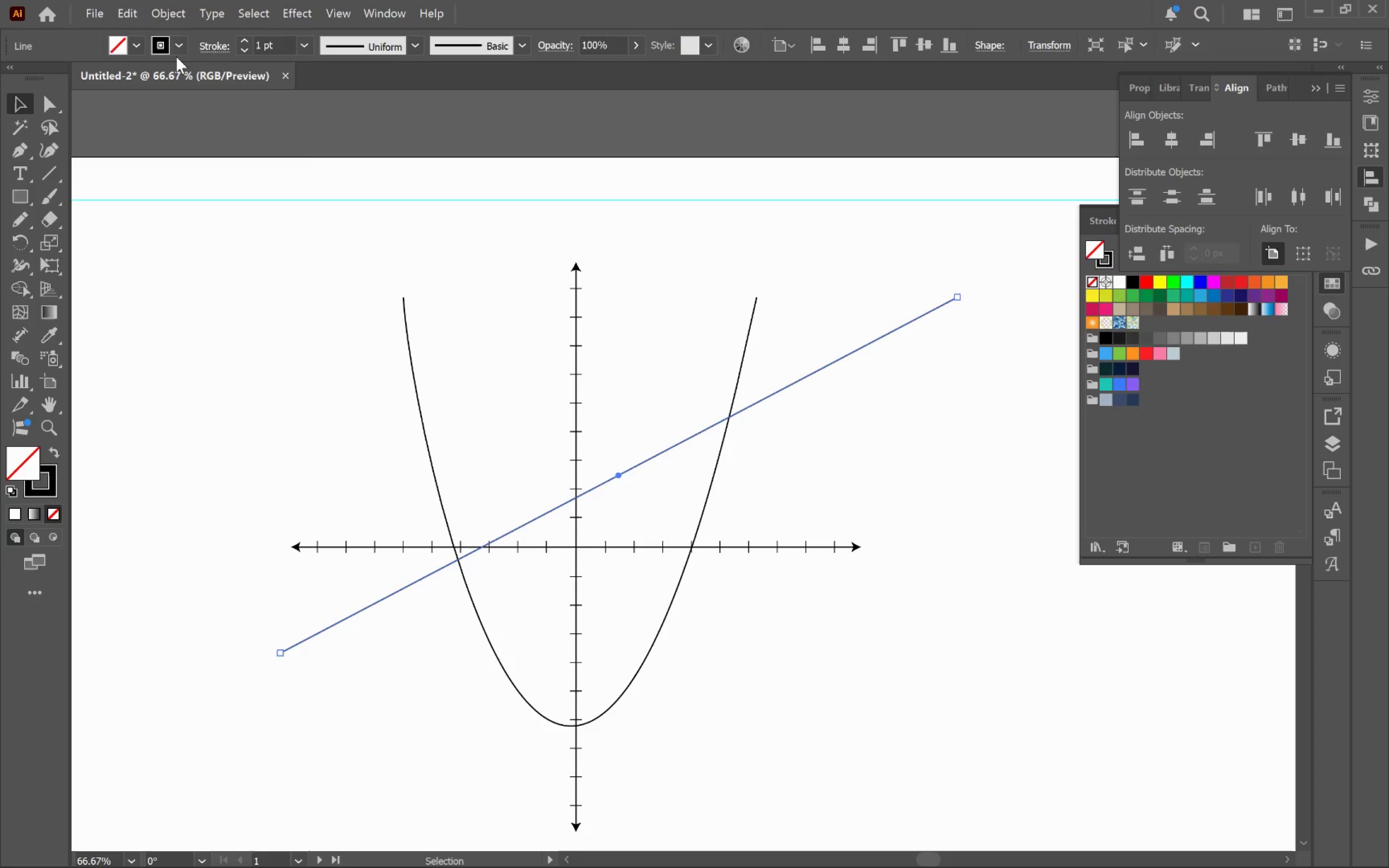 
left_click([212, 46])
 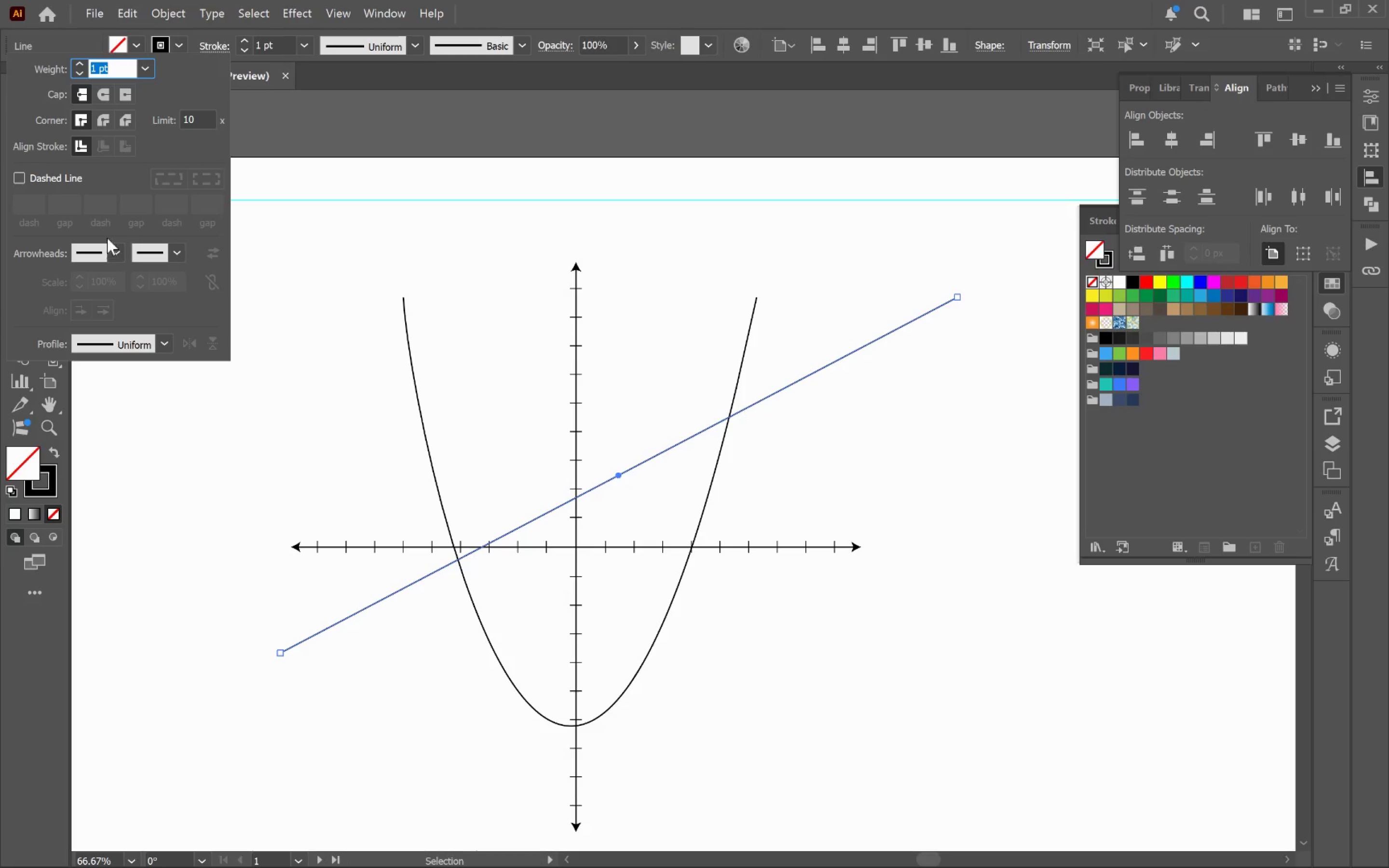 
left_click([55, 172])
 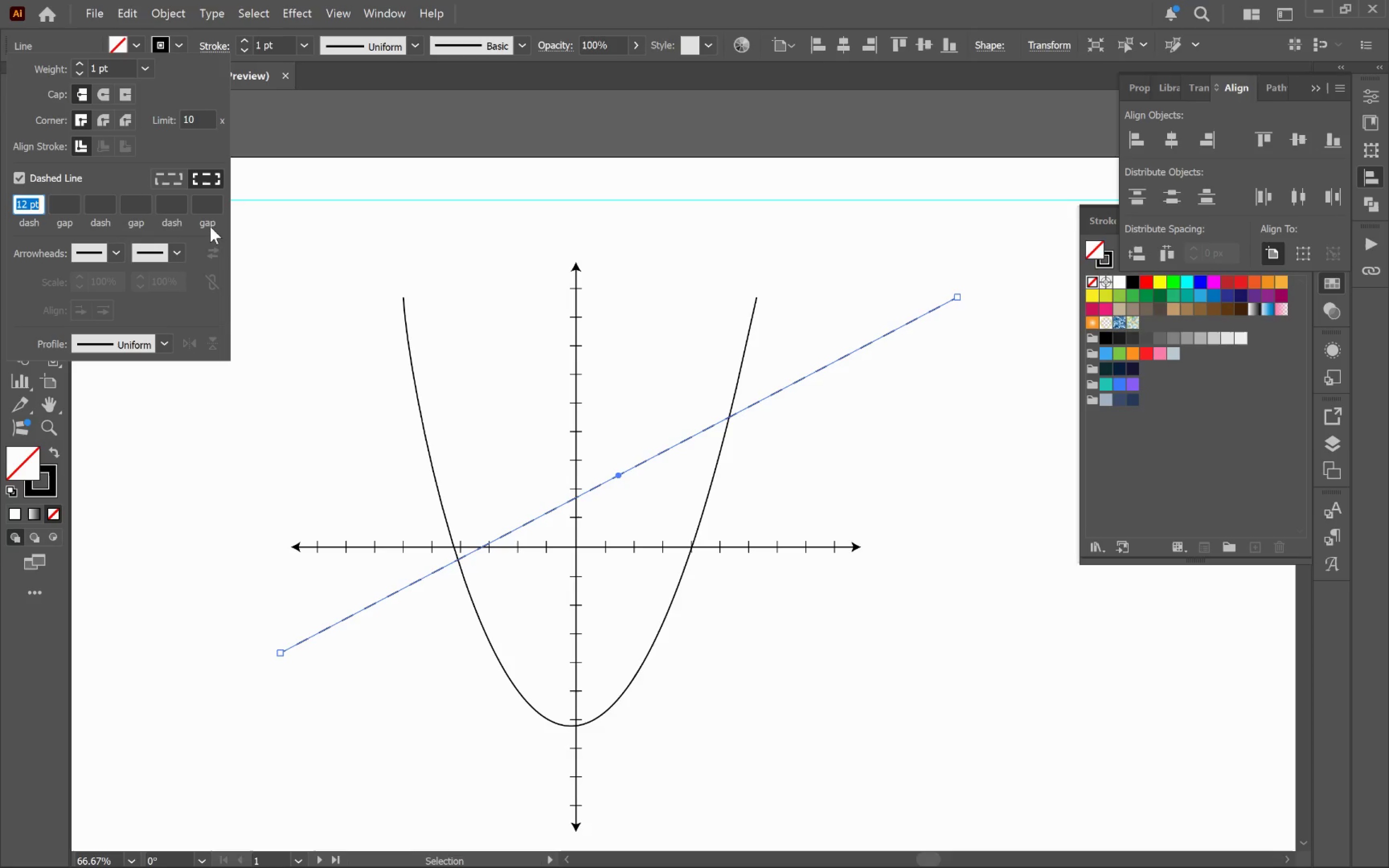 
wait(13.36)
 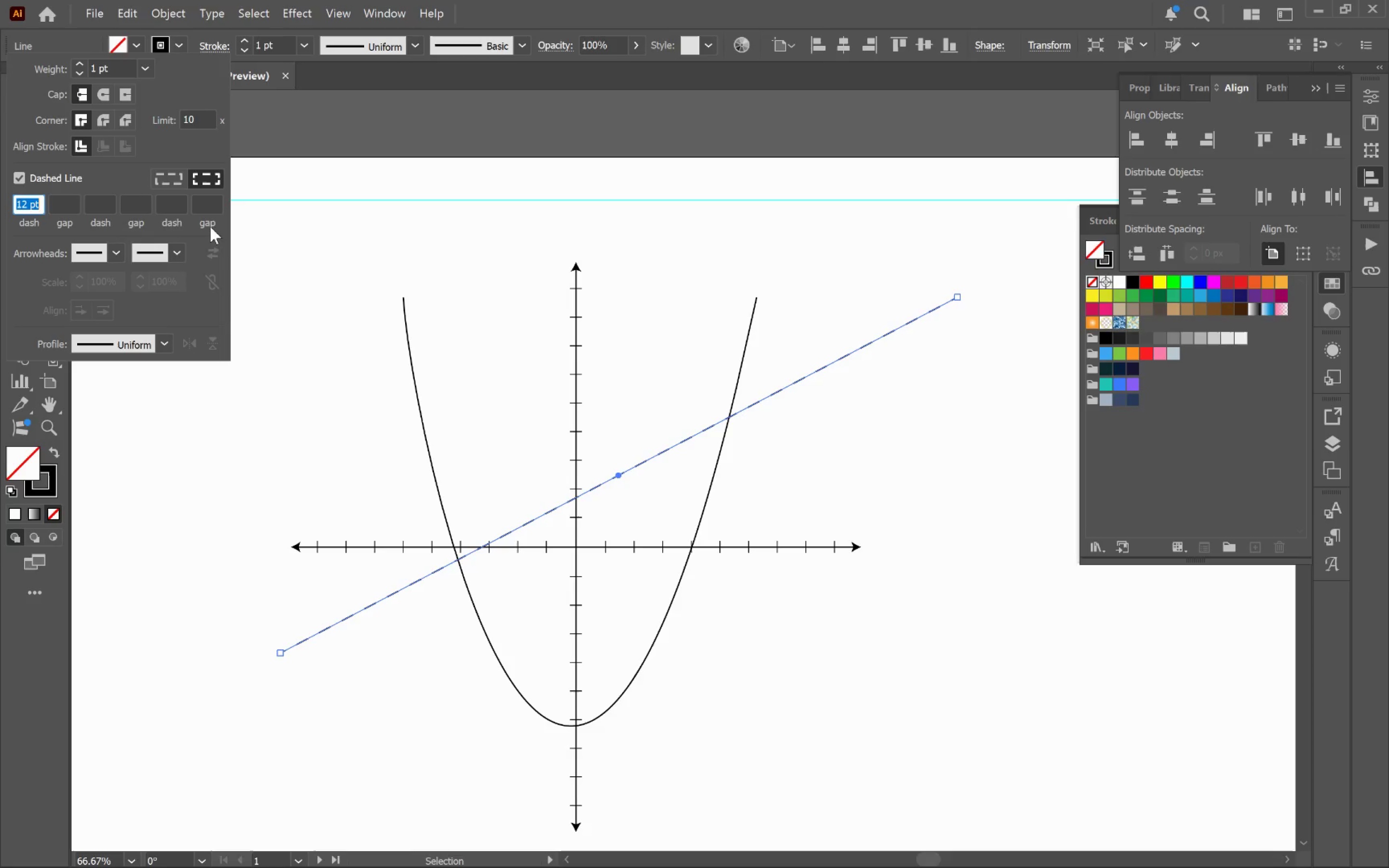 
double_click([329, 371])
 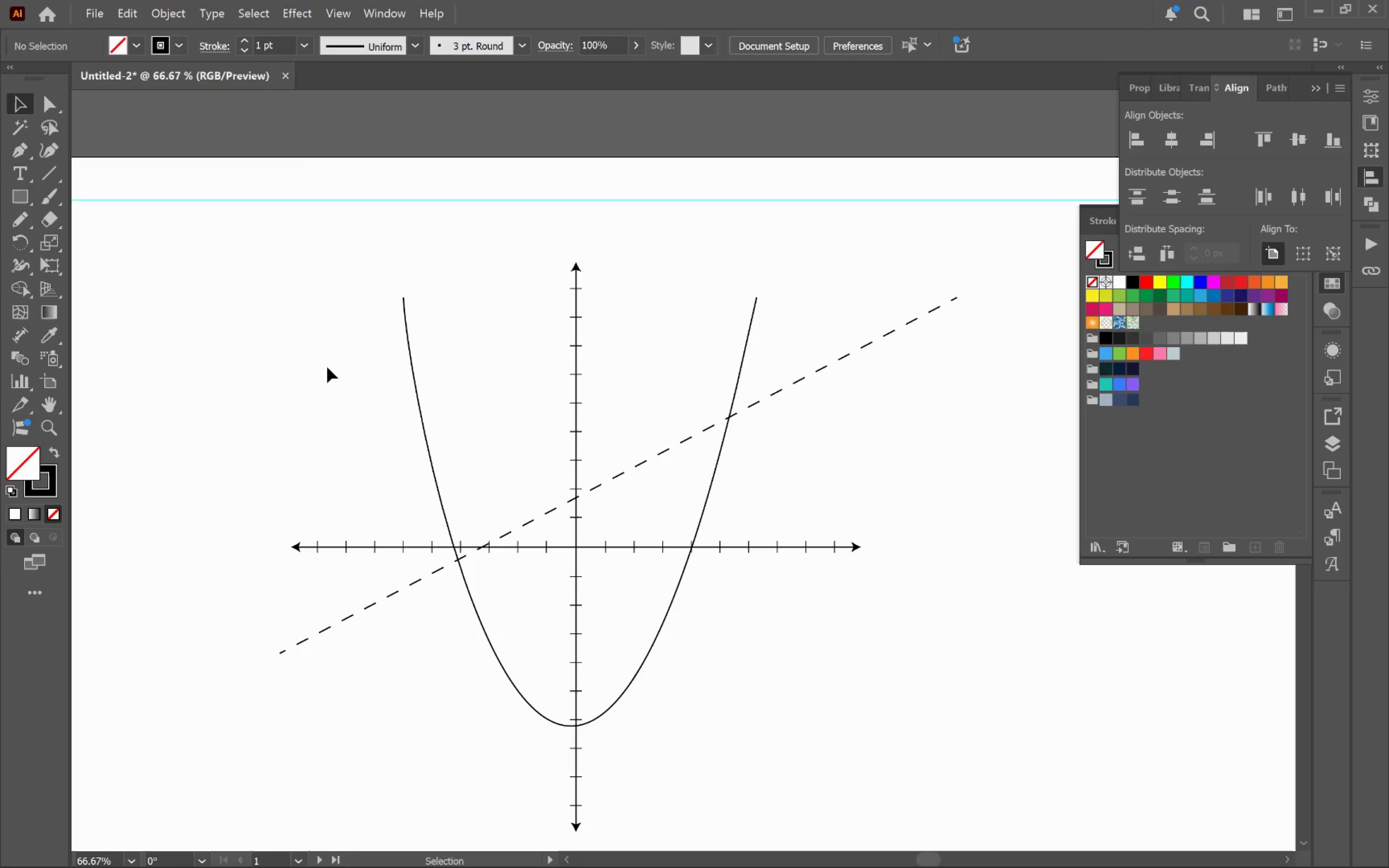 
hold_key(key=AltLeft, duration=0.61)
 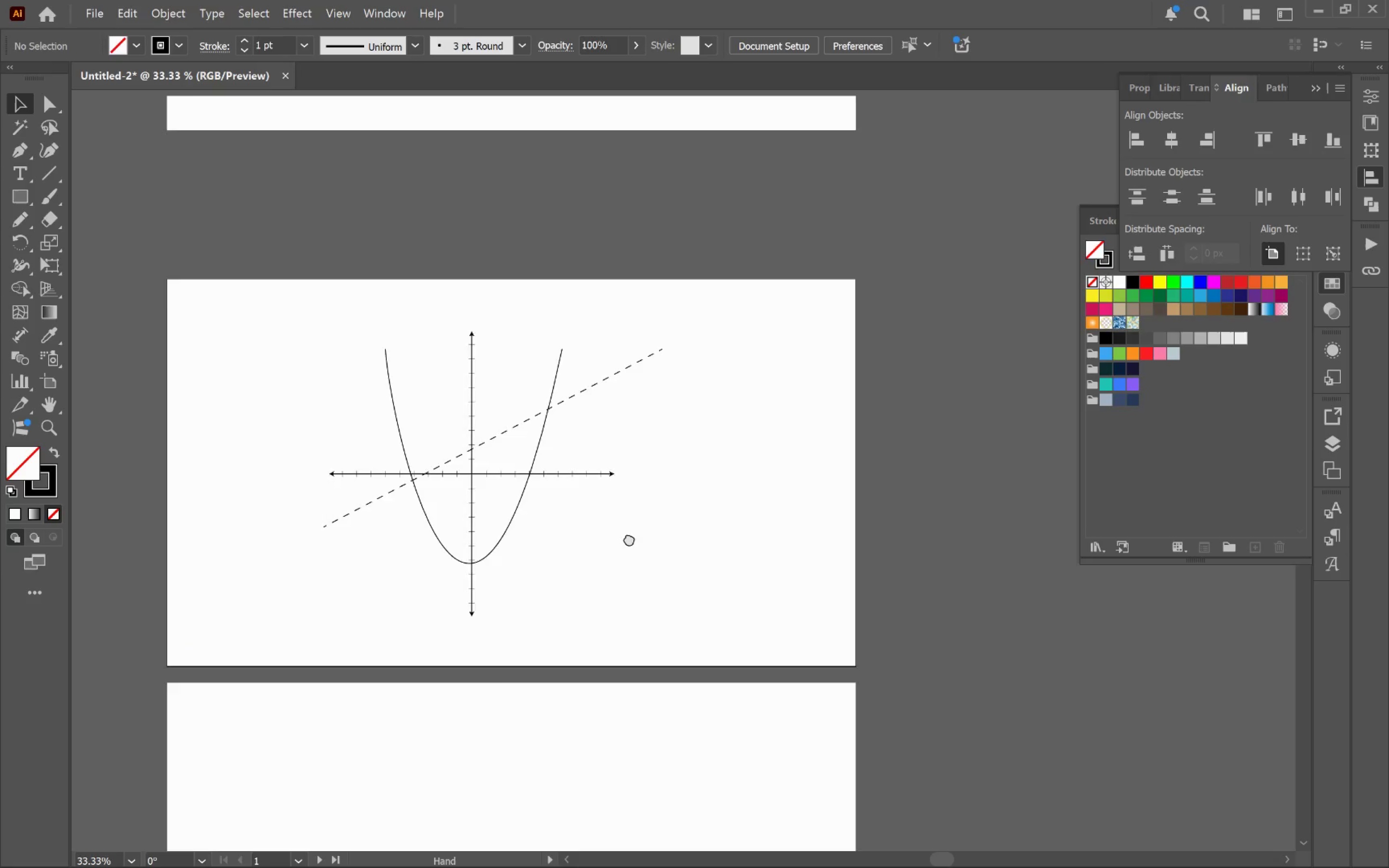 
hold_key(key=Space, duration=1.1)
 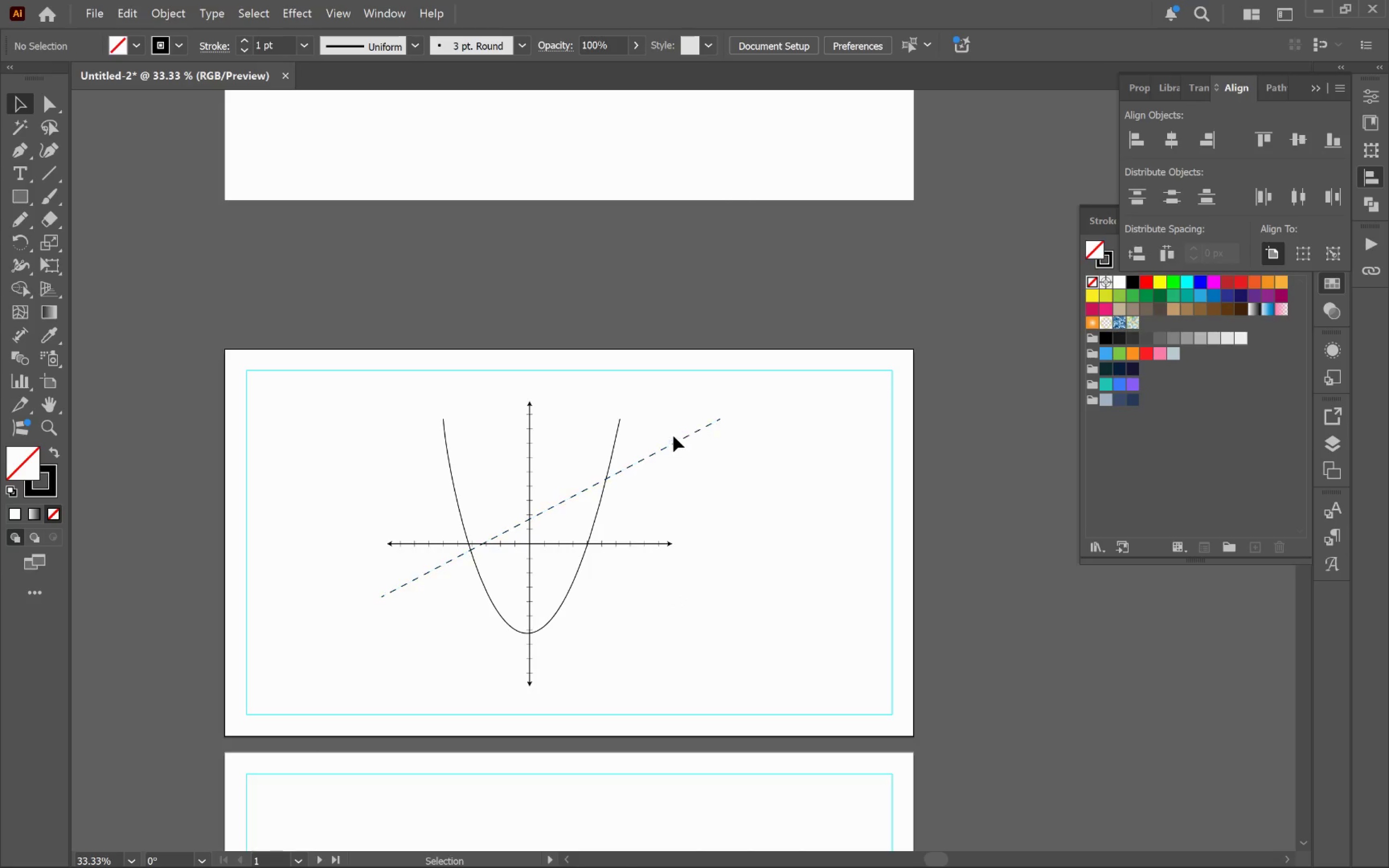 
scroll: coordinate [327, 366], scroll_direction: down, amount: 2.0
 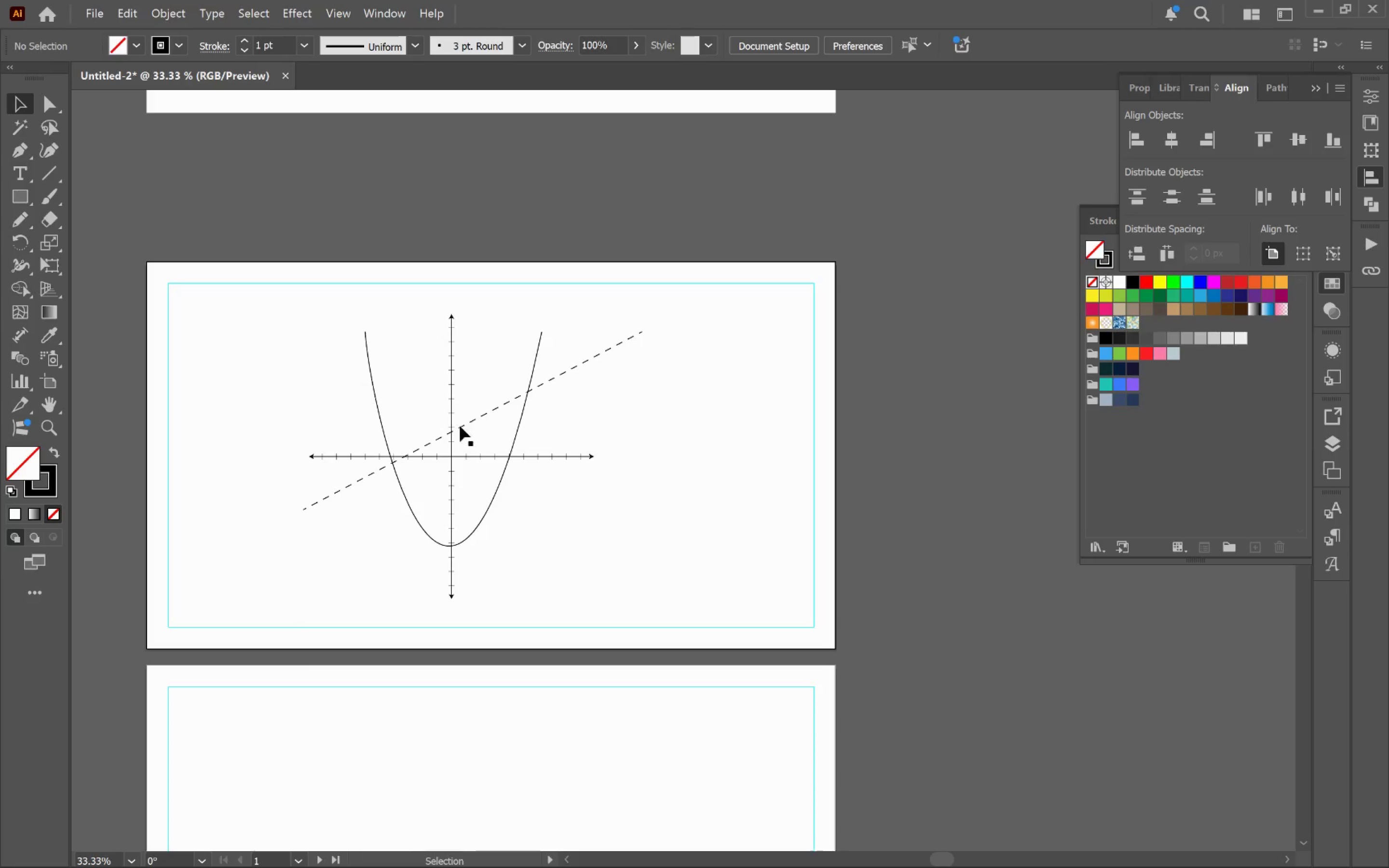 
left_click_drag(start_coordinate=[599, 510], to_coordinate=[677, 598])
 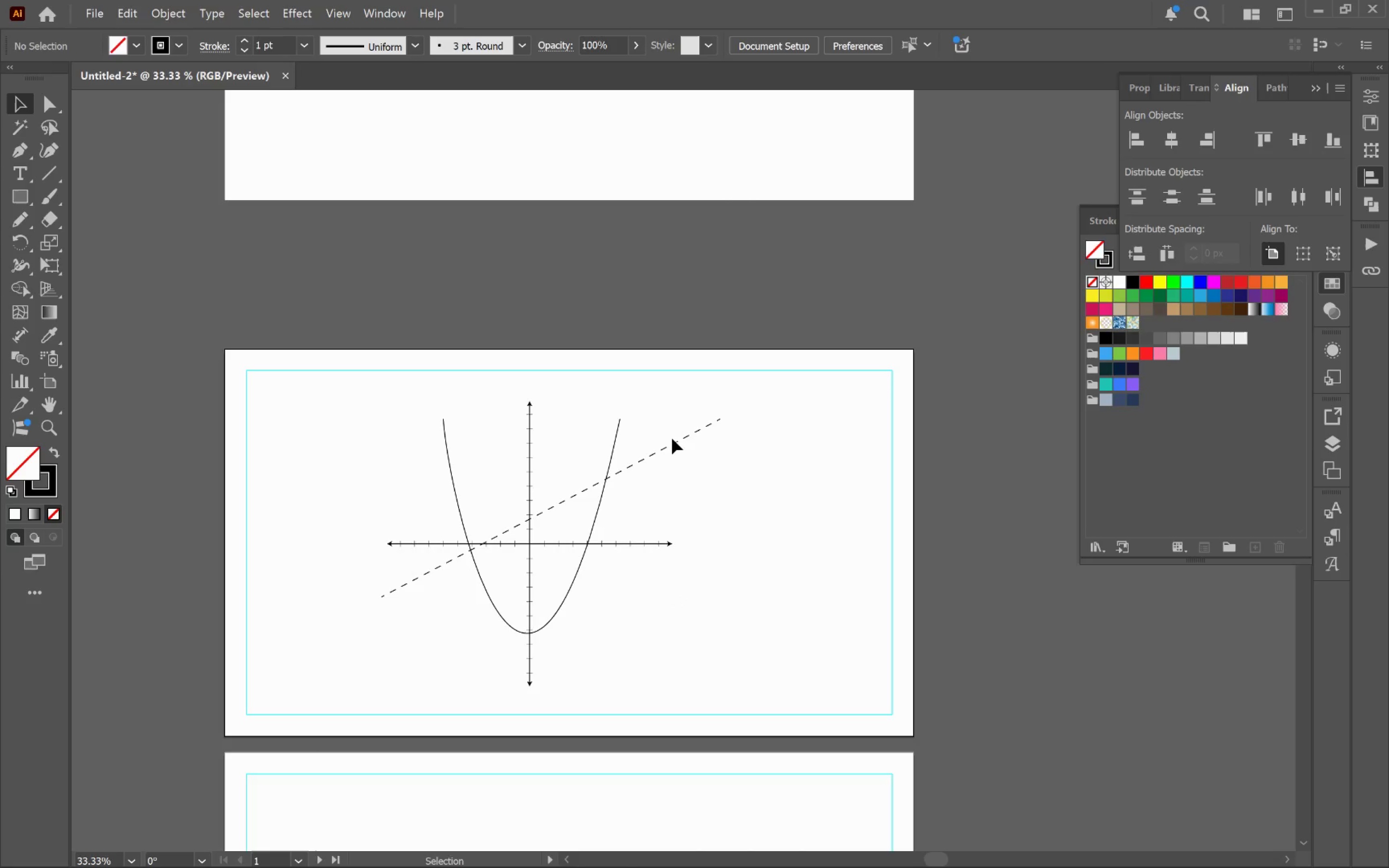 
left_click_drag(start_coordinate=[671, 447], to_coordinate=[658, 462])
 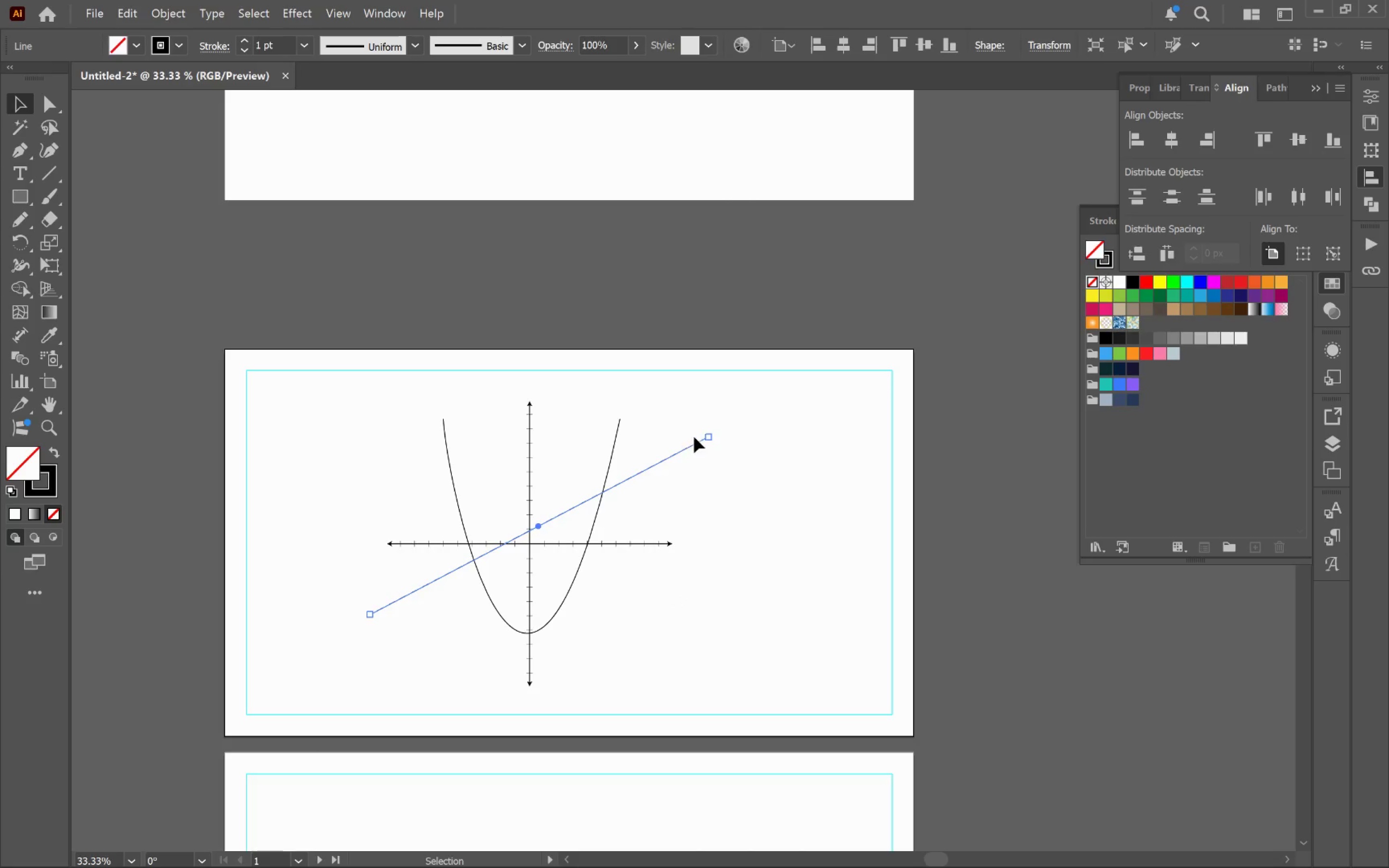 
hold_key(key=AltLeft, duration=0.36)
scroll: coordinate [701, 434], scroll_direction: up, amount: 2.0
 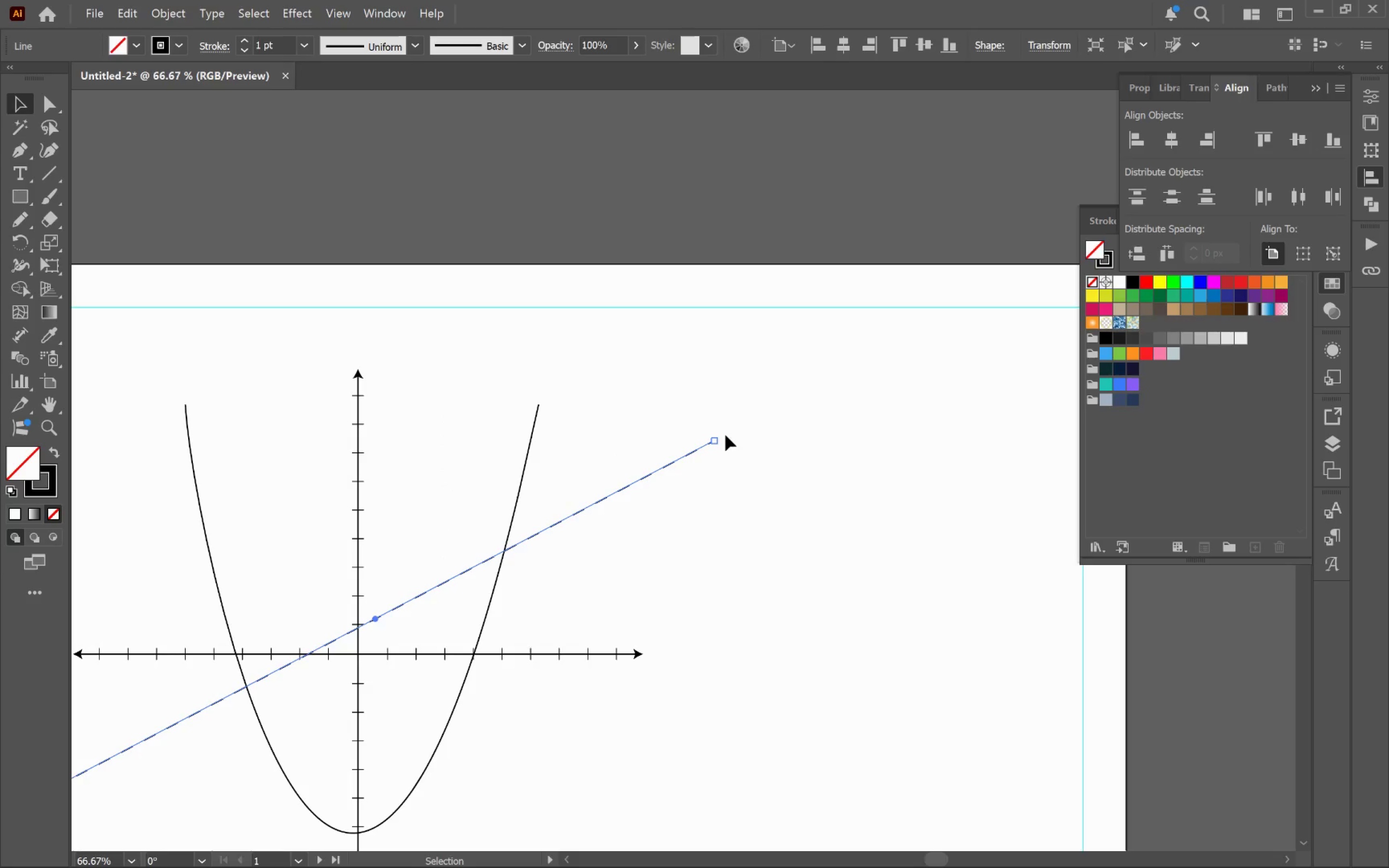 
left_click_drag(start_coordinate=[719, 438], to_coordinate=[790, 353])
 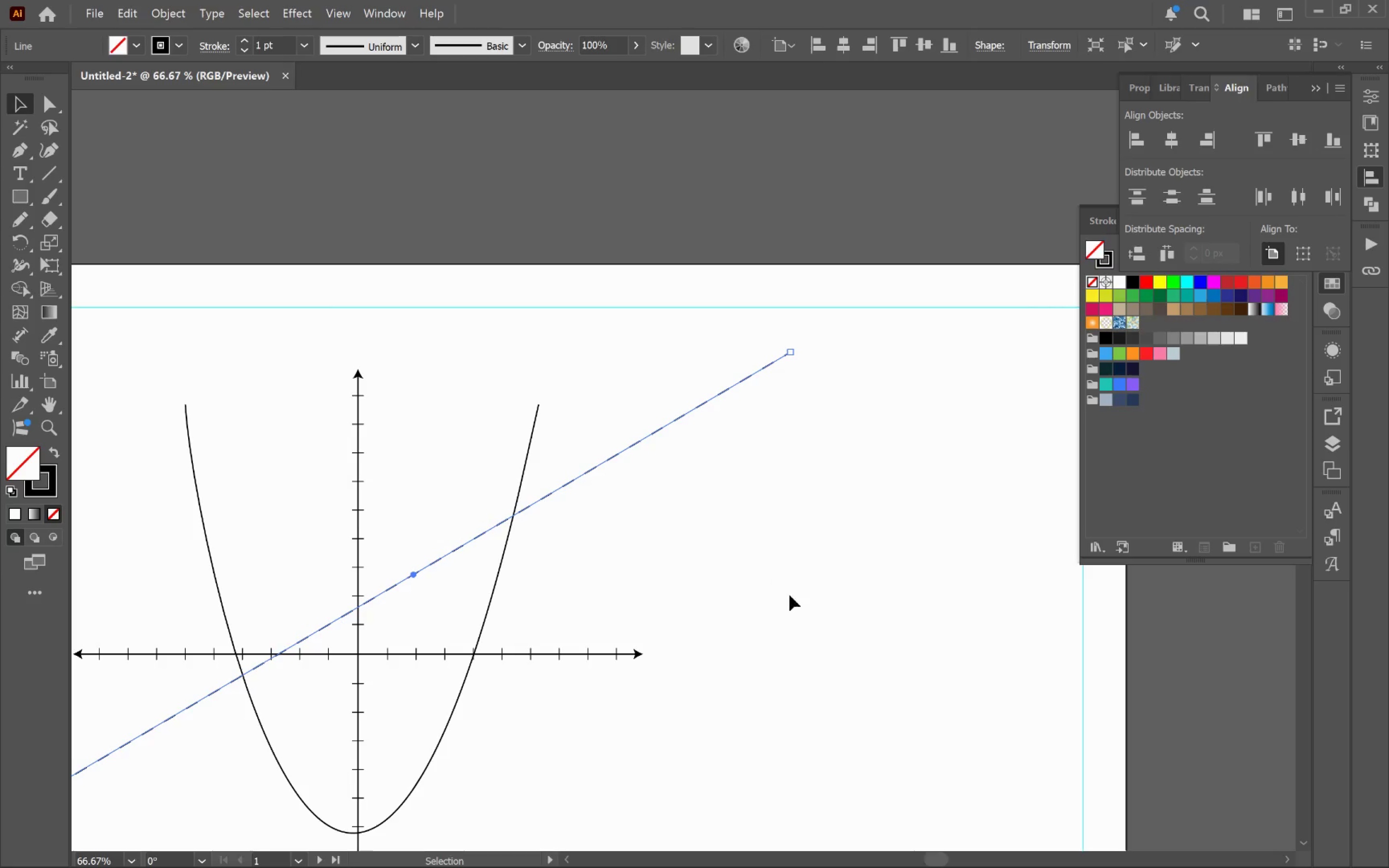 
left_click([790, 596])
 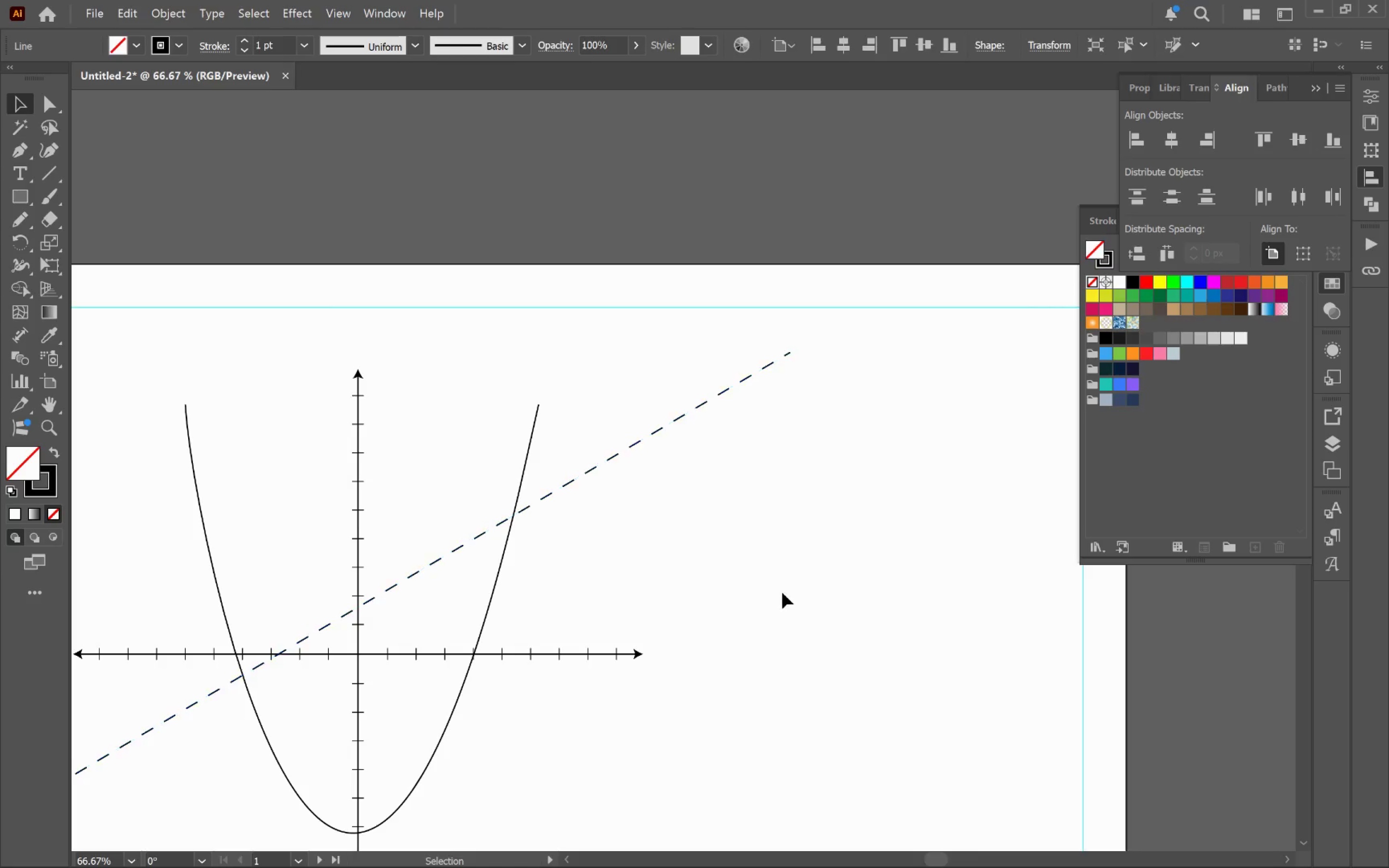 
hold_key(key=AltLeft, duration=0.54)
 